 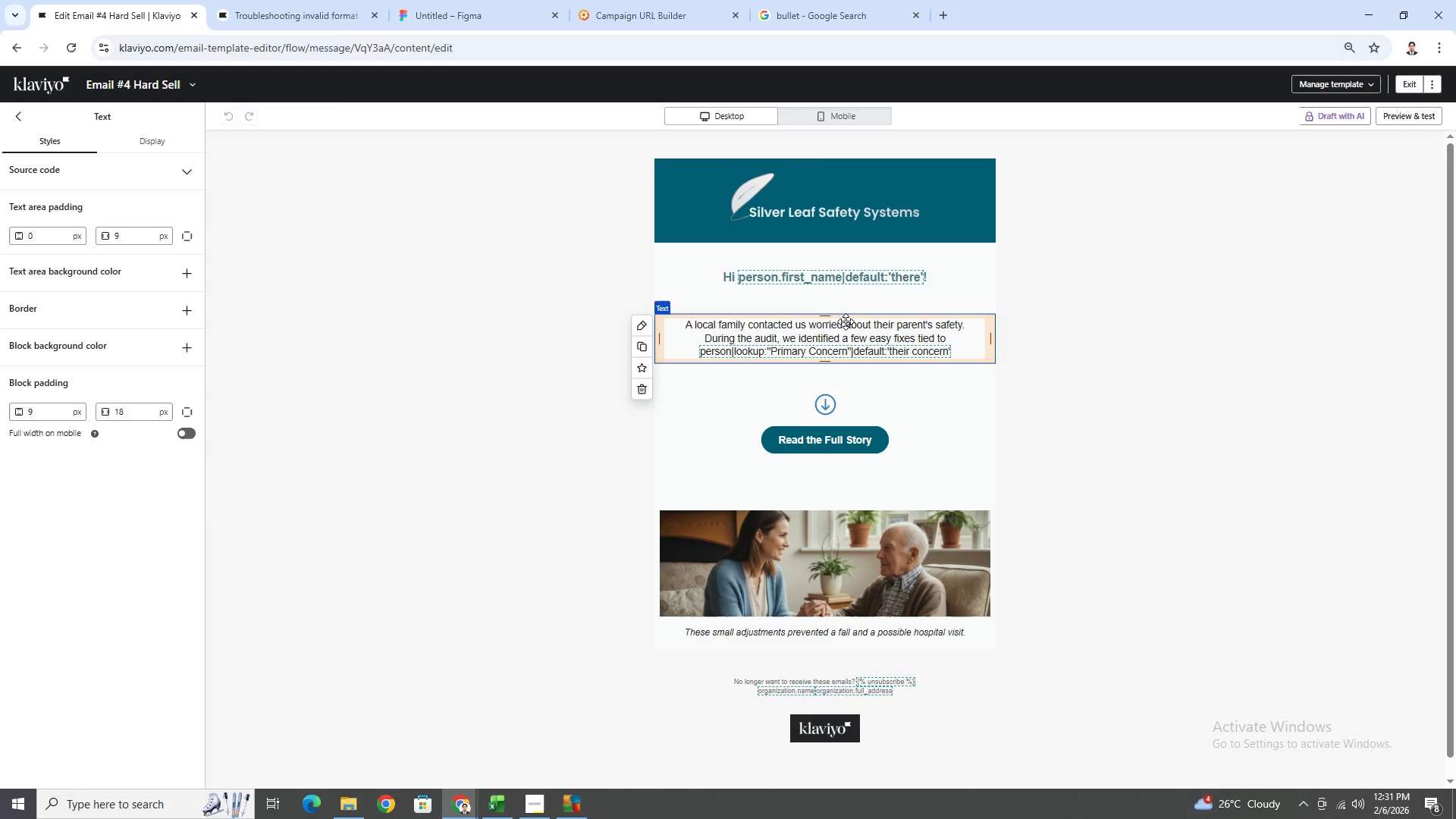 
left_click([762, 281])
 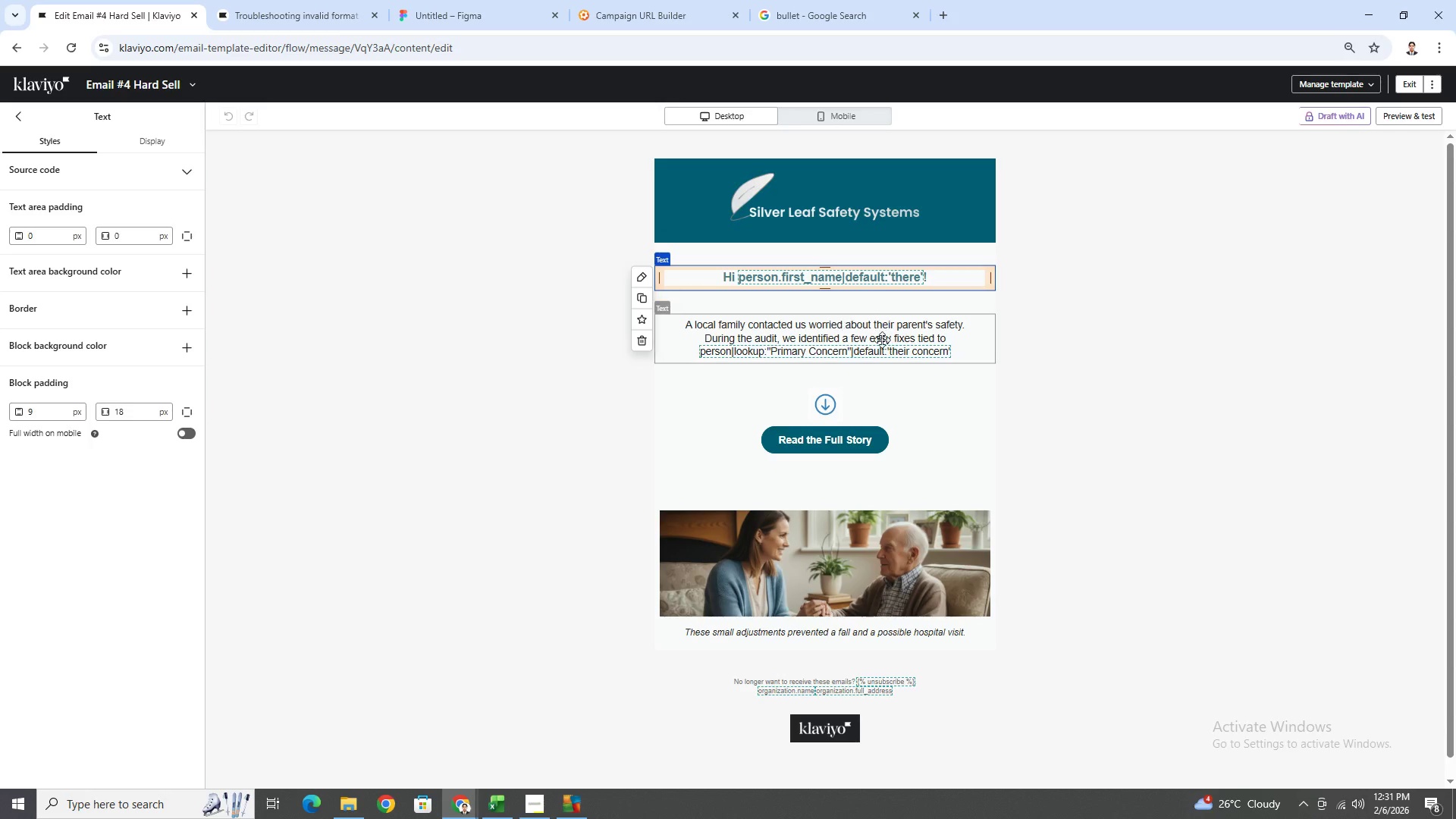 
left_click([891, 344])
 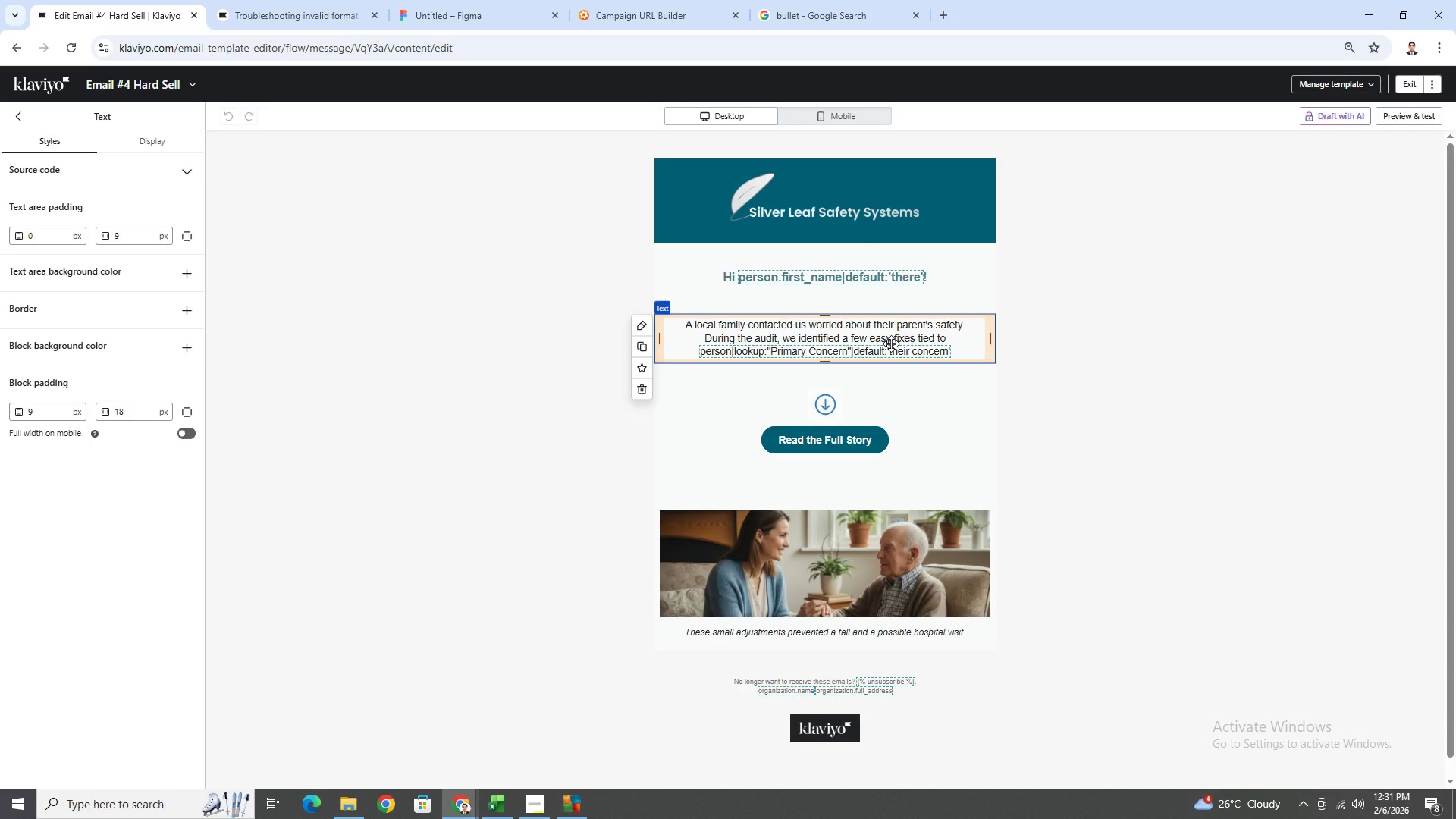 
wait(6.53)
 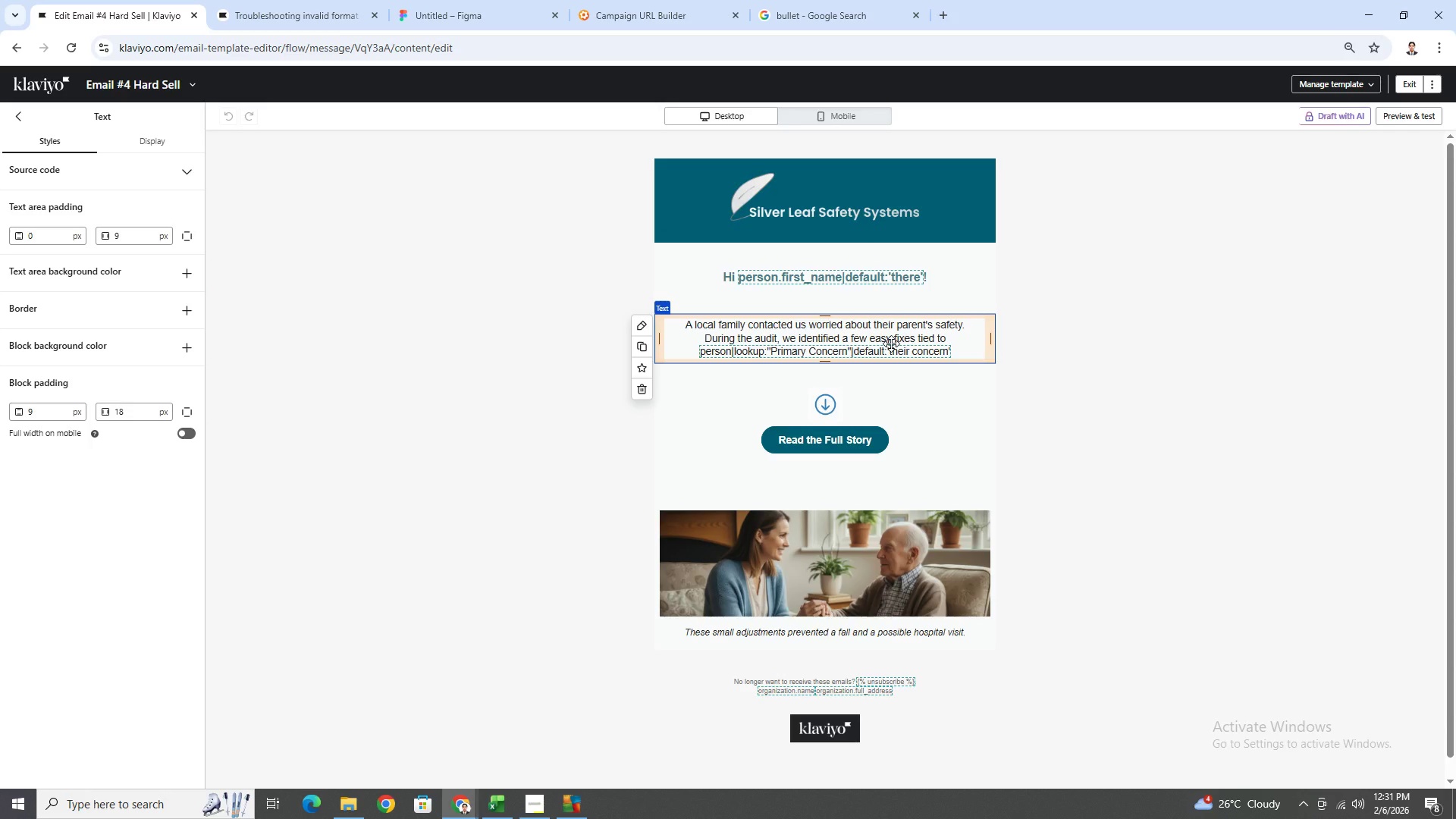 
double_click([891, 344])
 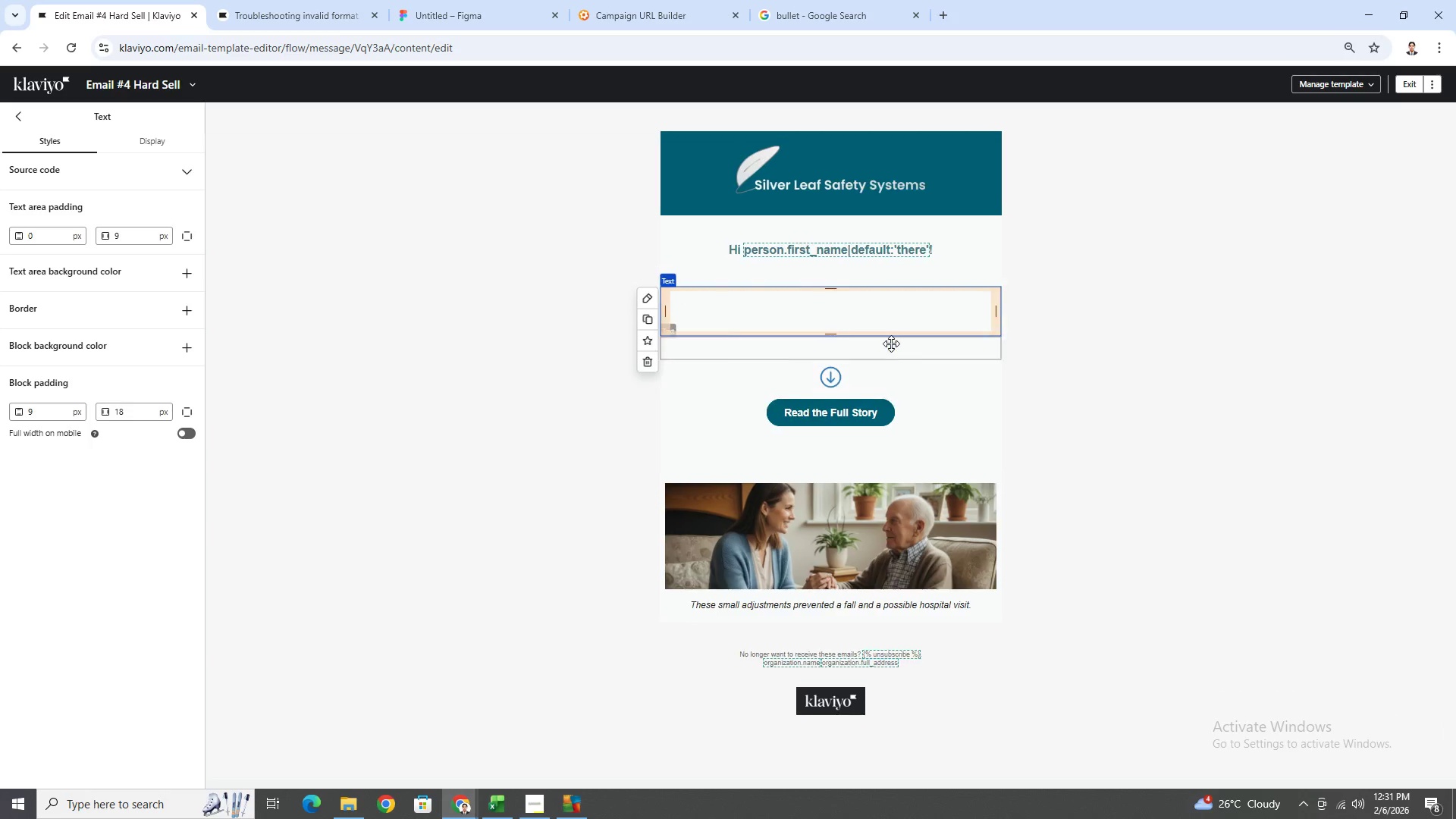 
triple_click([891, 344])
 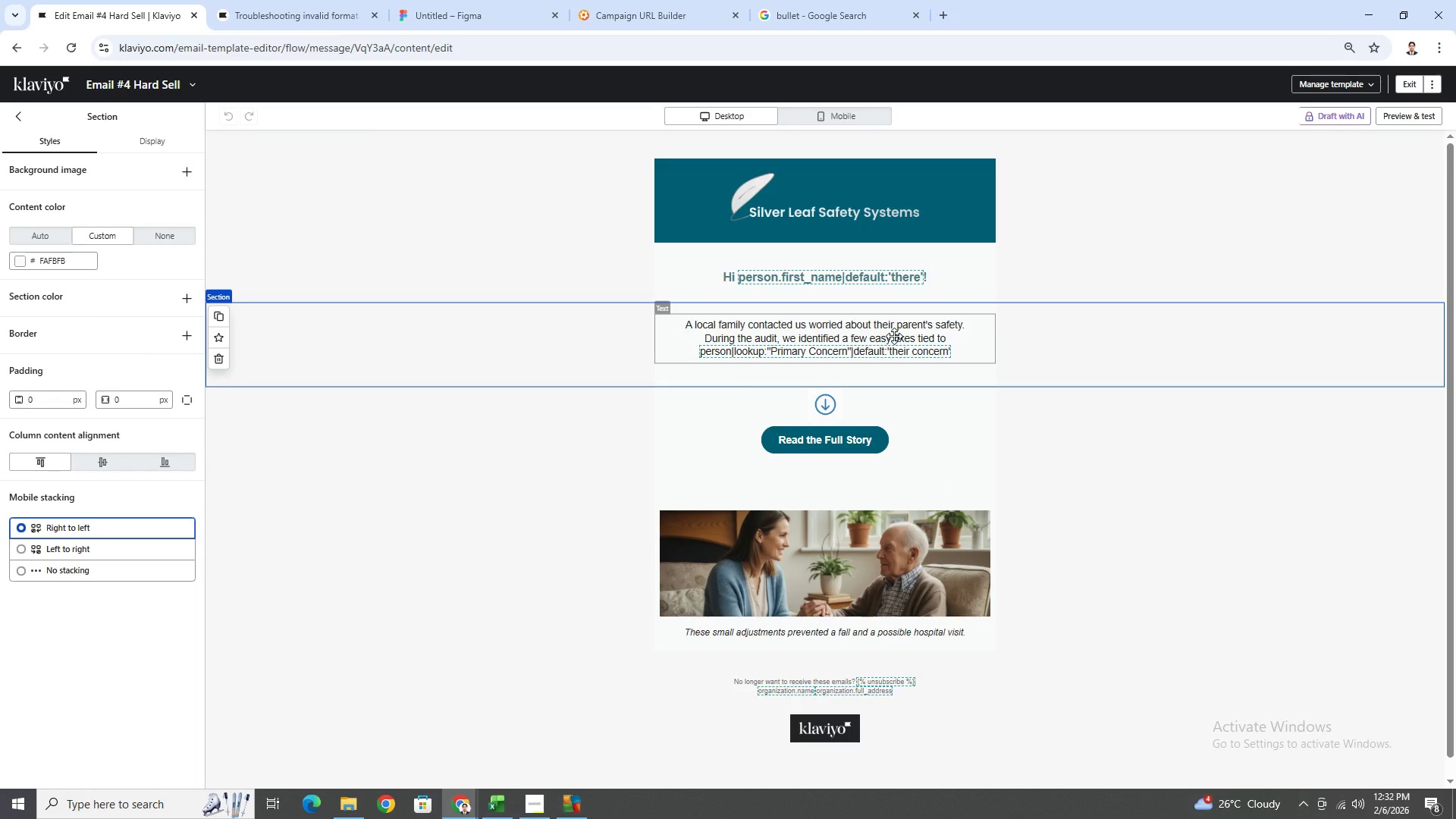 
double_click([895, 334])
 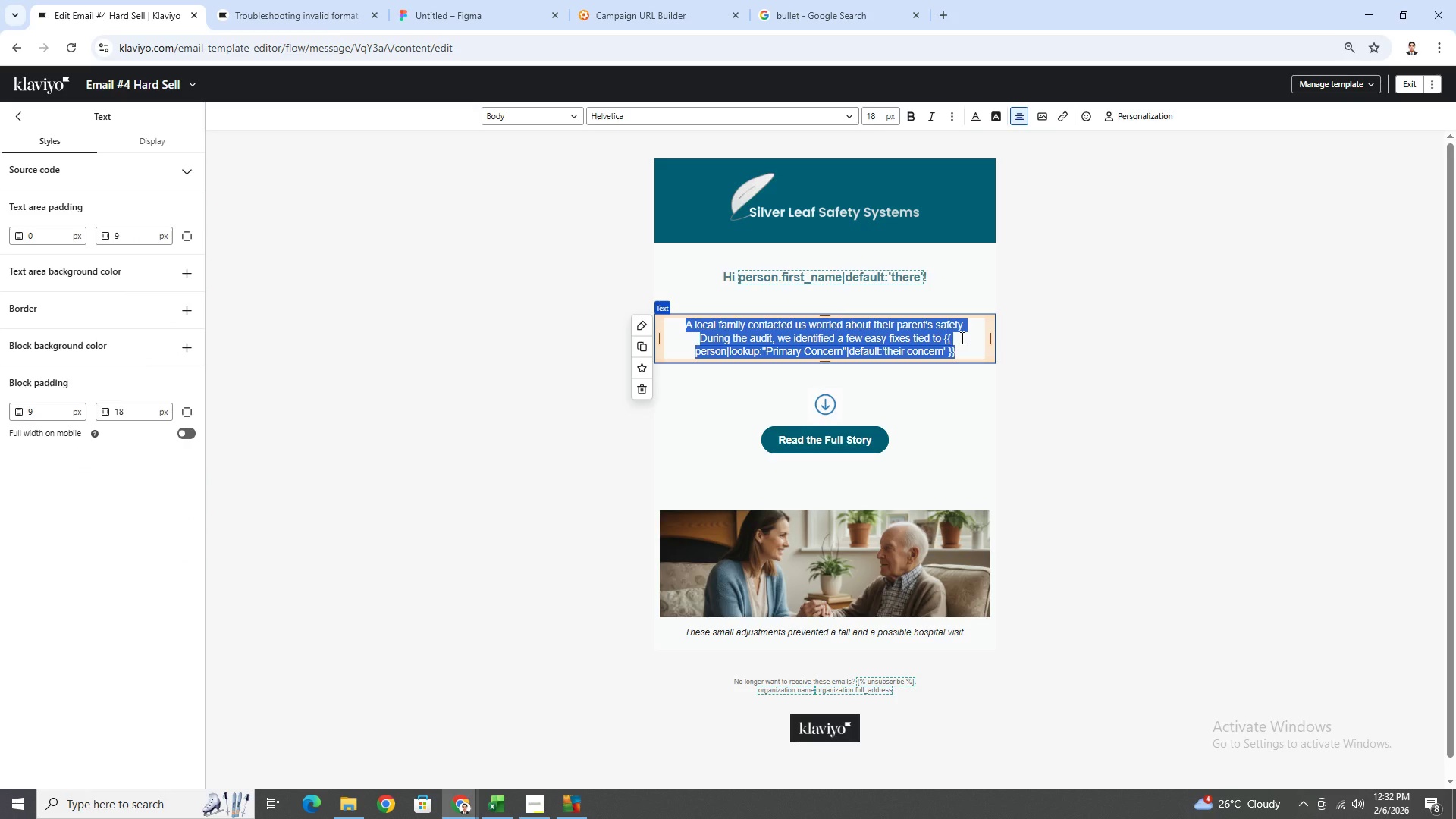 
wait(7.41)
 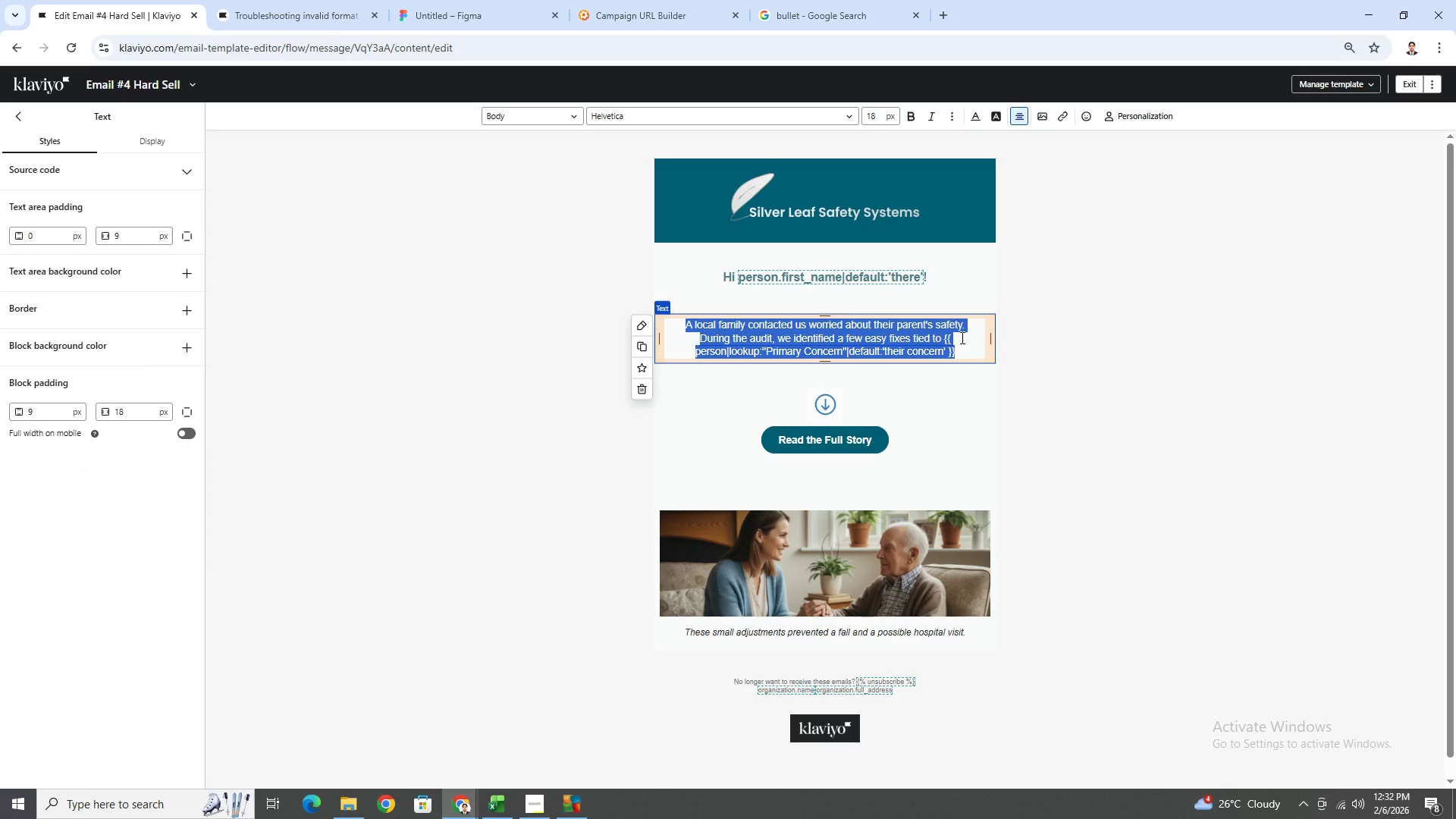 
type(If you're concerned about )
 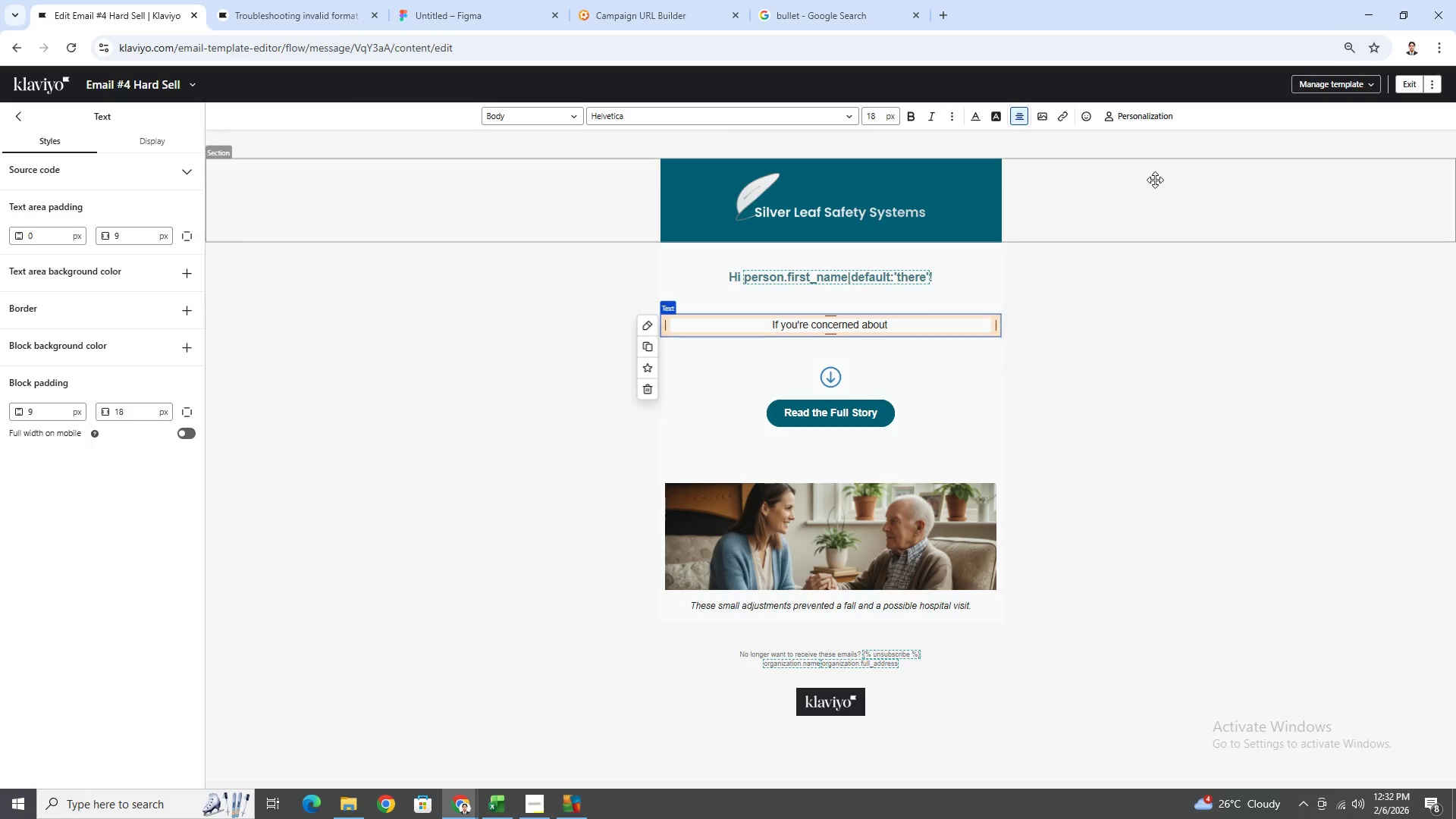 
left_click([1161, 116])
 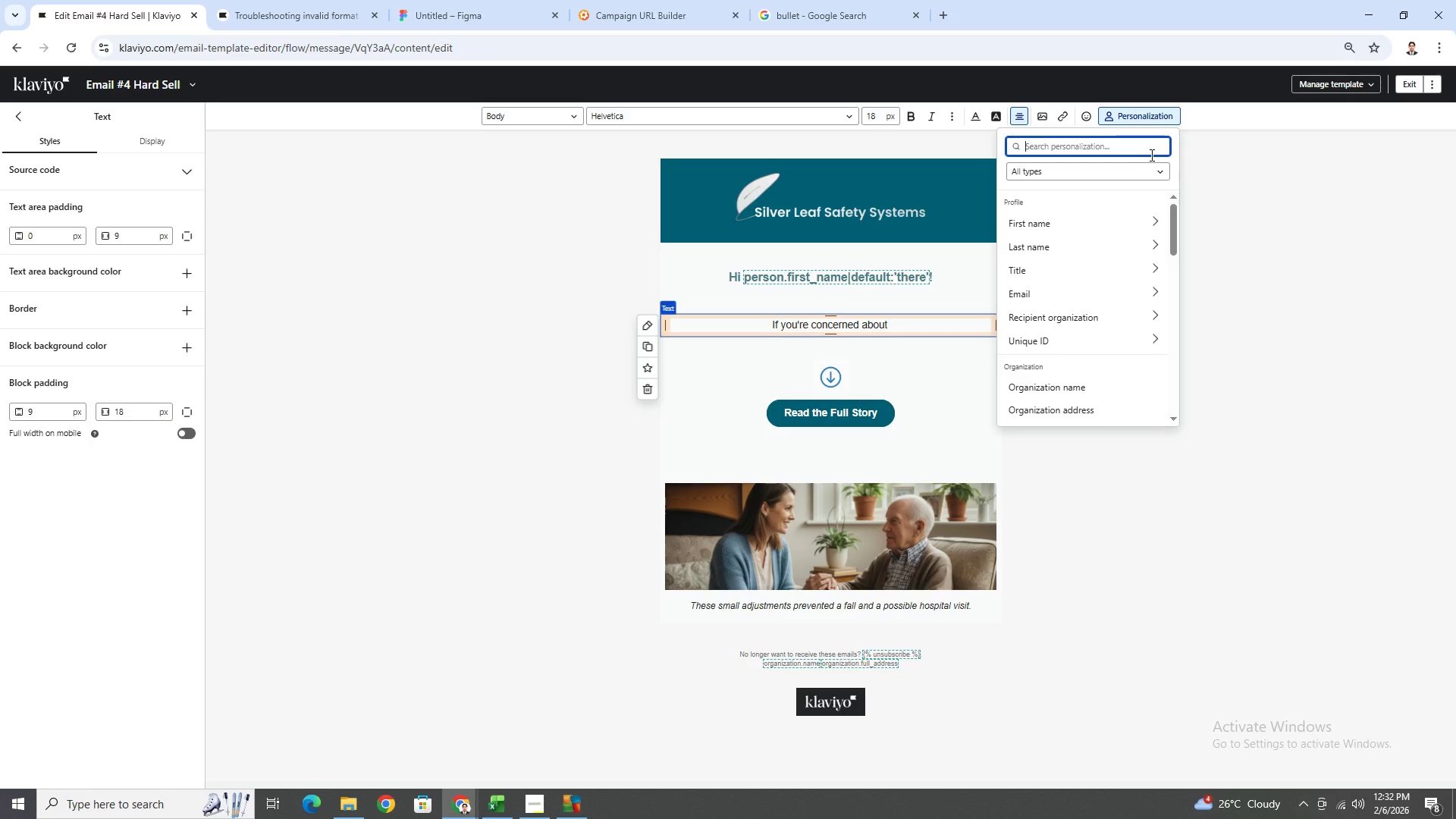 
type(parent)
 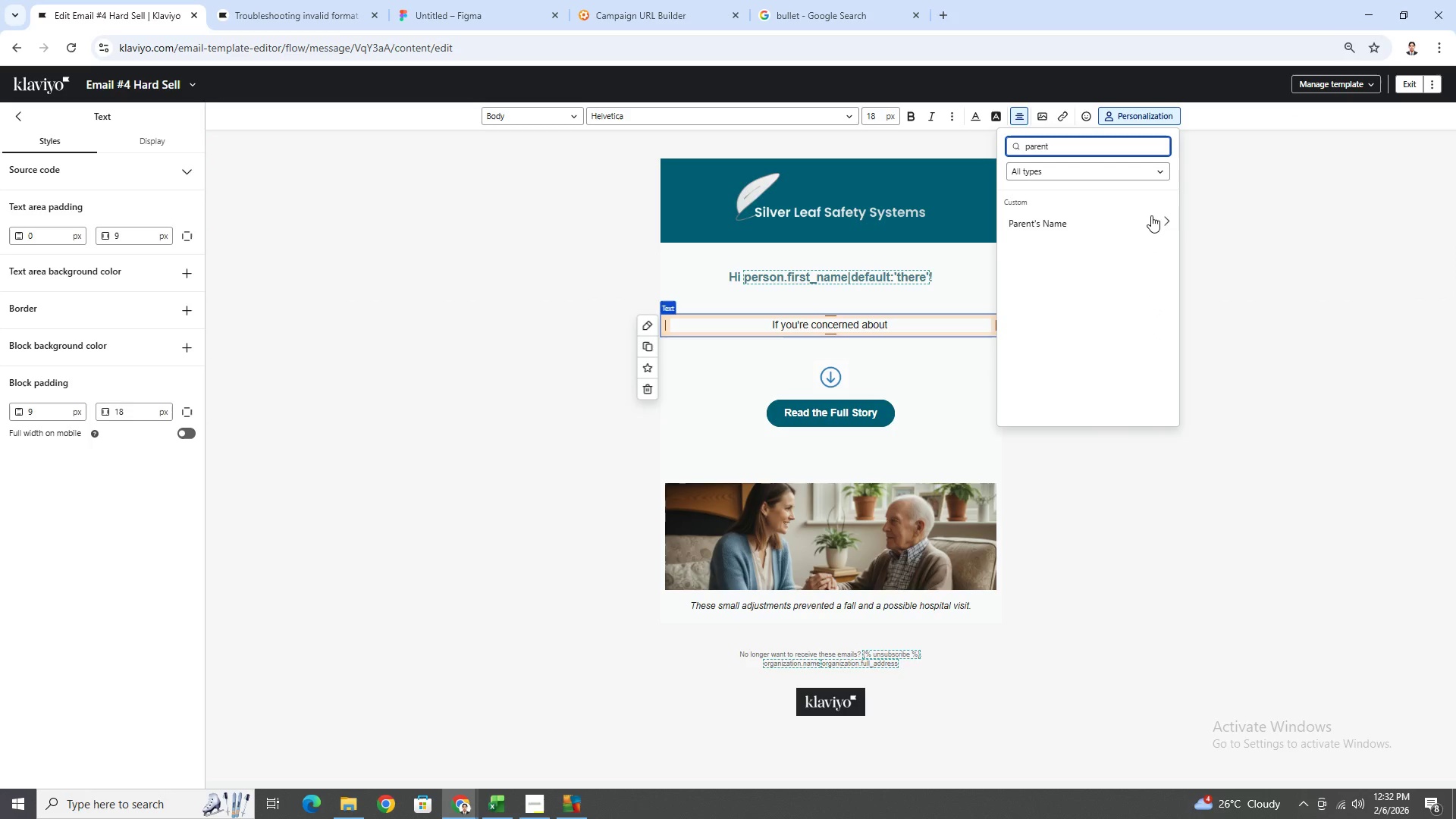 
left_click([1151, 215])
 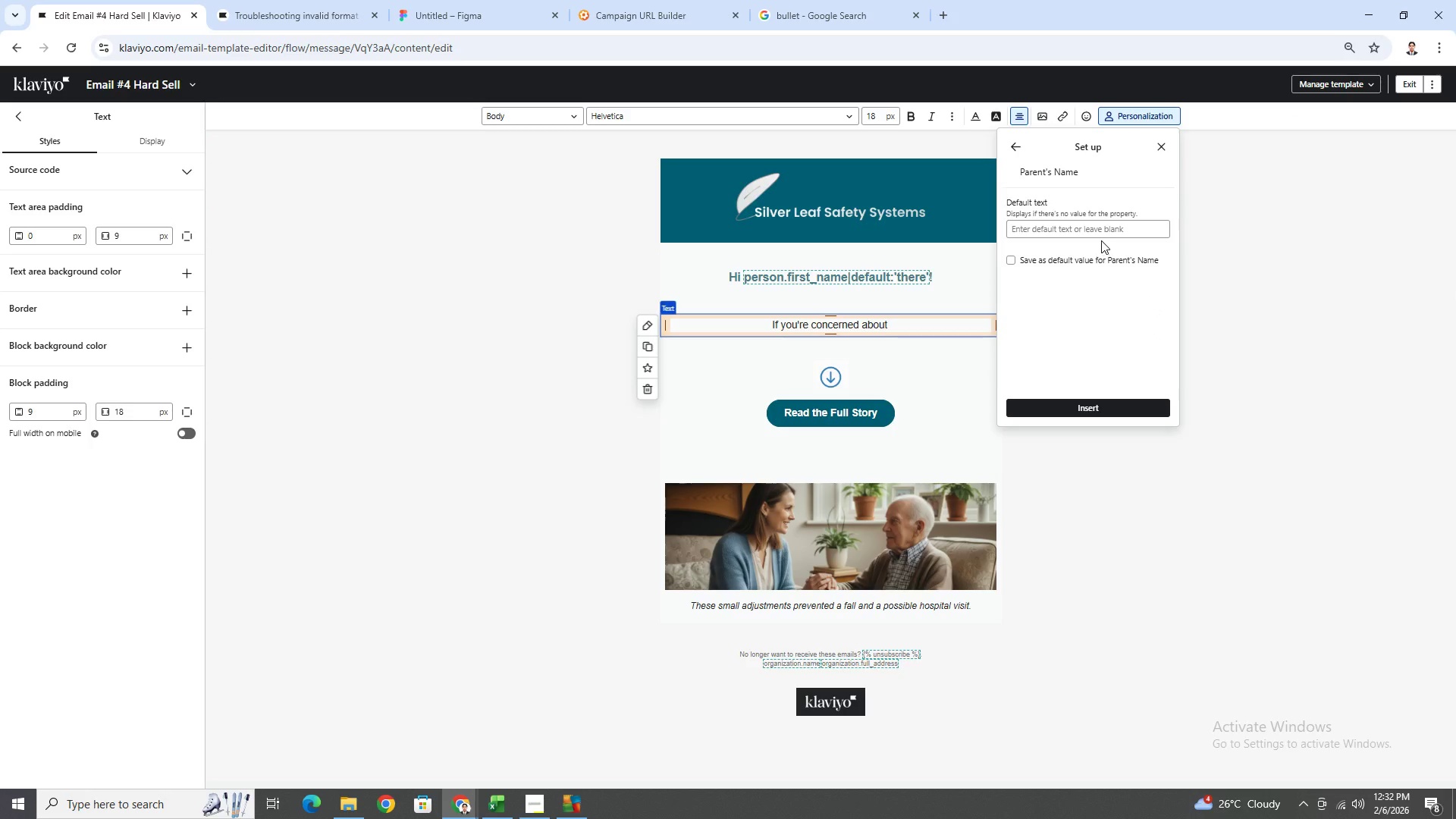 
left_click([1100, 231])
 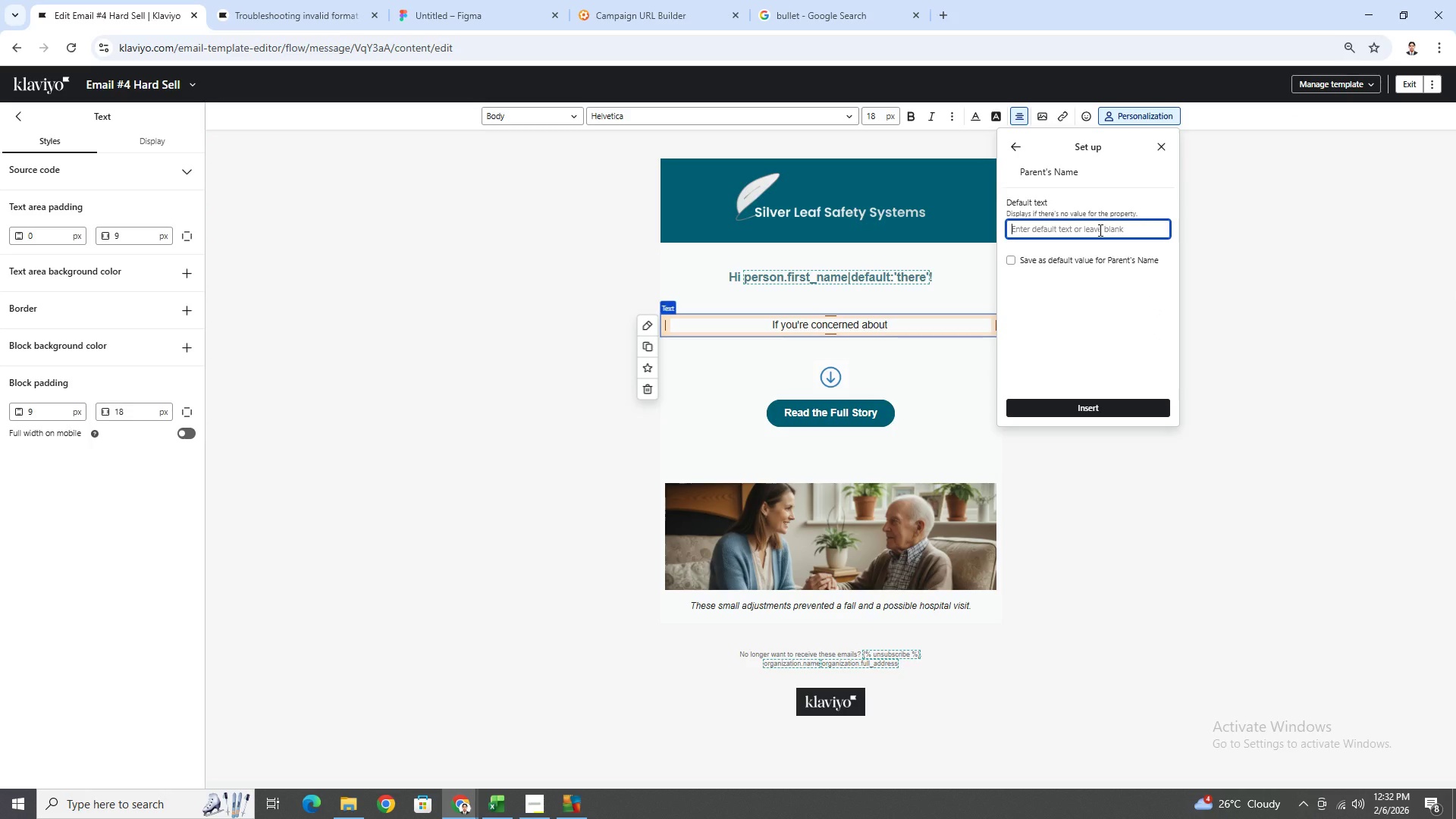 
type({{)
key(Backspace)
key(Backspace)
key(Backspace)
type(your parr)
key(Backspace)
type(ent)
 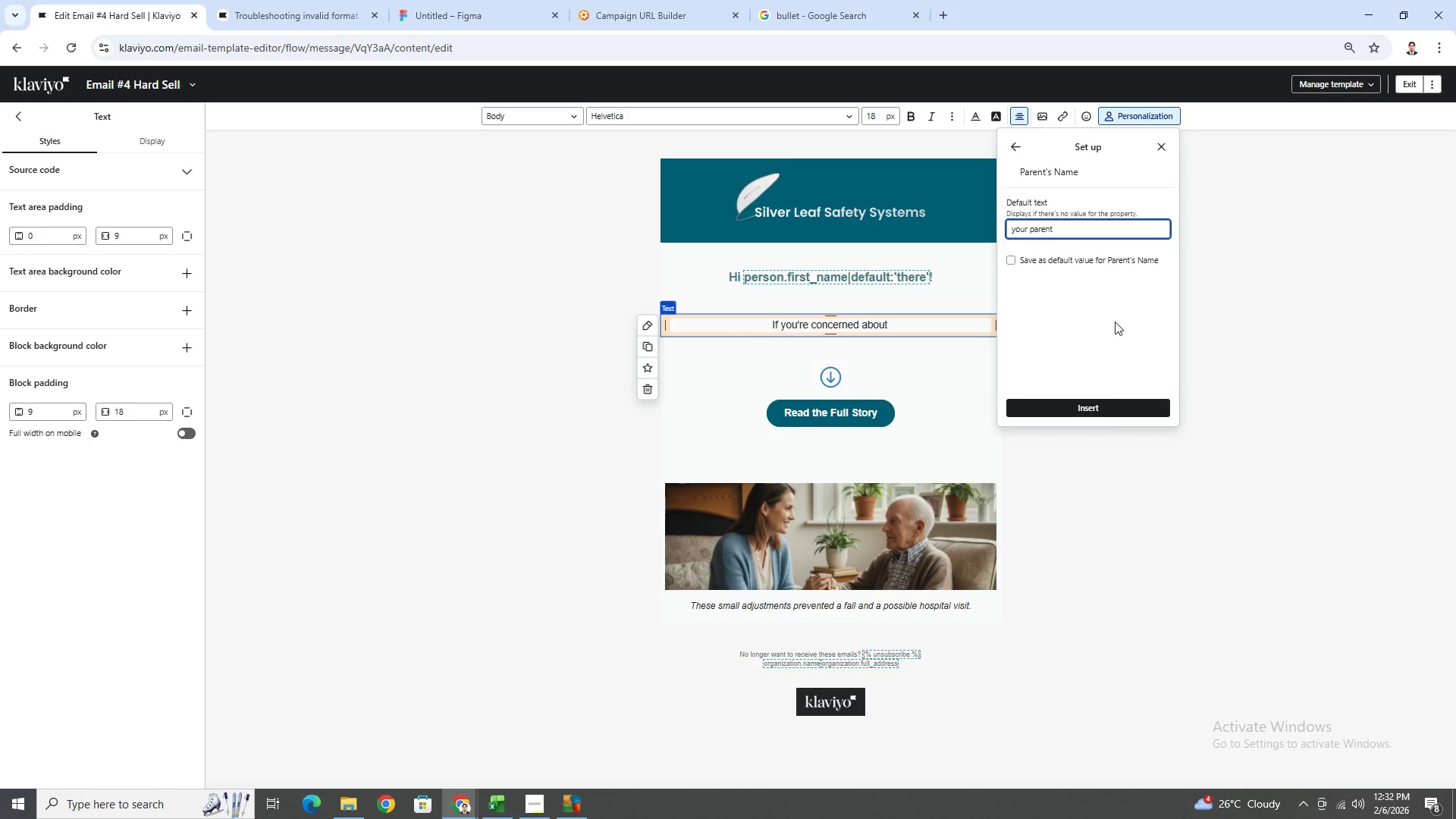 
left_click([1112, 407])
 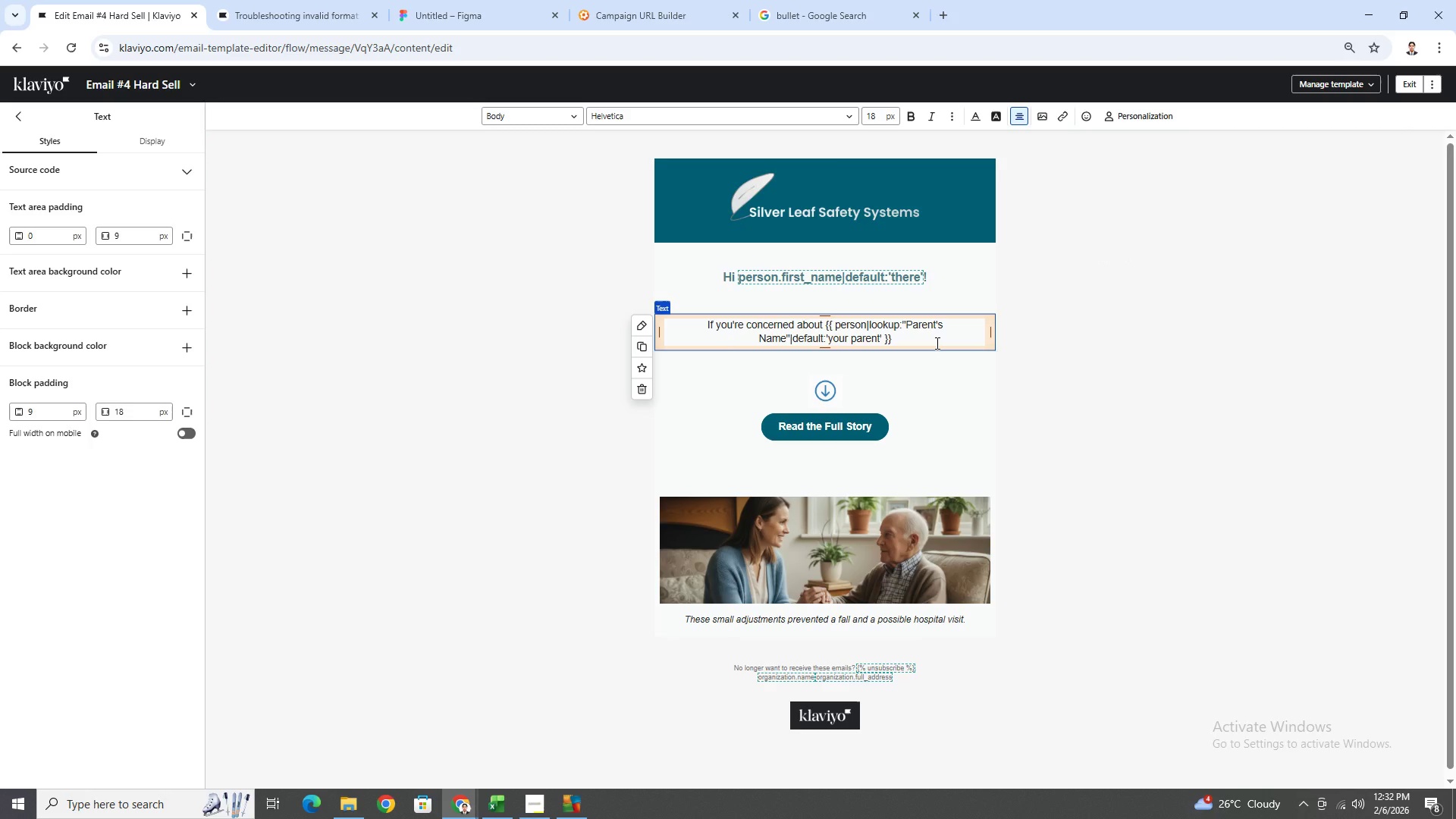 
left_click([936, 343])
 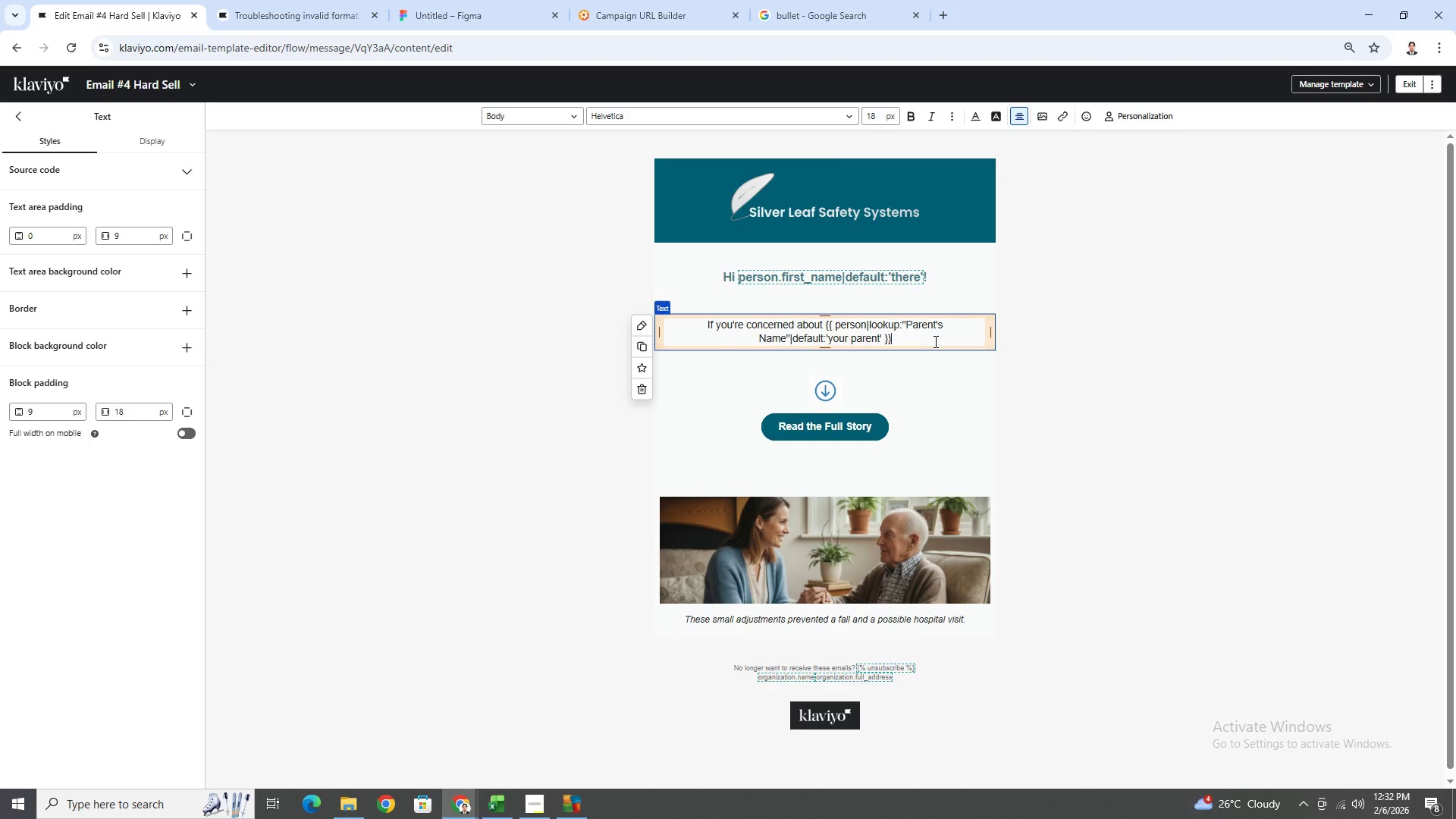 
type('s safety, a Professional Aging-in-Place Audit is the fastest way to get peace of mind)
 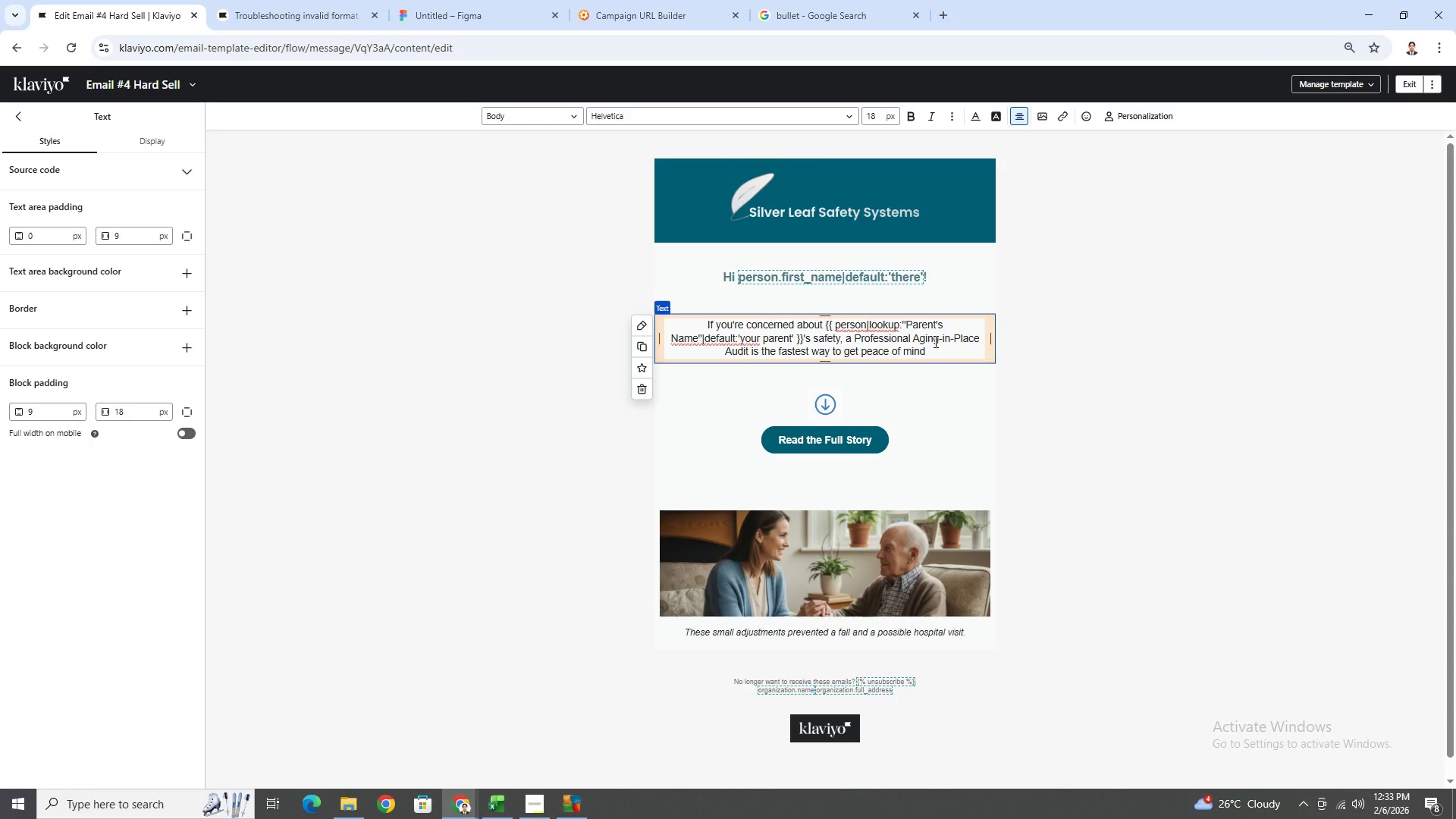 
wait(6.06)
 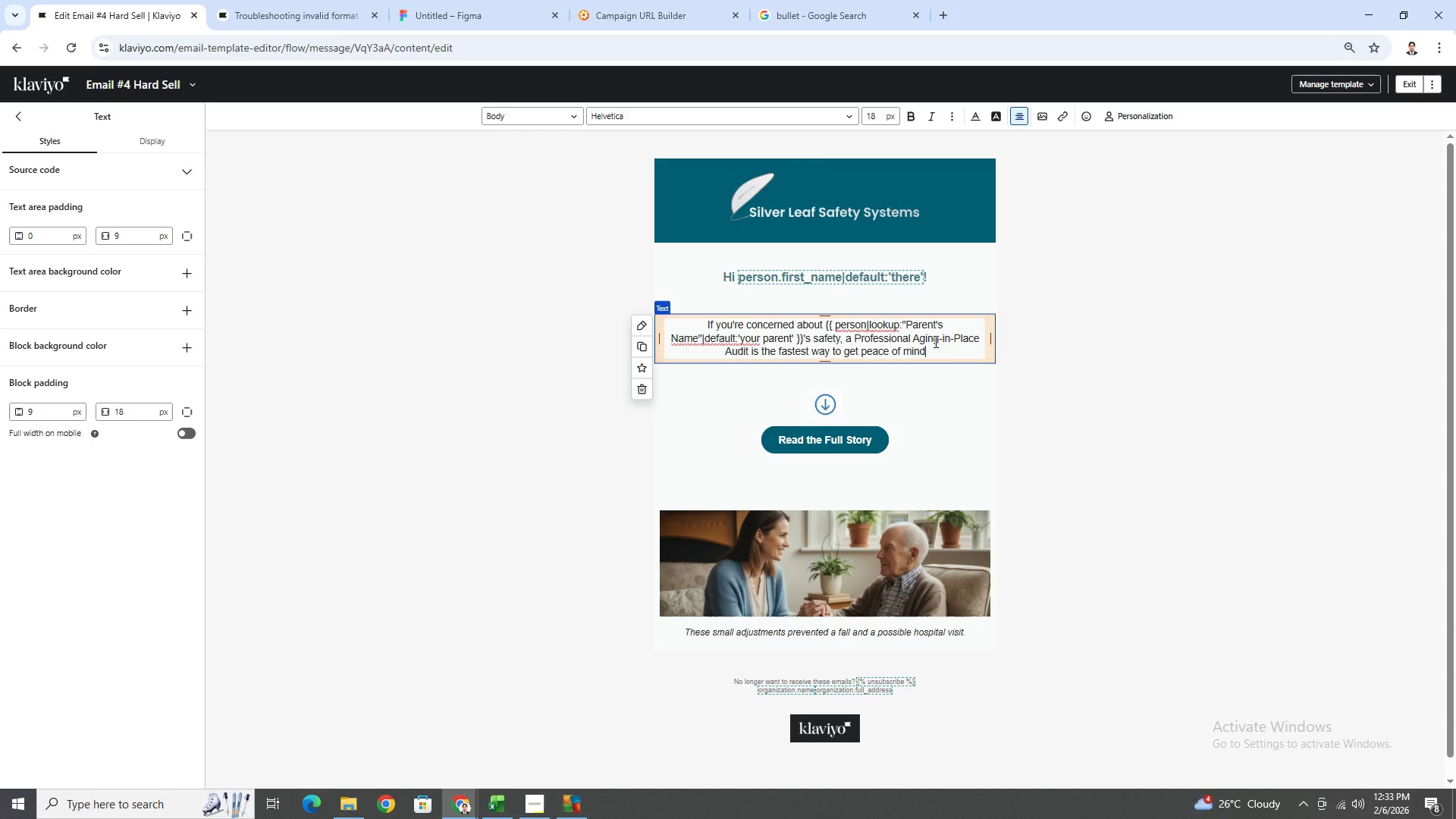 
left_click_drag(start_coordinate=[845, 335], to_coordinate=[748, 353])
 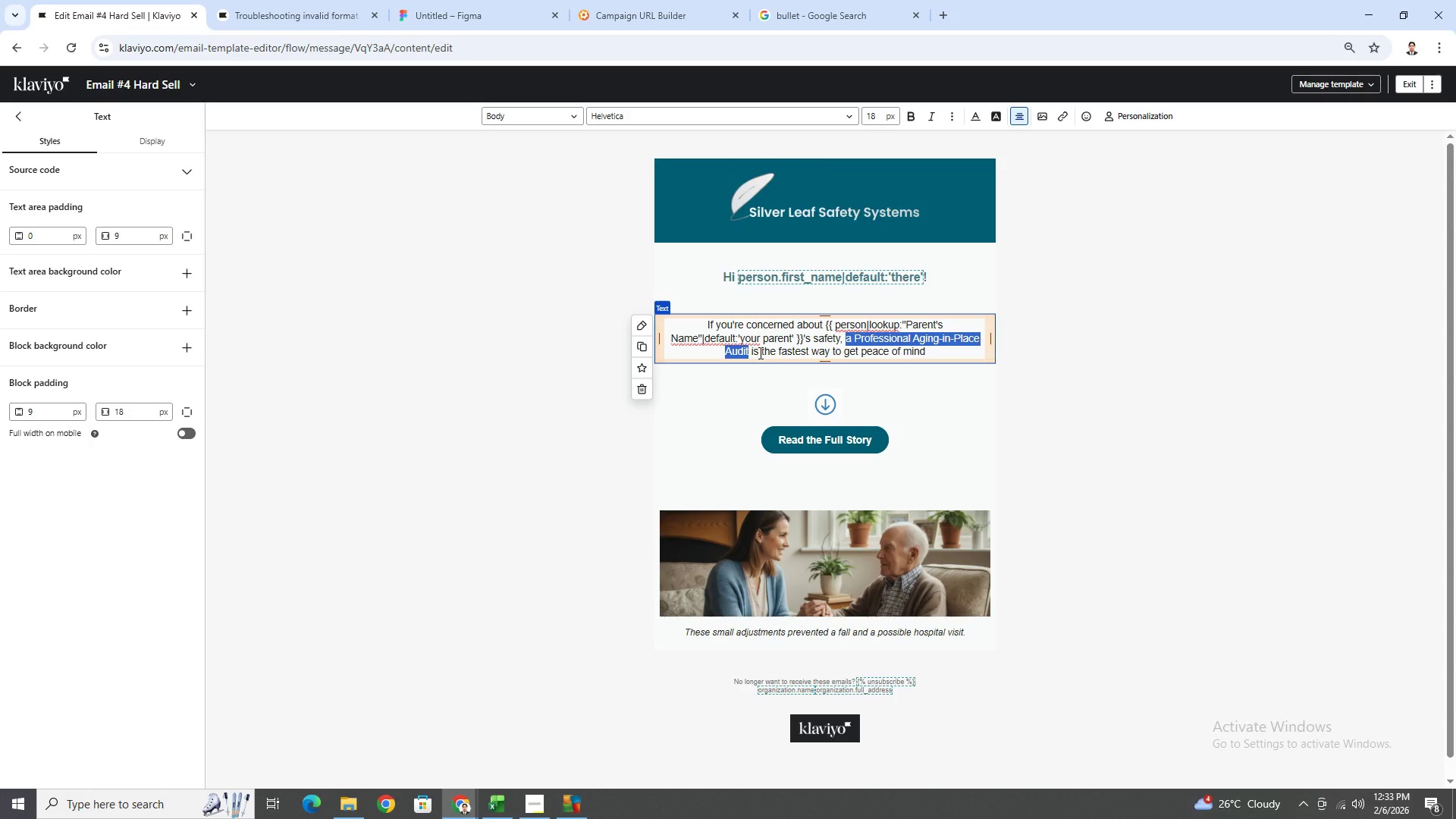 
key(Control+B)
 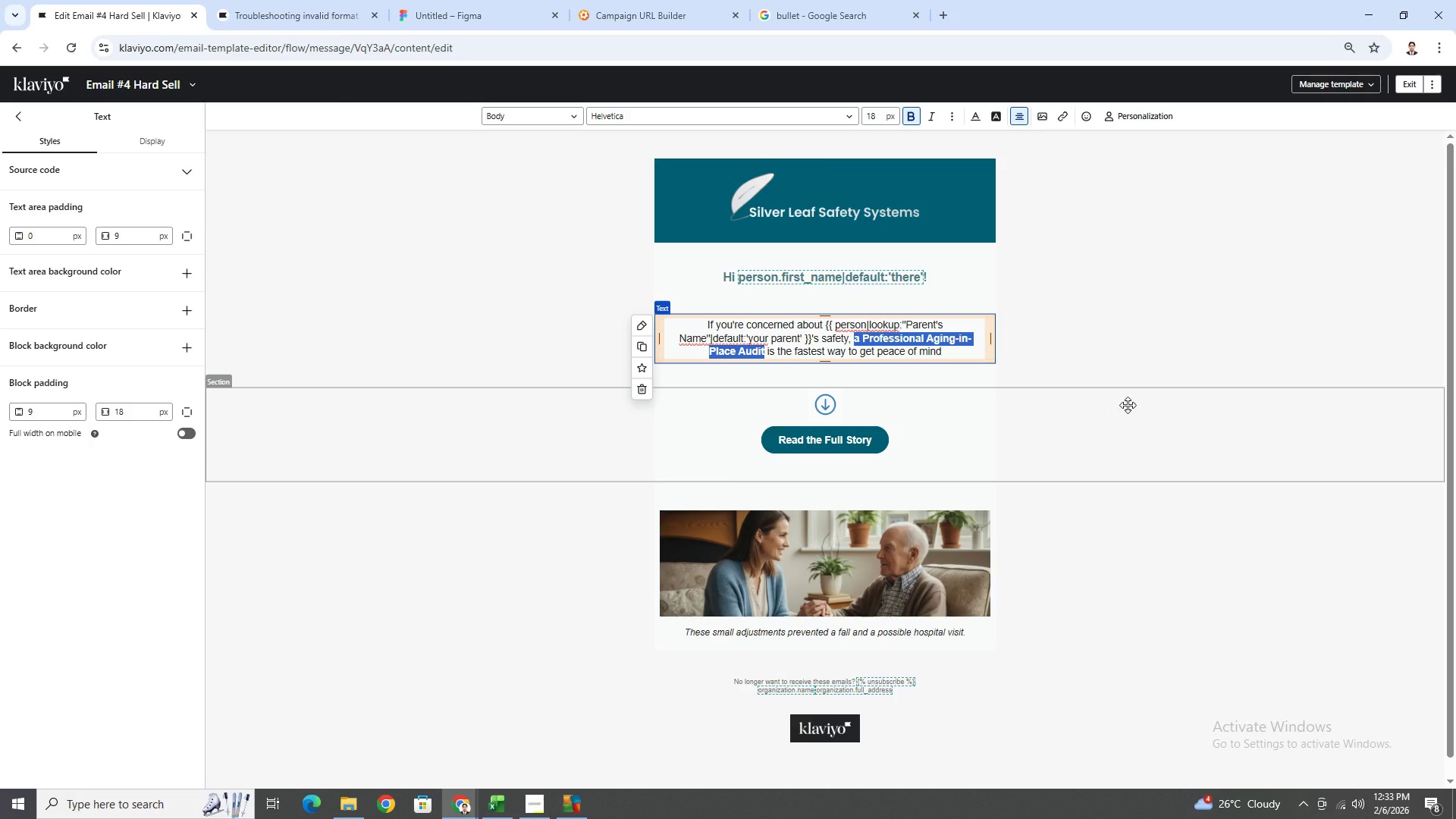 
left_click([1128, 405])
 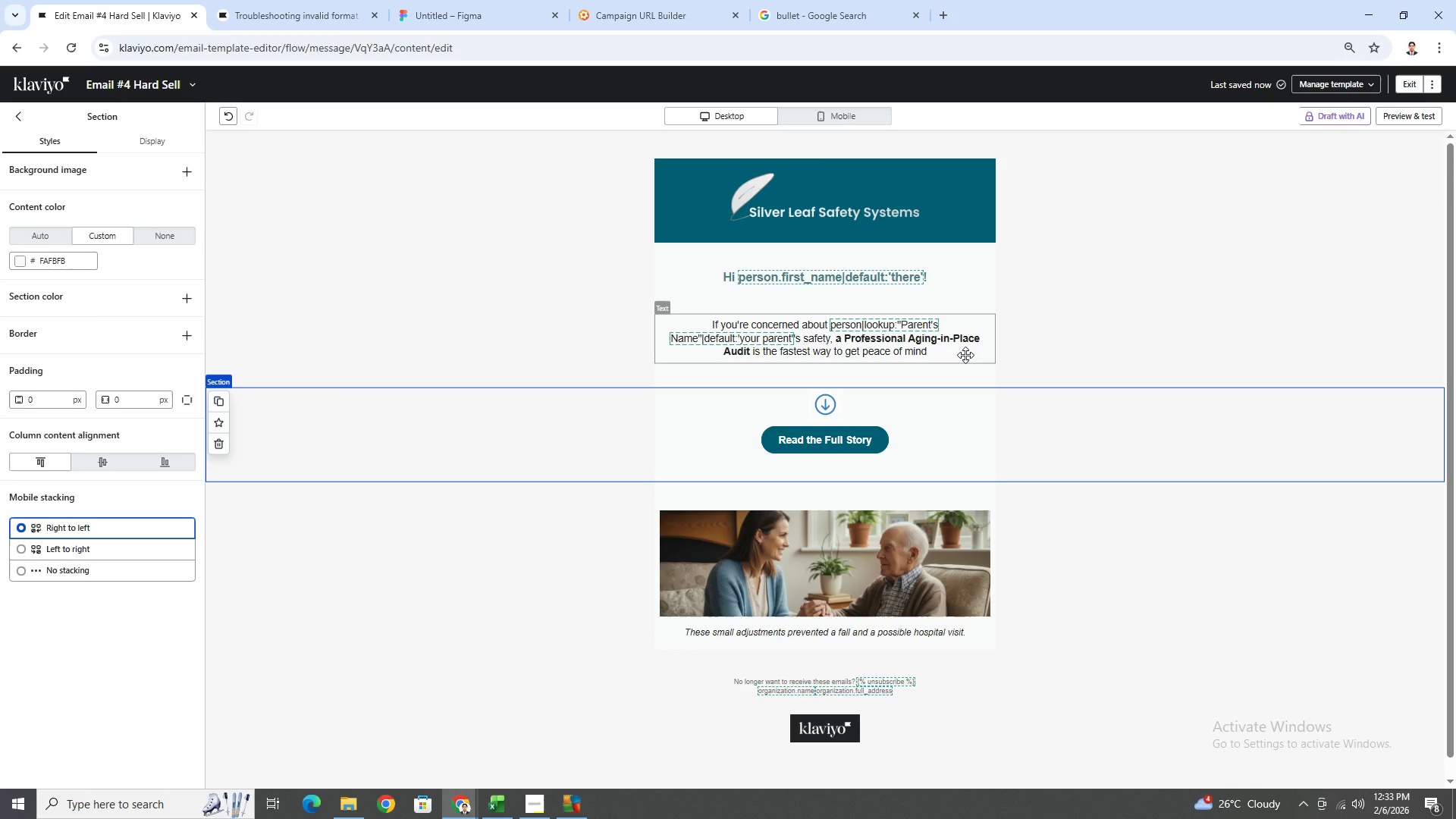 
wait(10.86)
 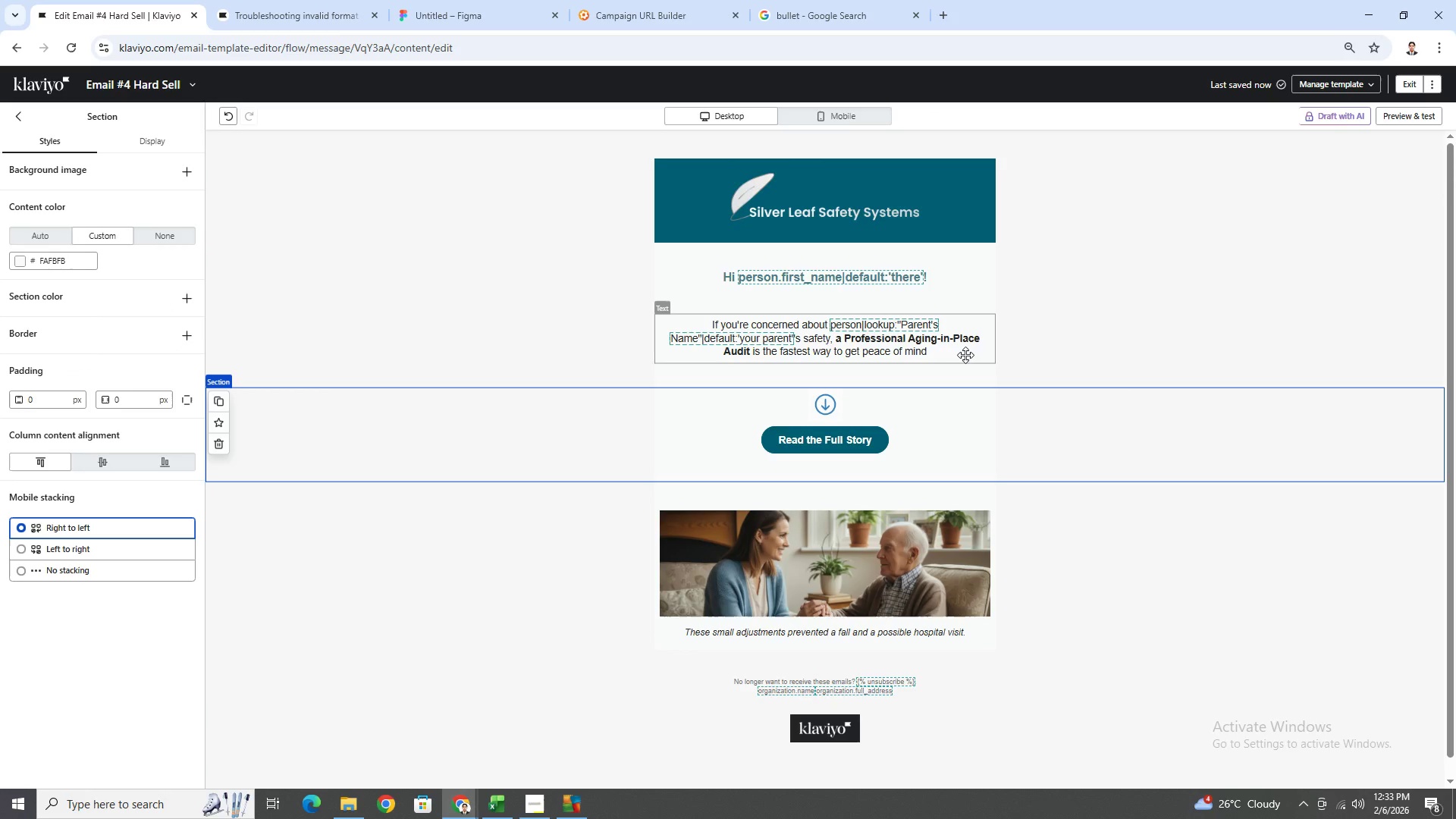 
left_click([965, 348])
 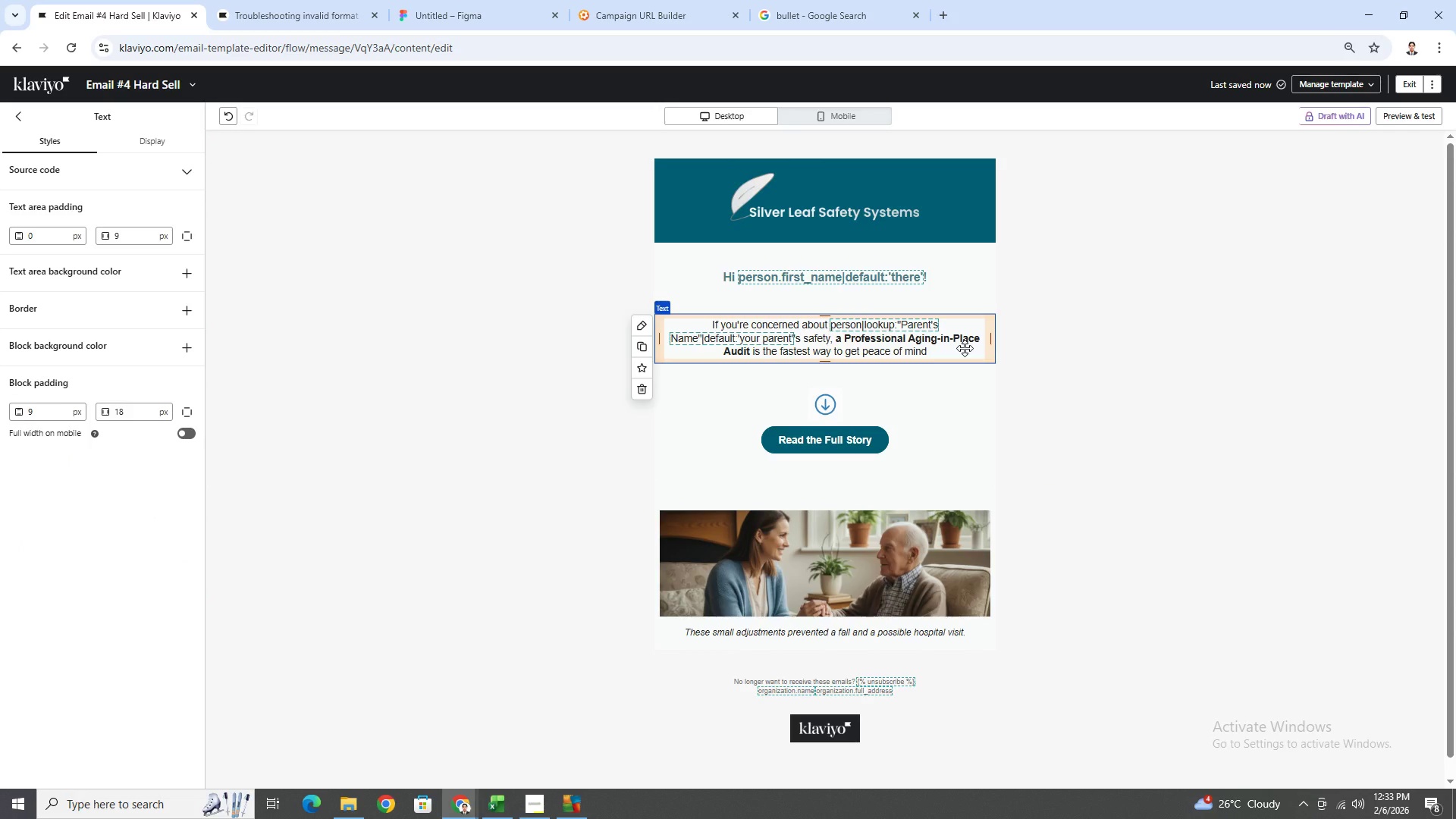 
double_click([965, 348])
 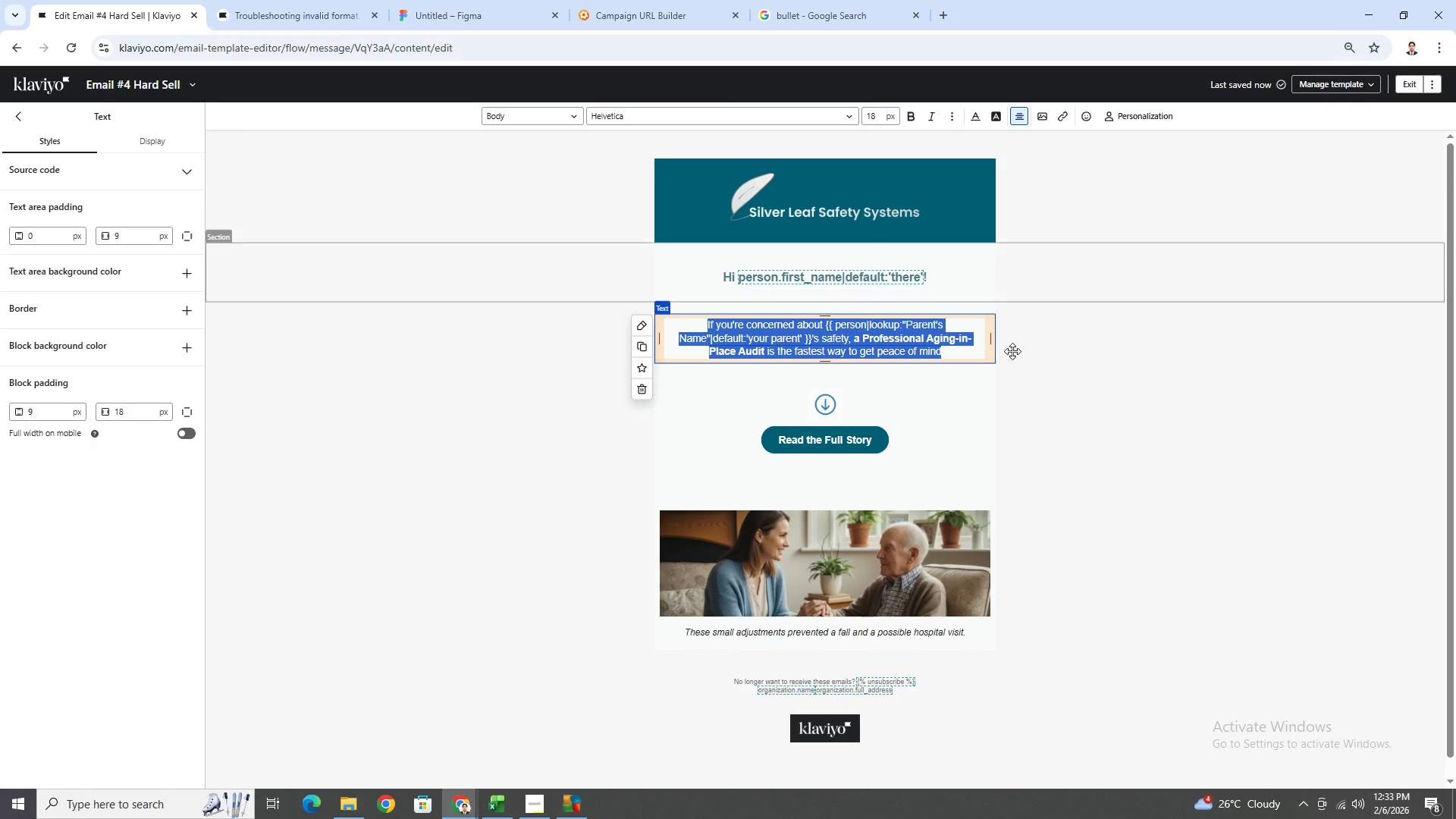 
wait(5.2)
 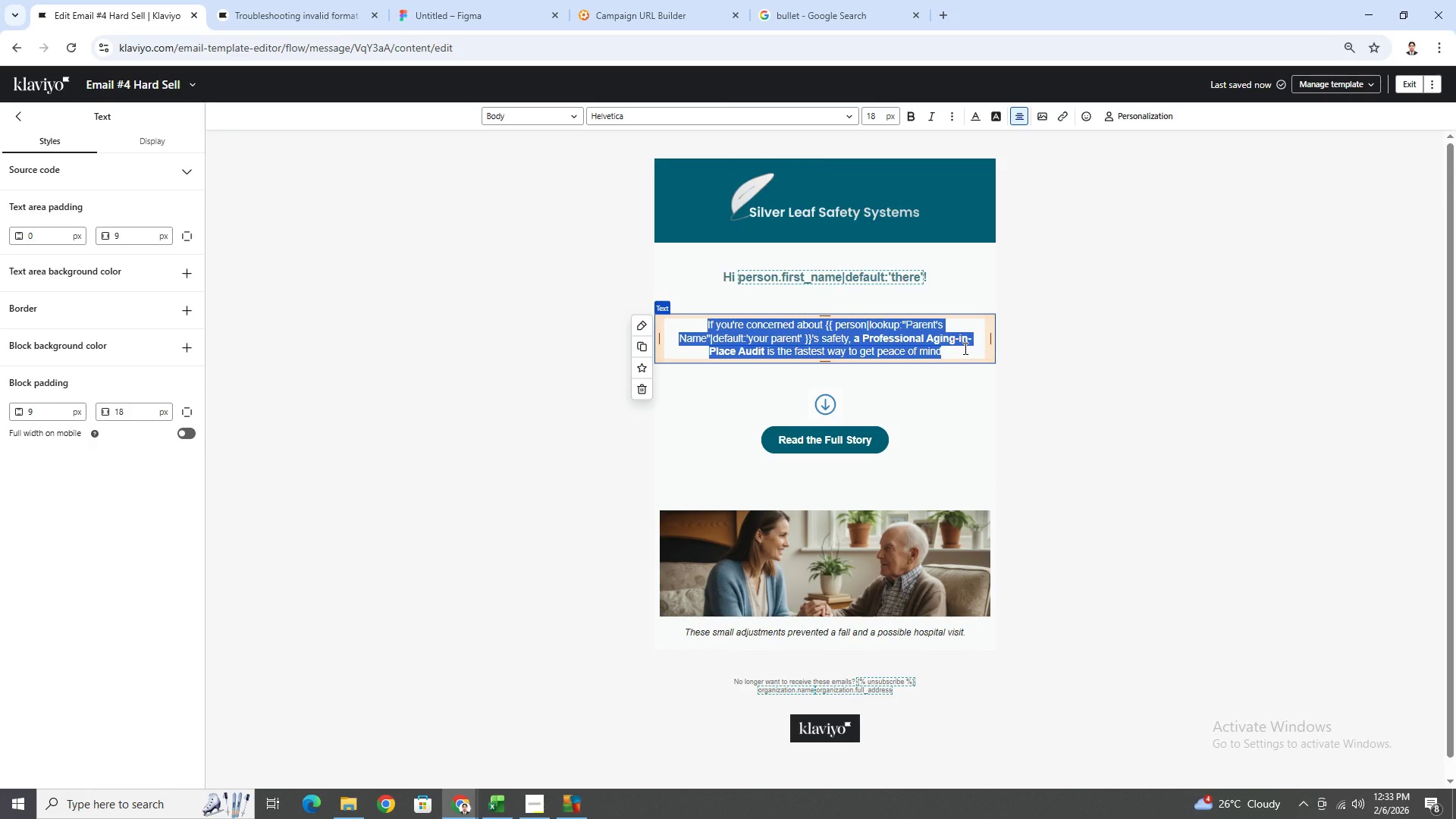 
left_click([963, 353])
 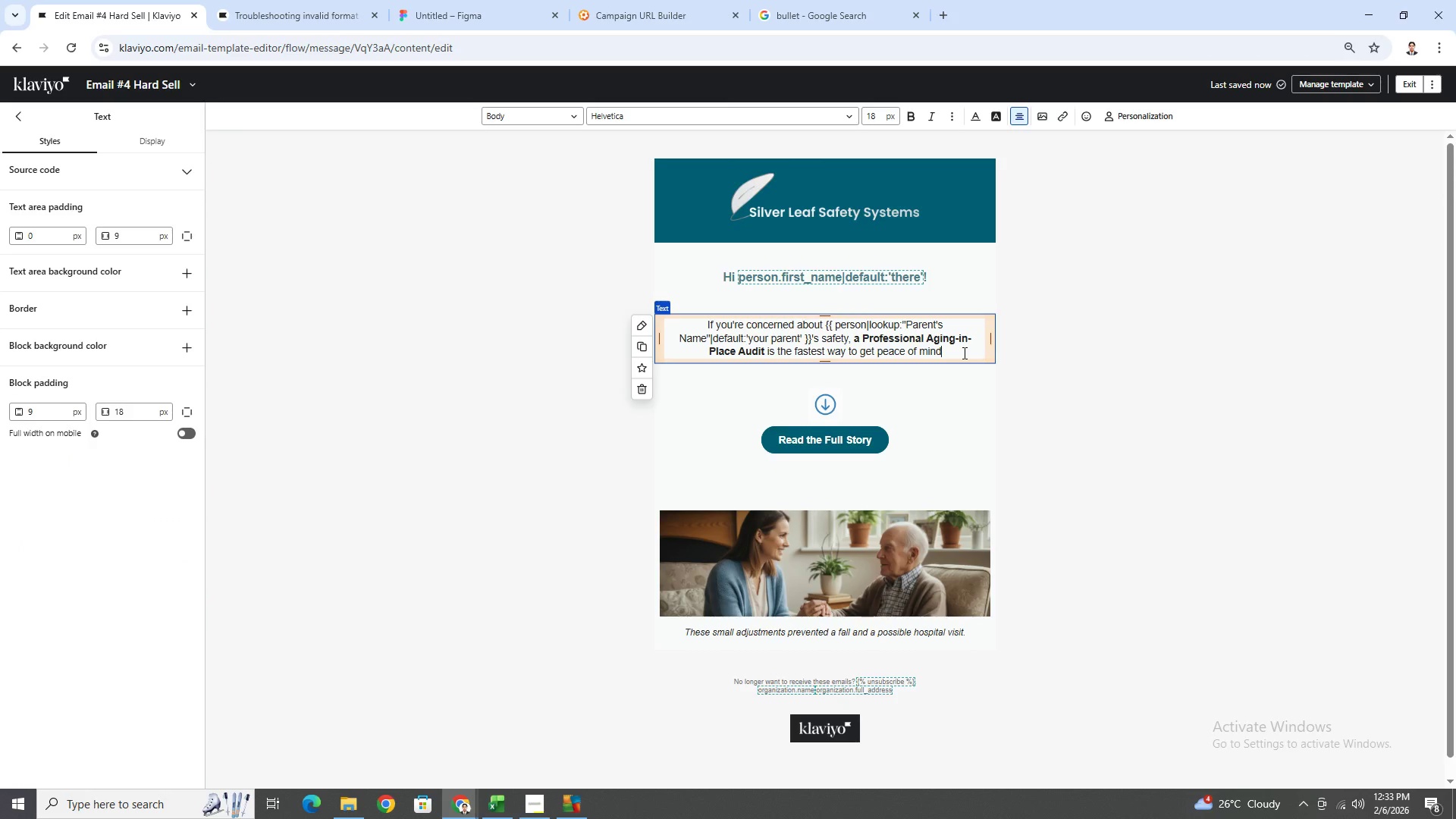 
key(Shift+ShiftRight)
 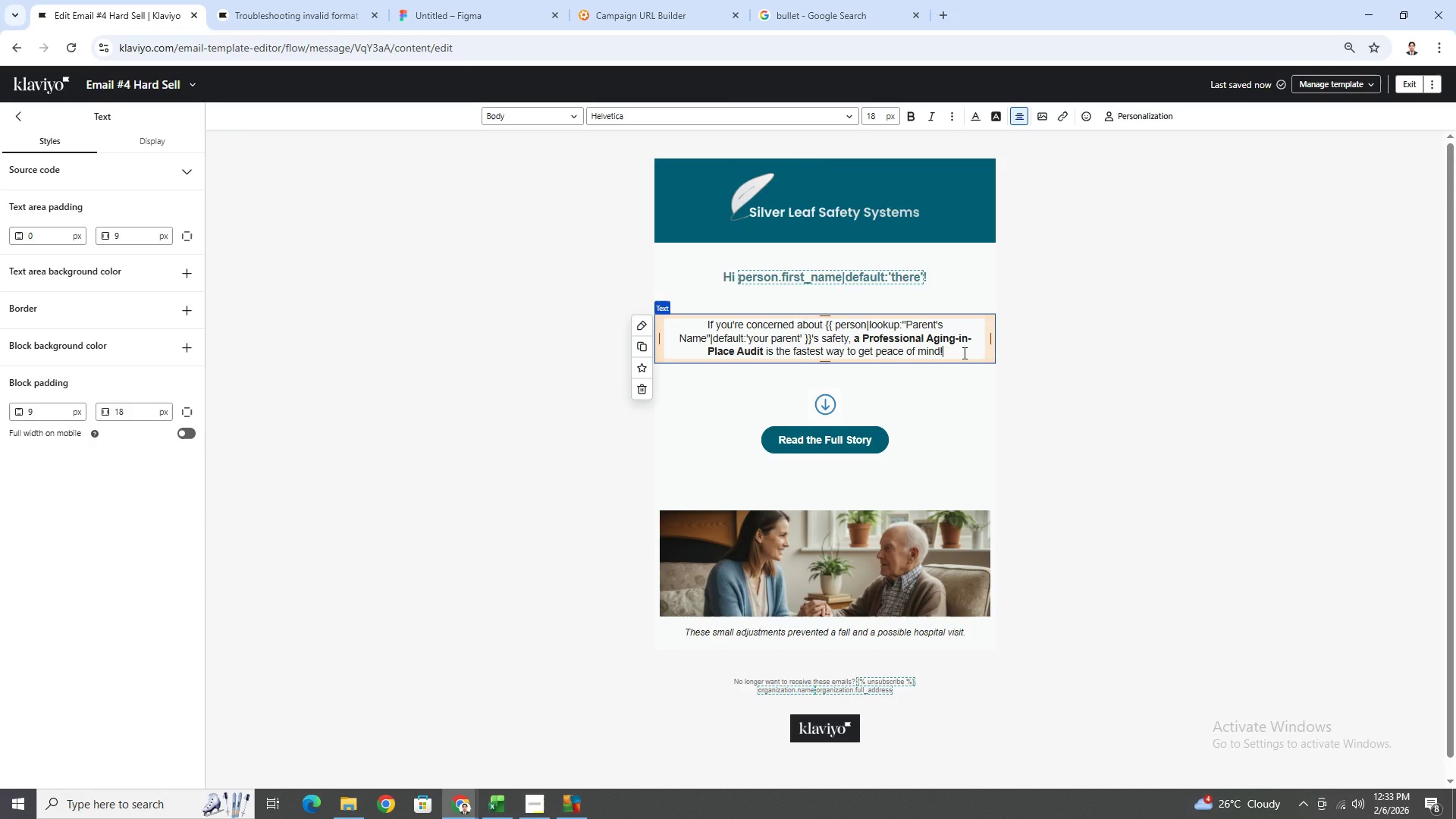 
key(Shift+1)
 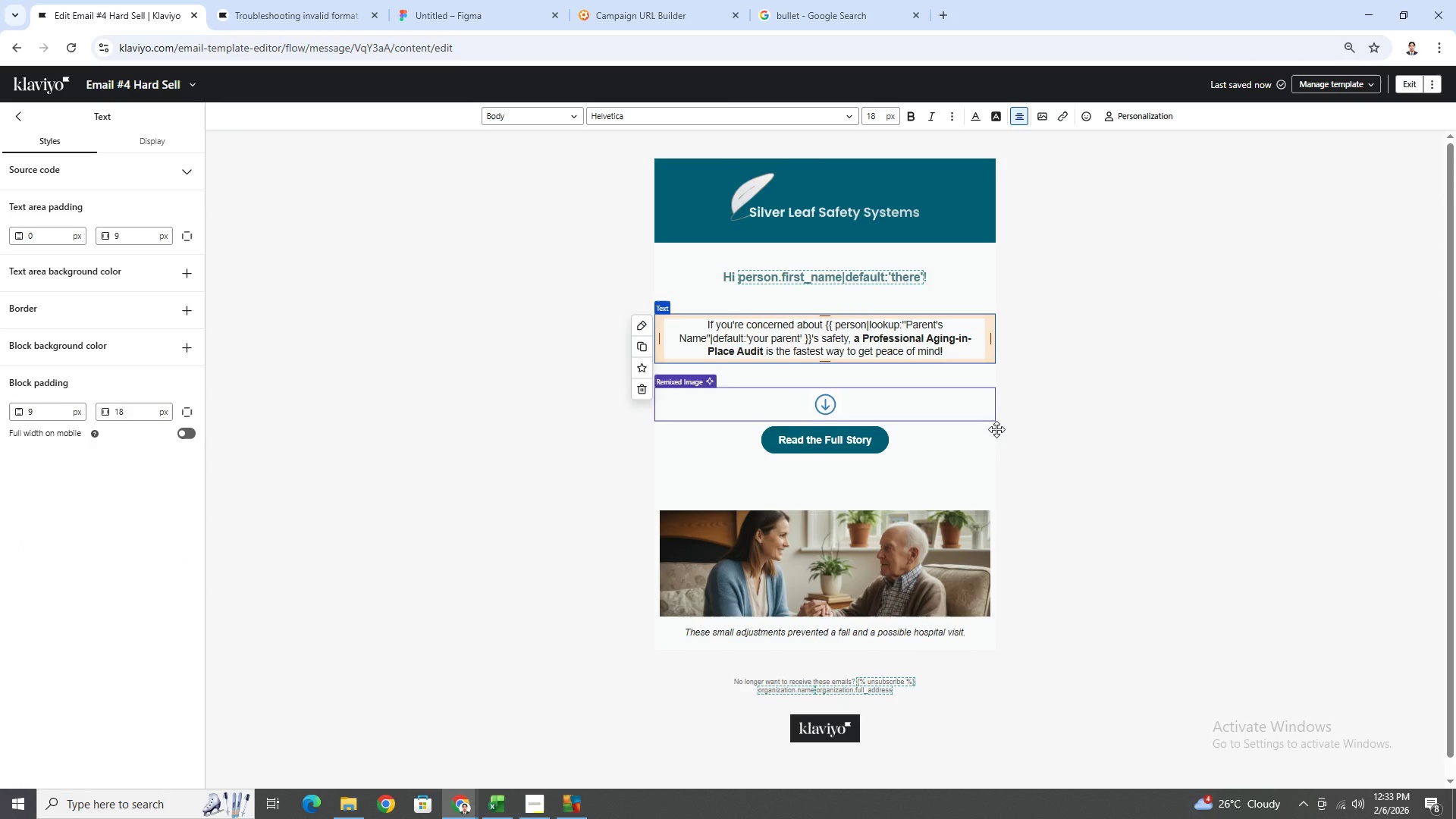 
left_click([1030, 463])
 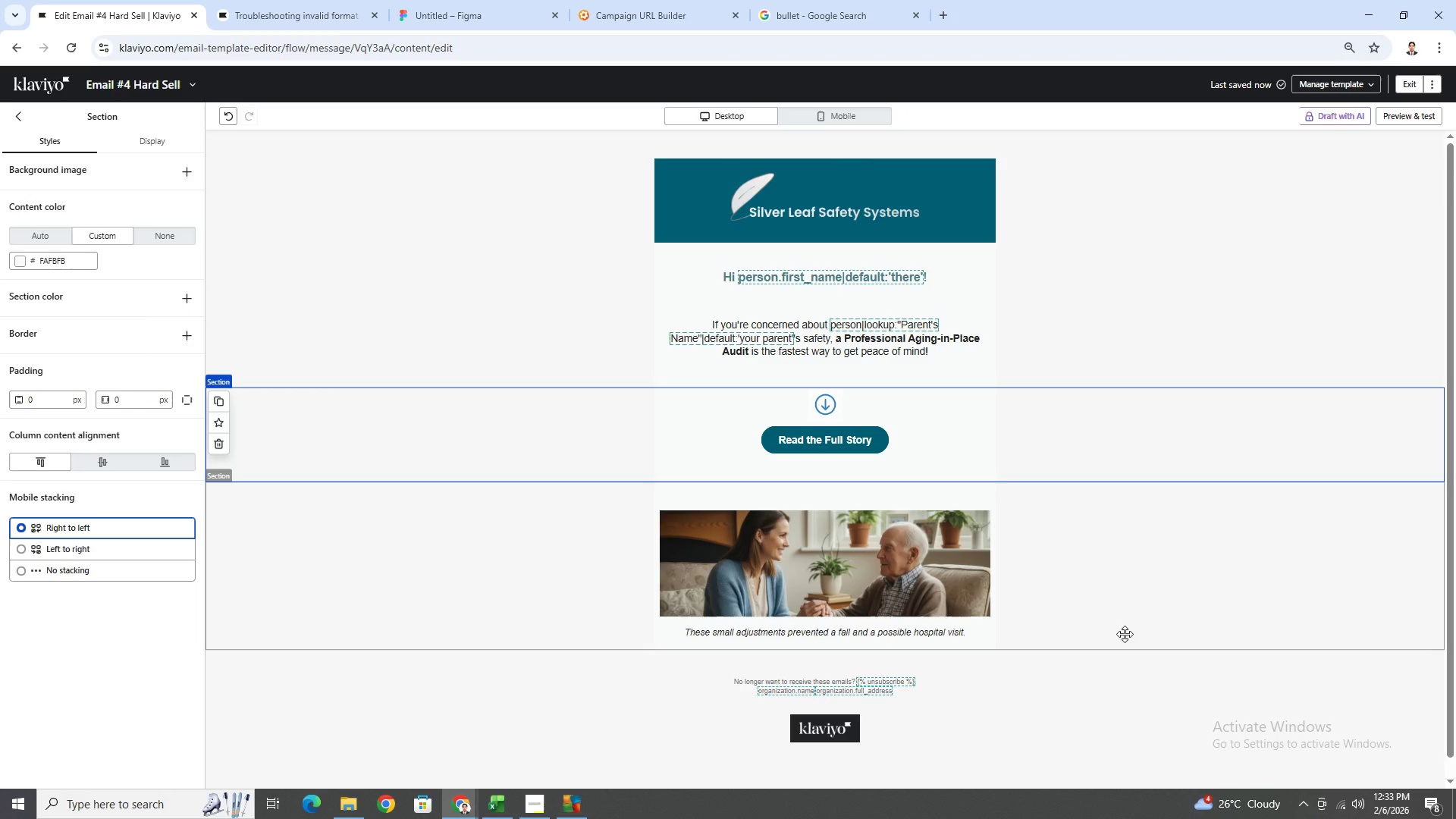 
scroll: coordinate [1125, 634], scroll_direction: down, amount: 1.0
 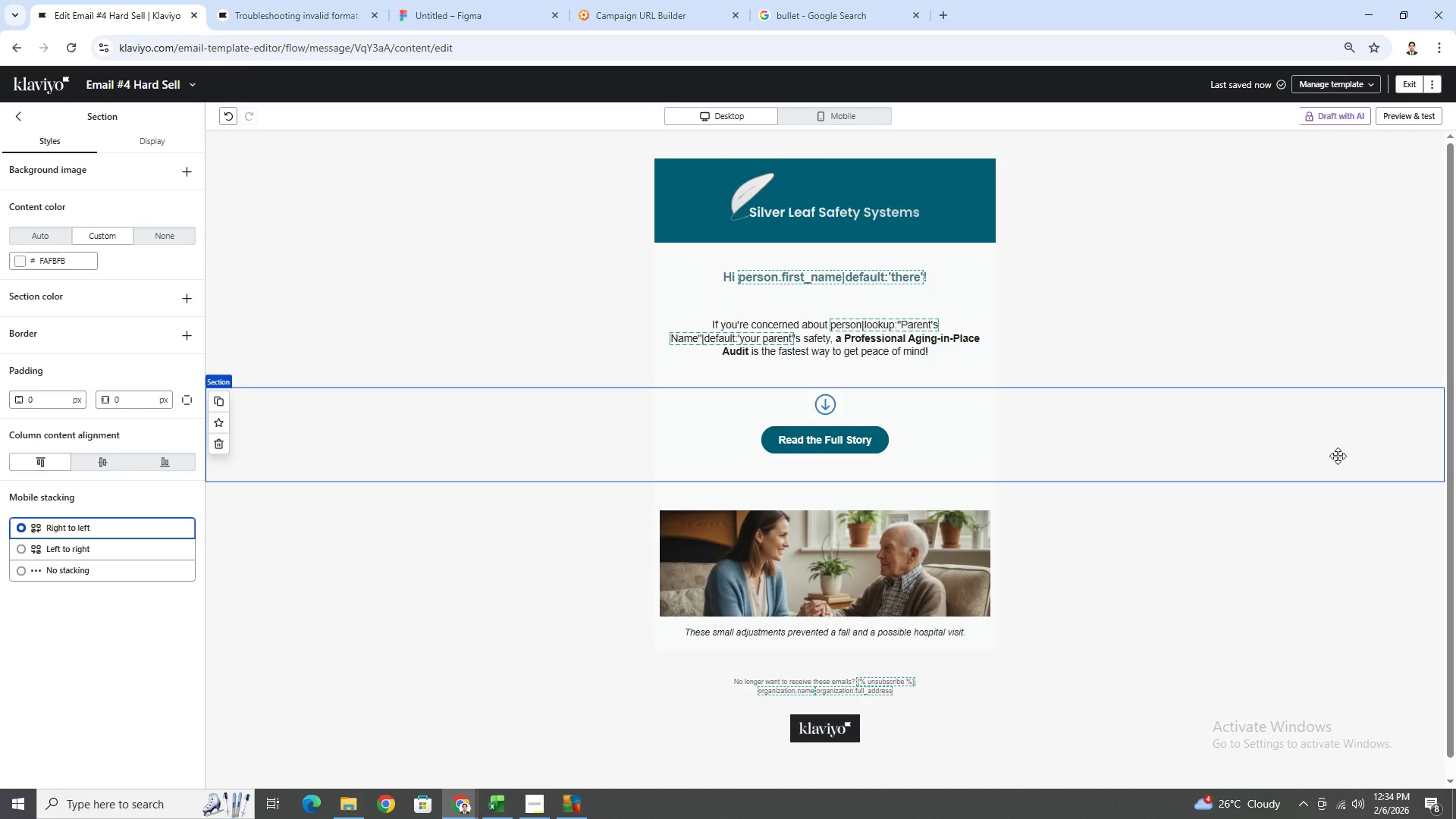 
wait(35.95)
 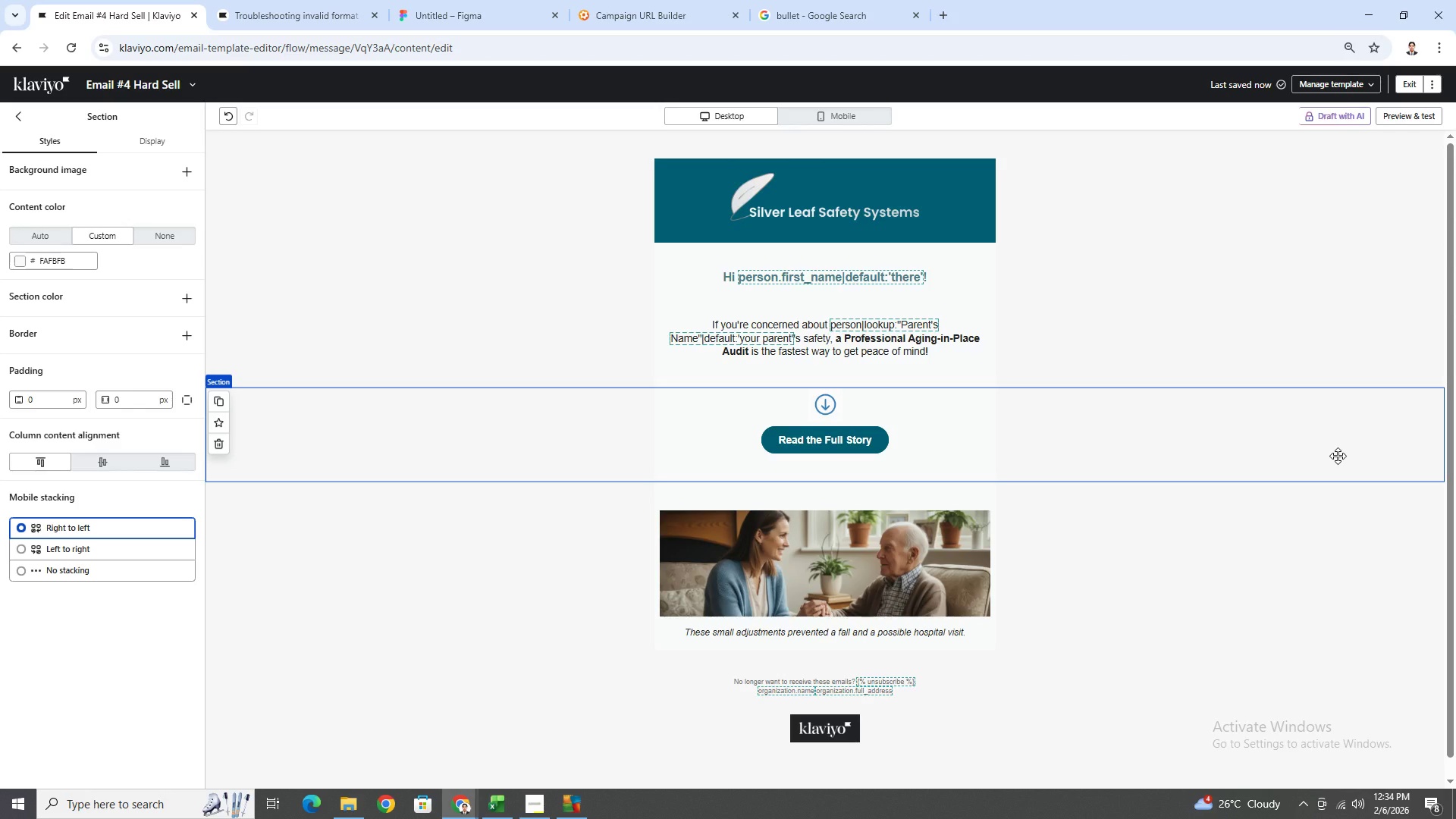 
left_click([13, 110])
 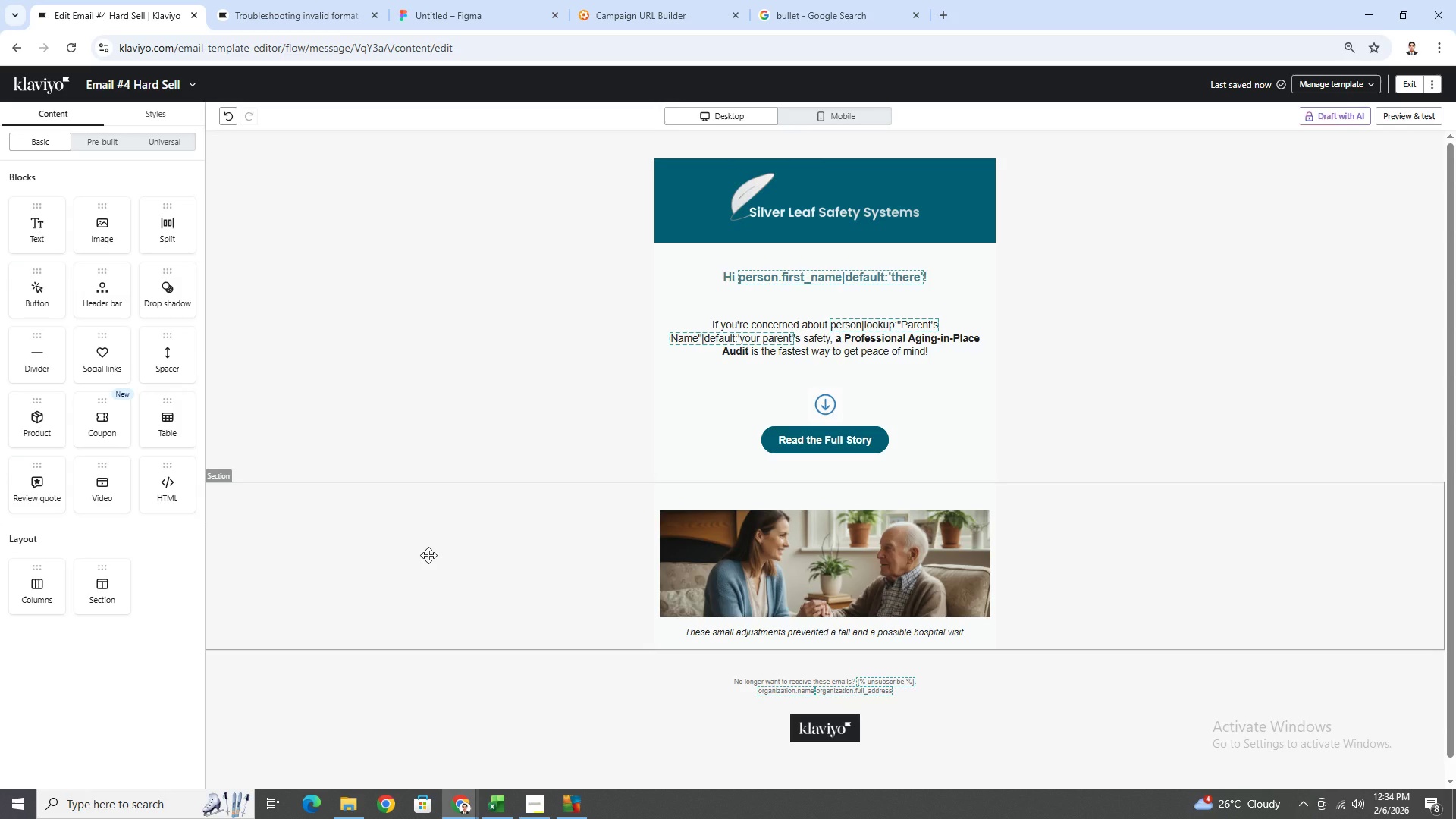 
wait(21.61)
 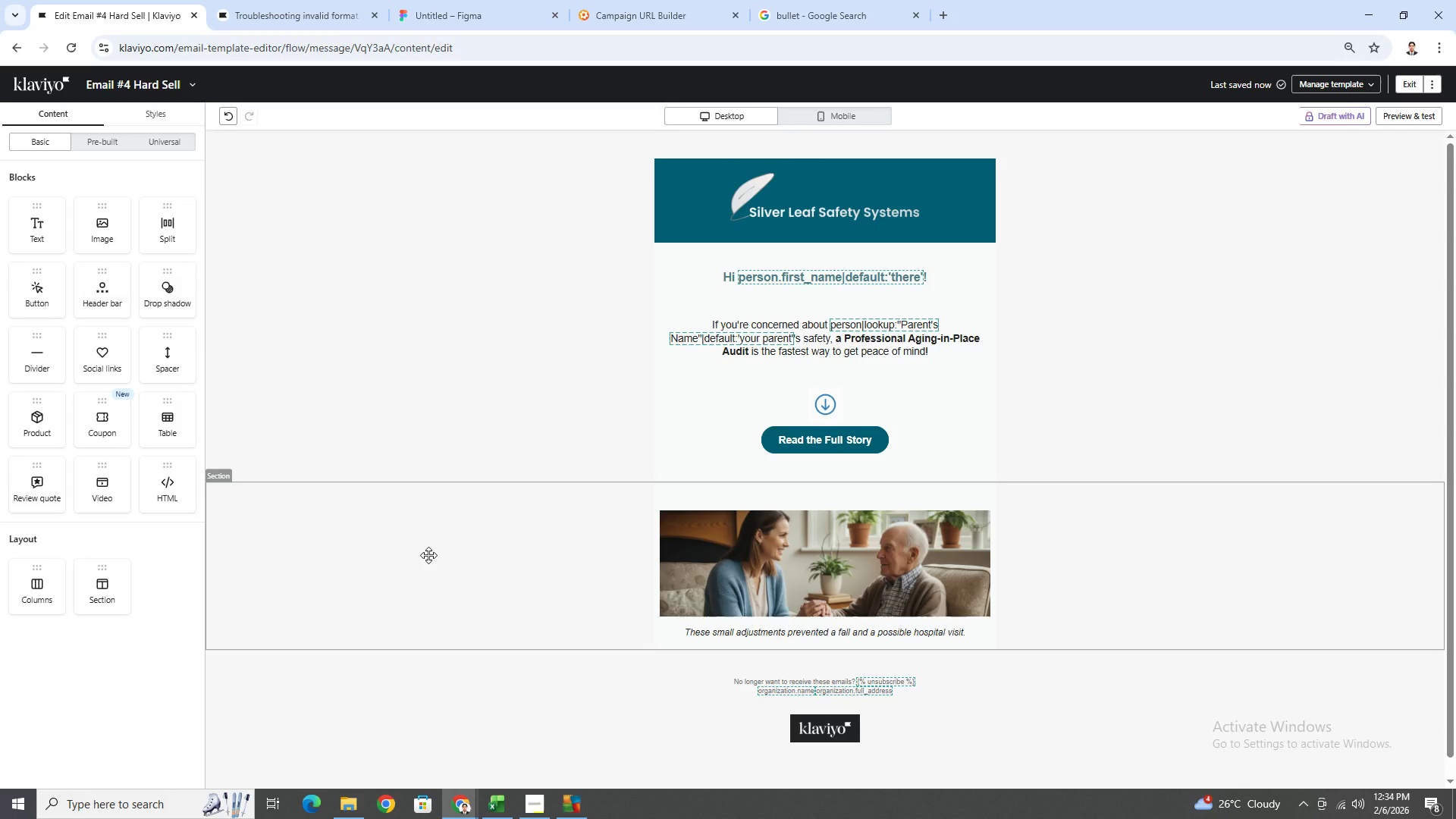 
left_click_drag(start_coordinate=[115, 593], to_coordinate=[588, 416])
 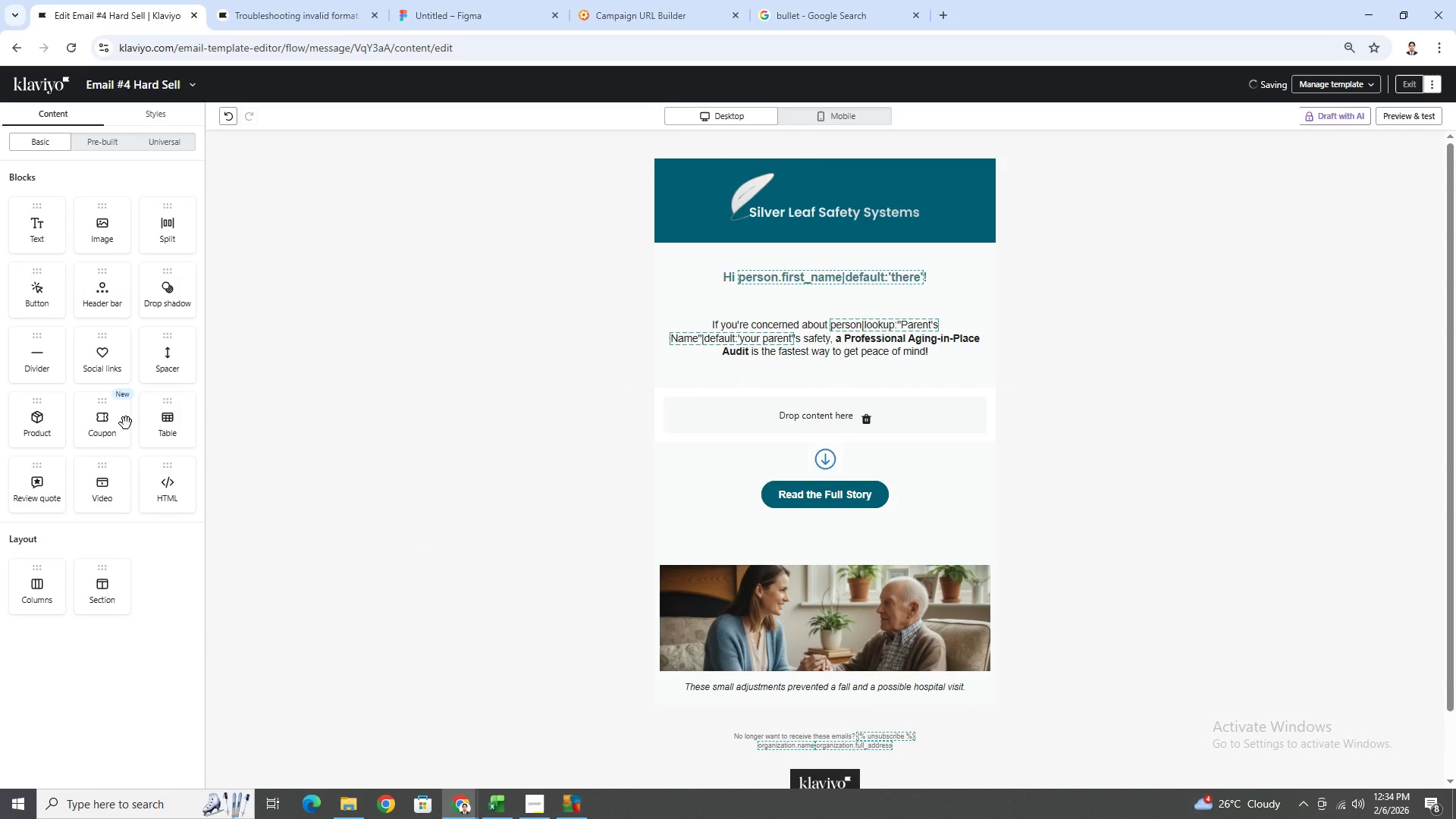 
left_click_drag(start_coordinate=[100, 420], to_coordinate=[907, 412])
 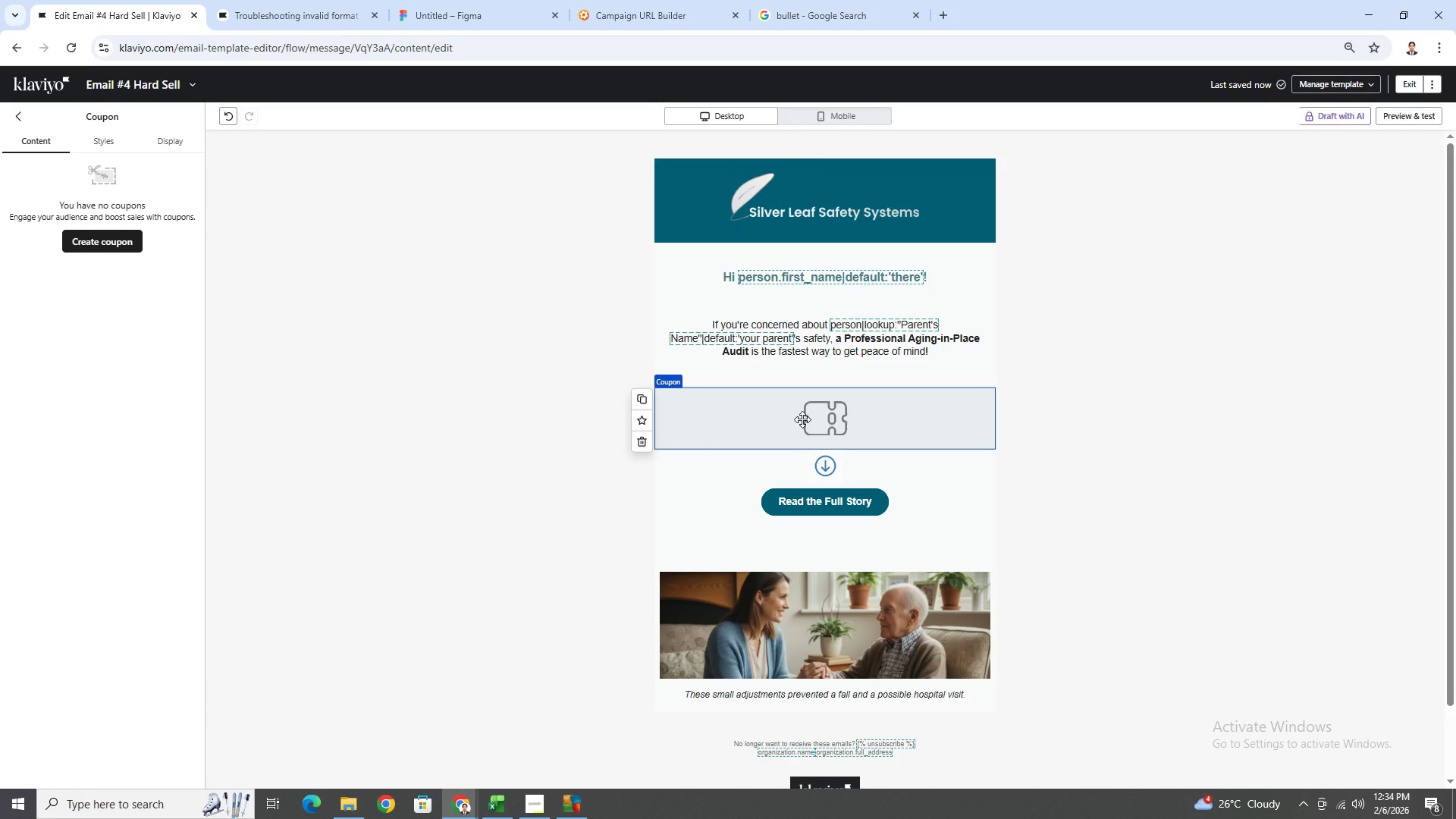 
left_click([645, 442])
 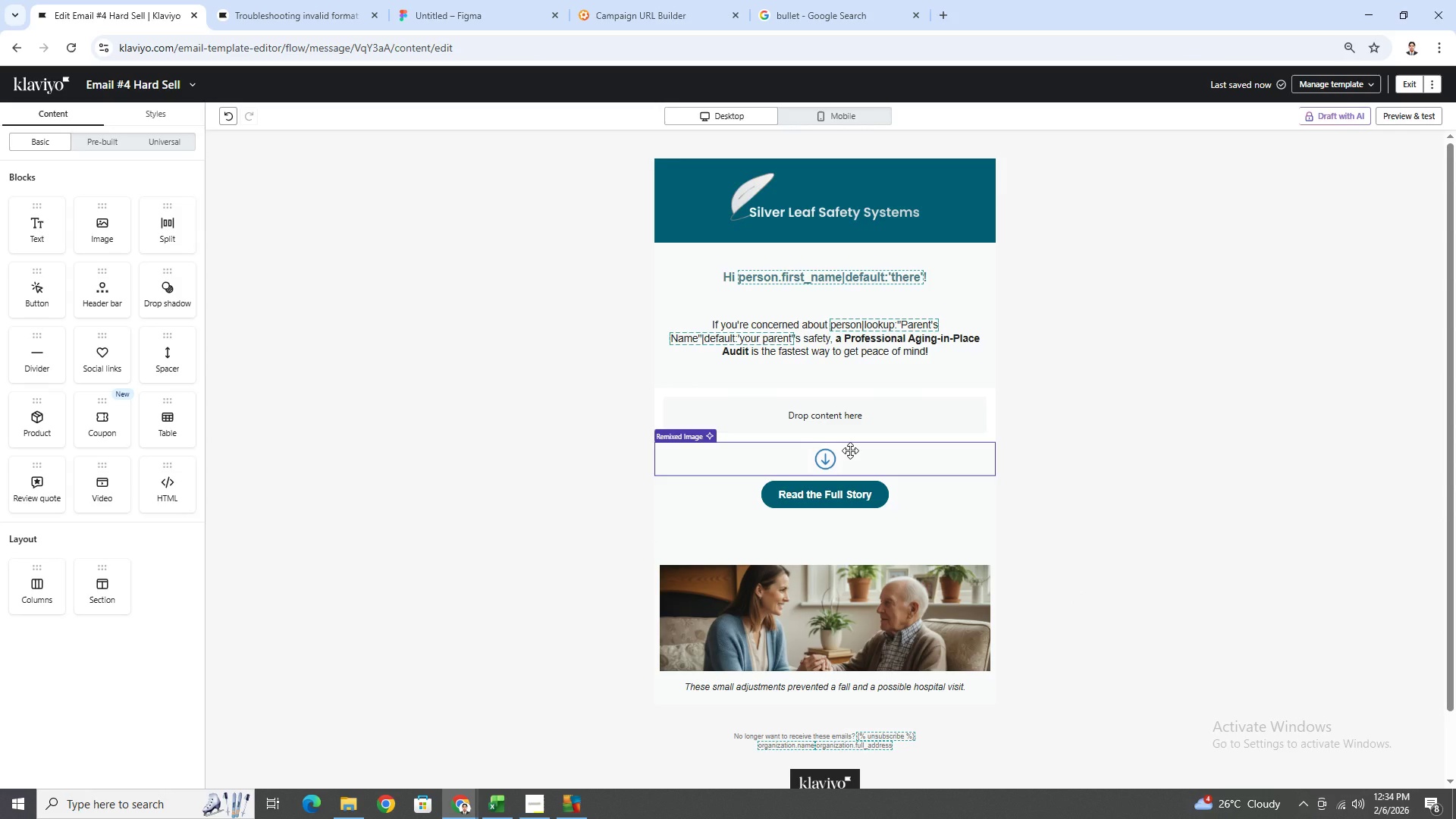 
wait(8.45)
 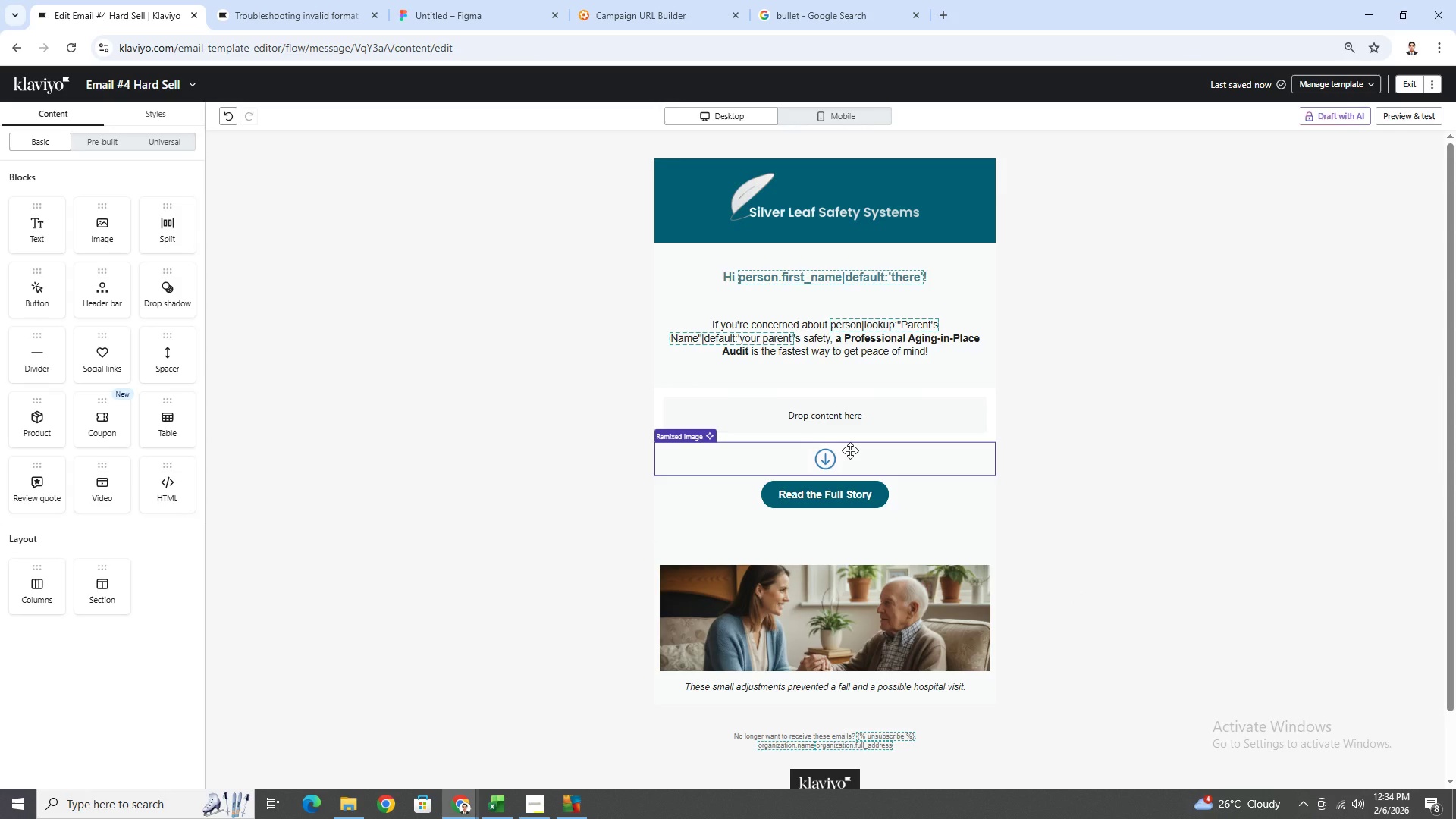 
left_click([574, 411])
 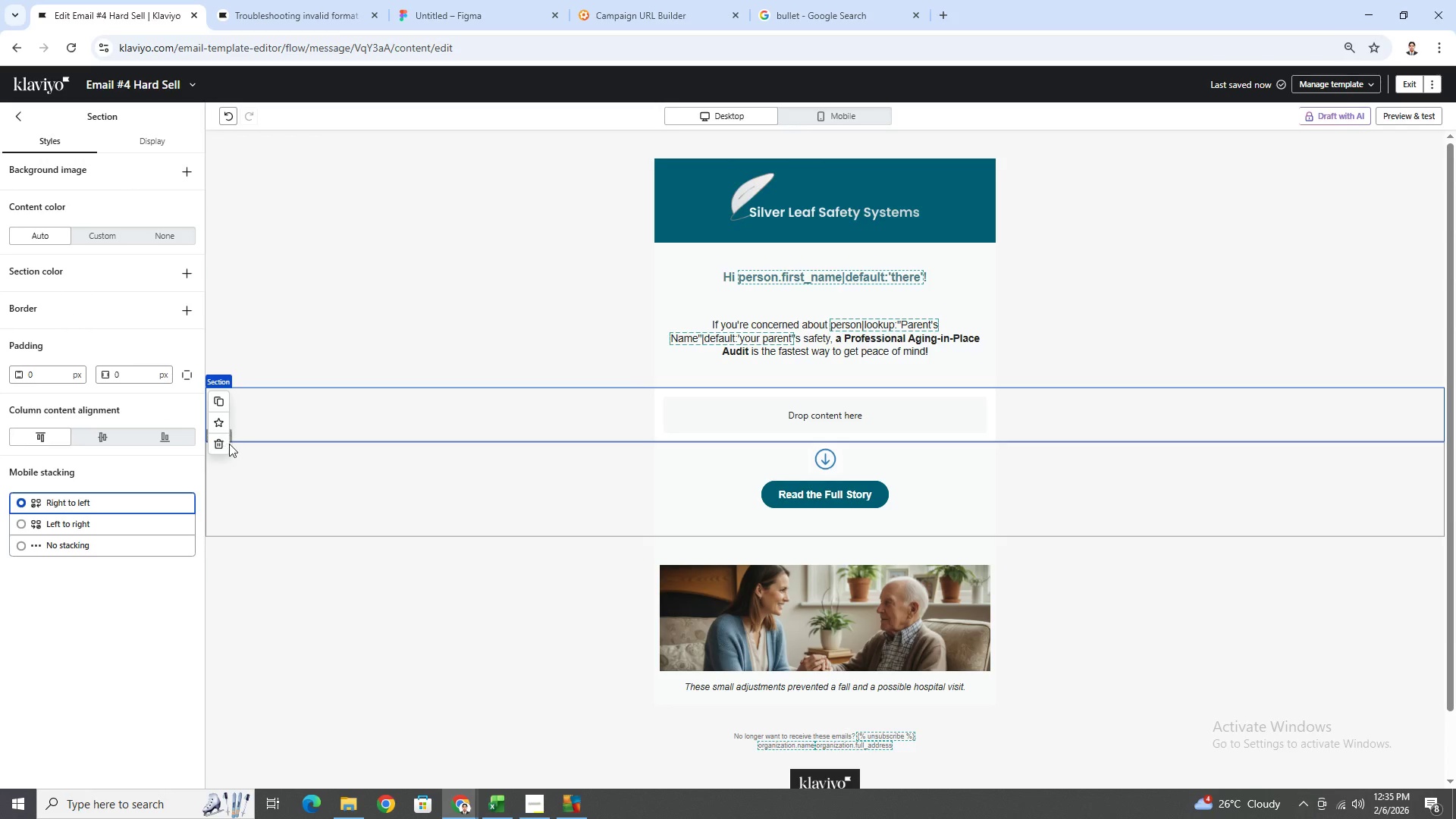 
left_click([223, 444])
 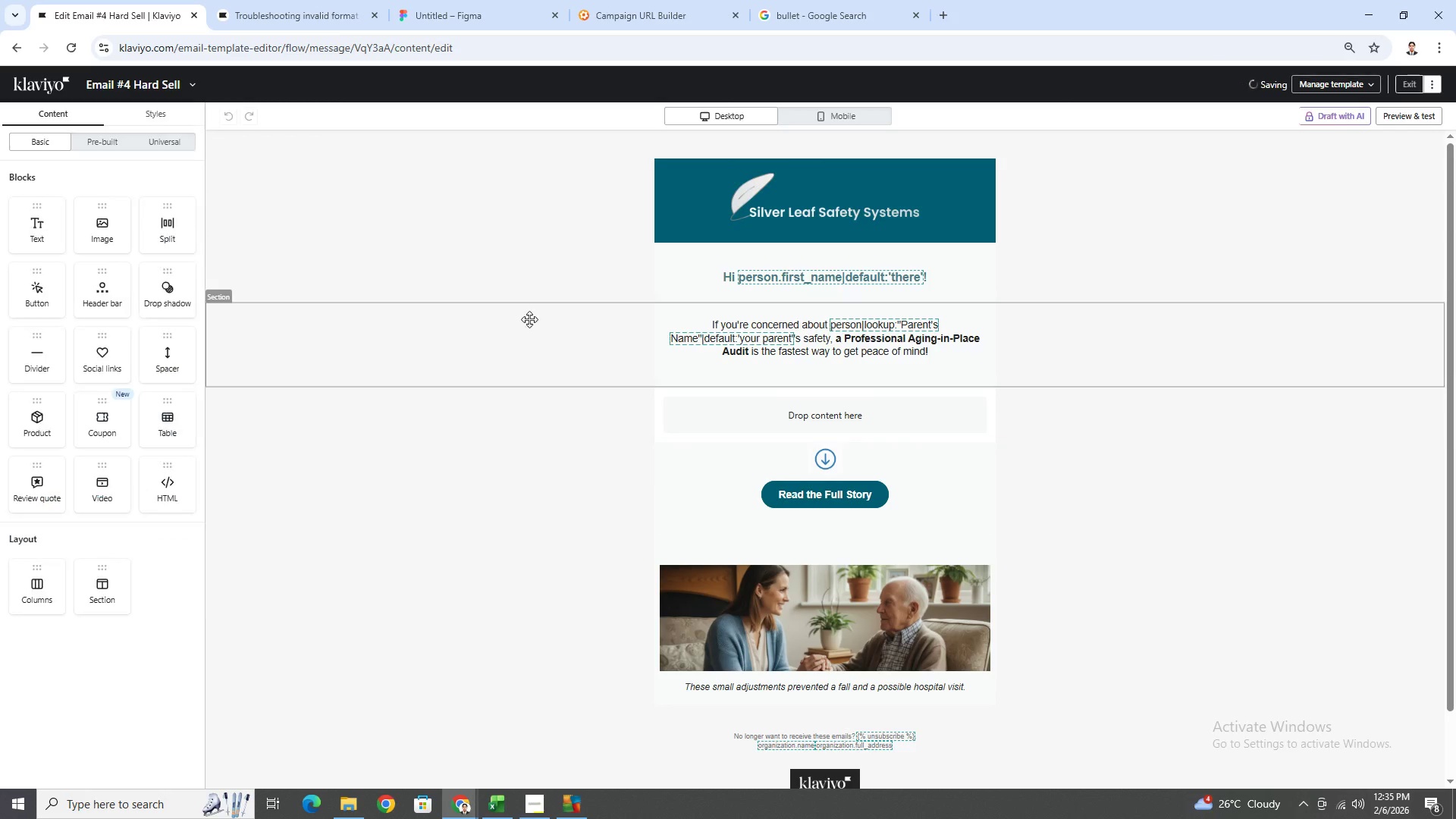 
left_click([529, 319])
 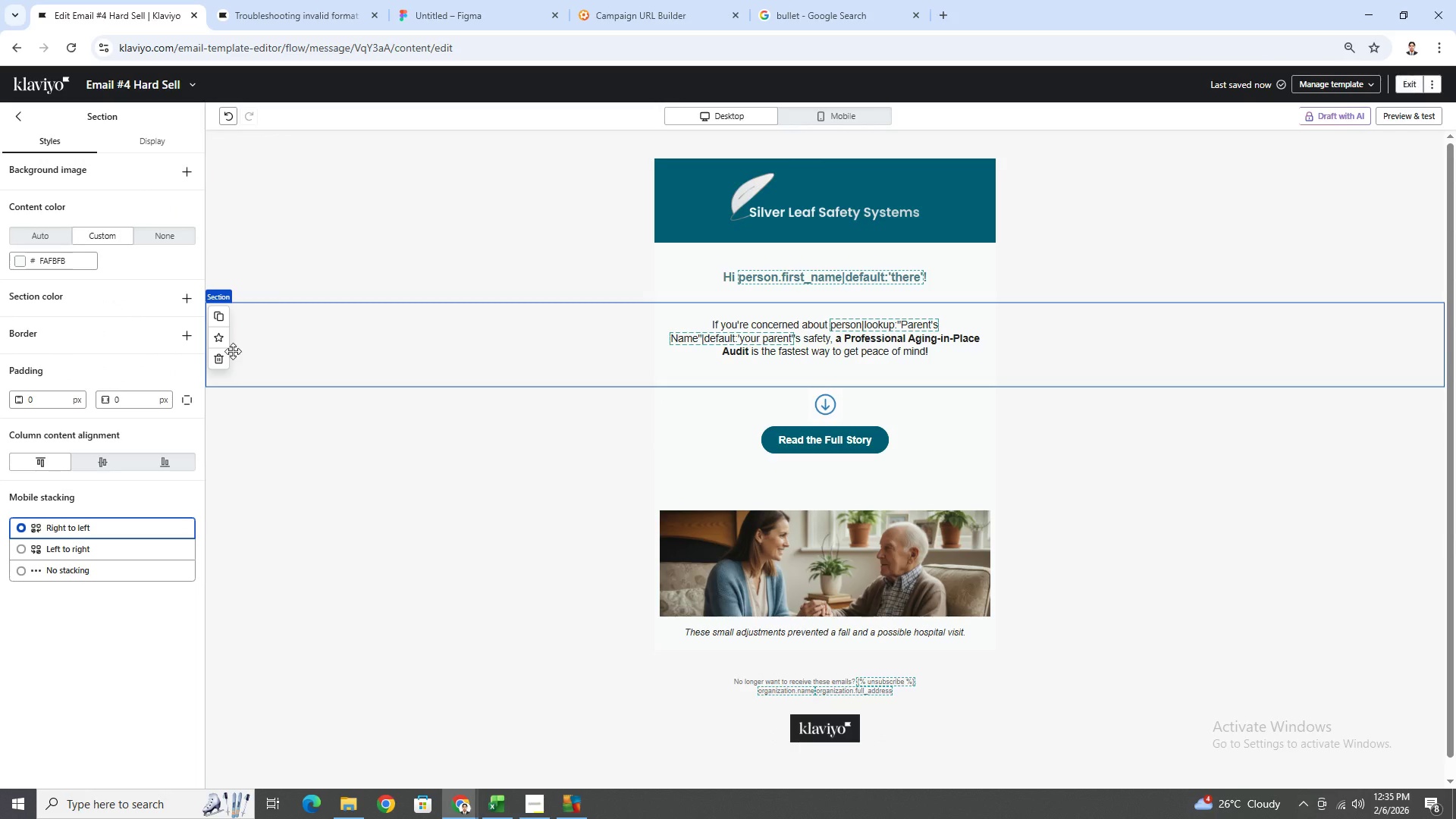 
left_click([222, 356])
 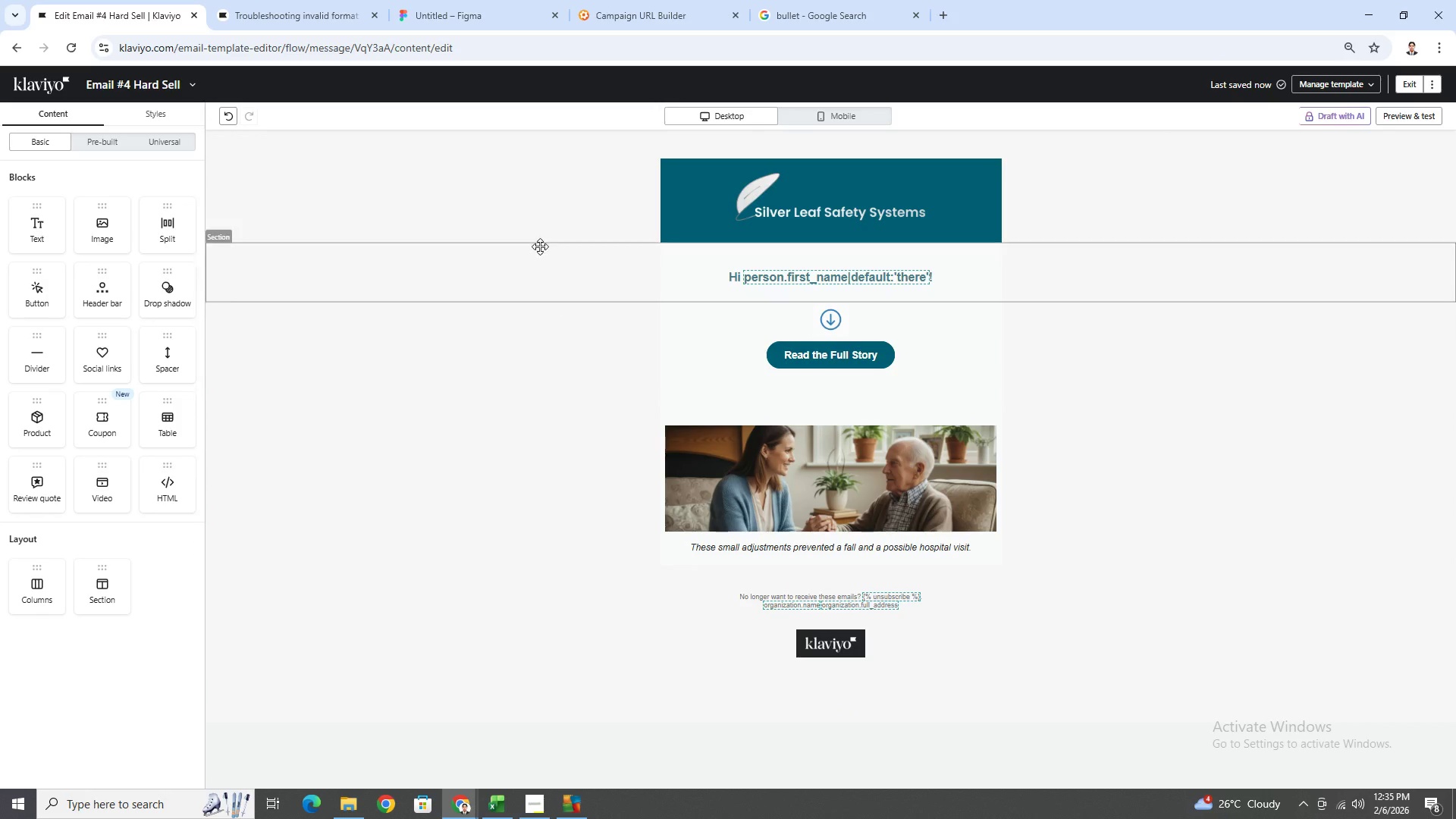 
left_click([218, 119])
 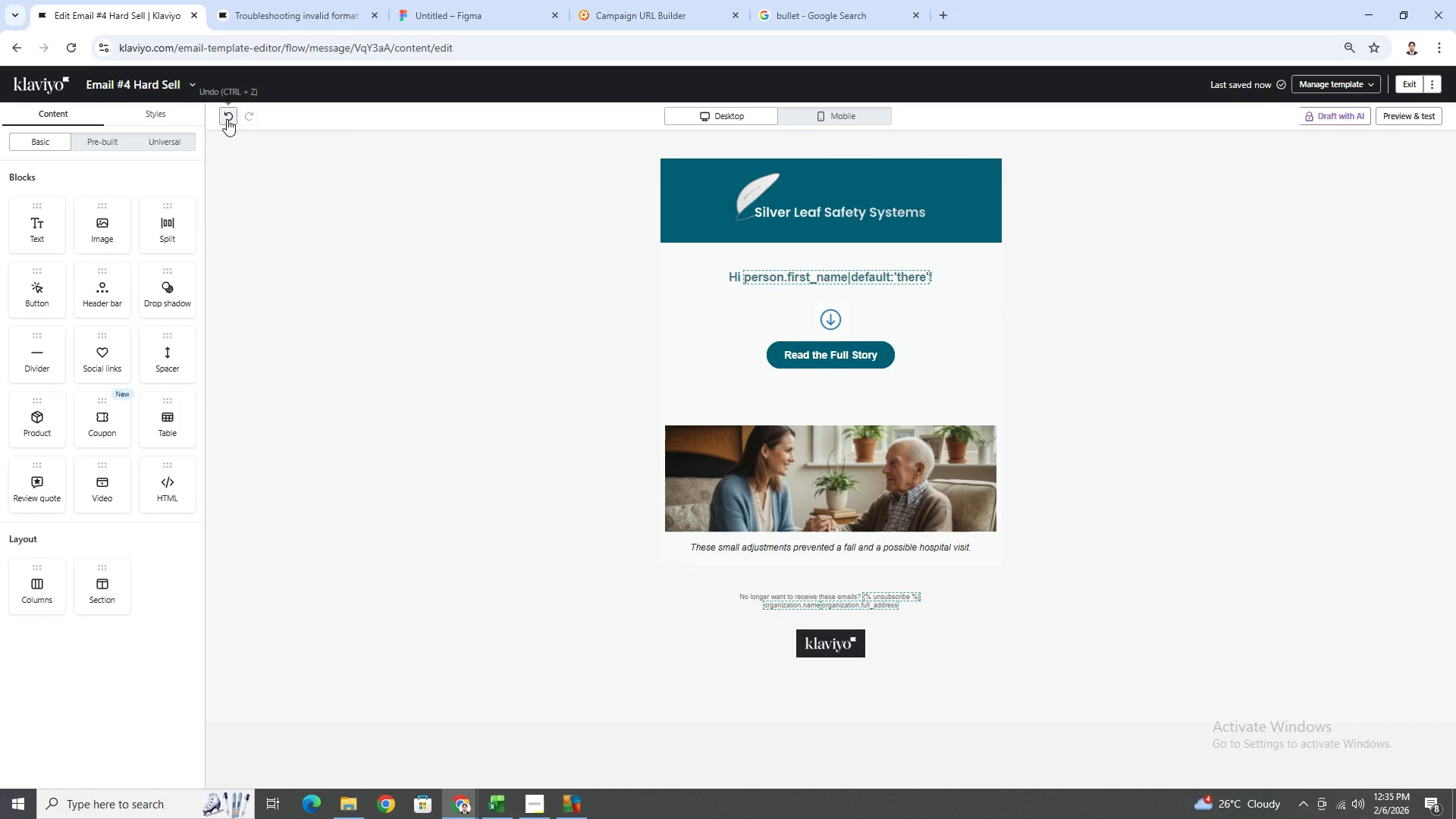 
left_click([228, 119])
 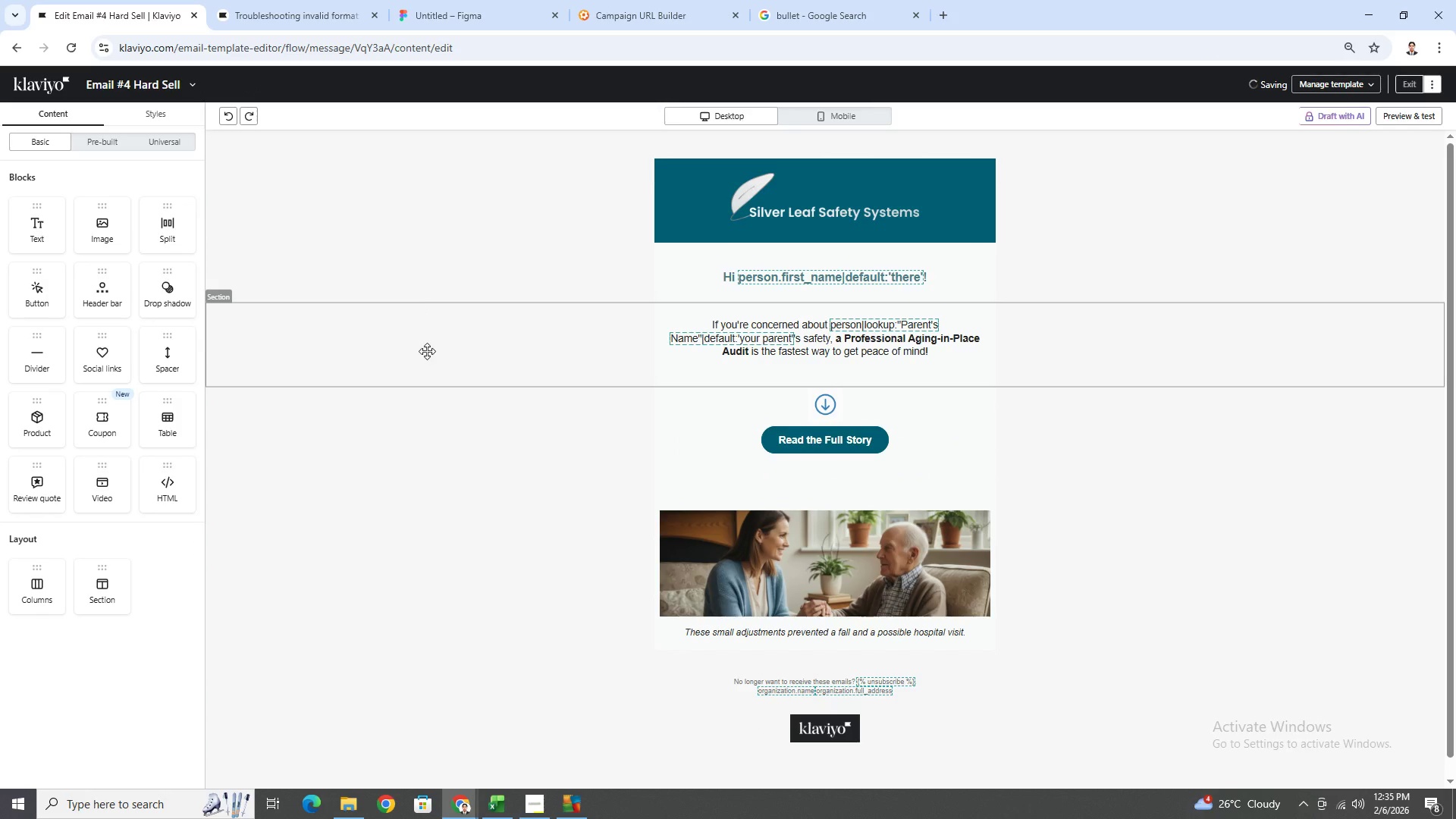 
left_click([427, 351])
 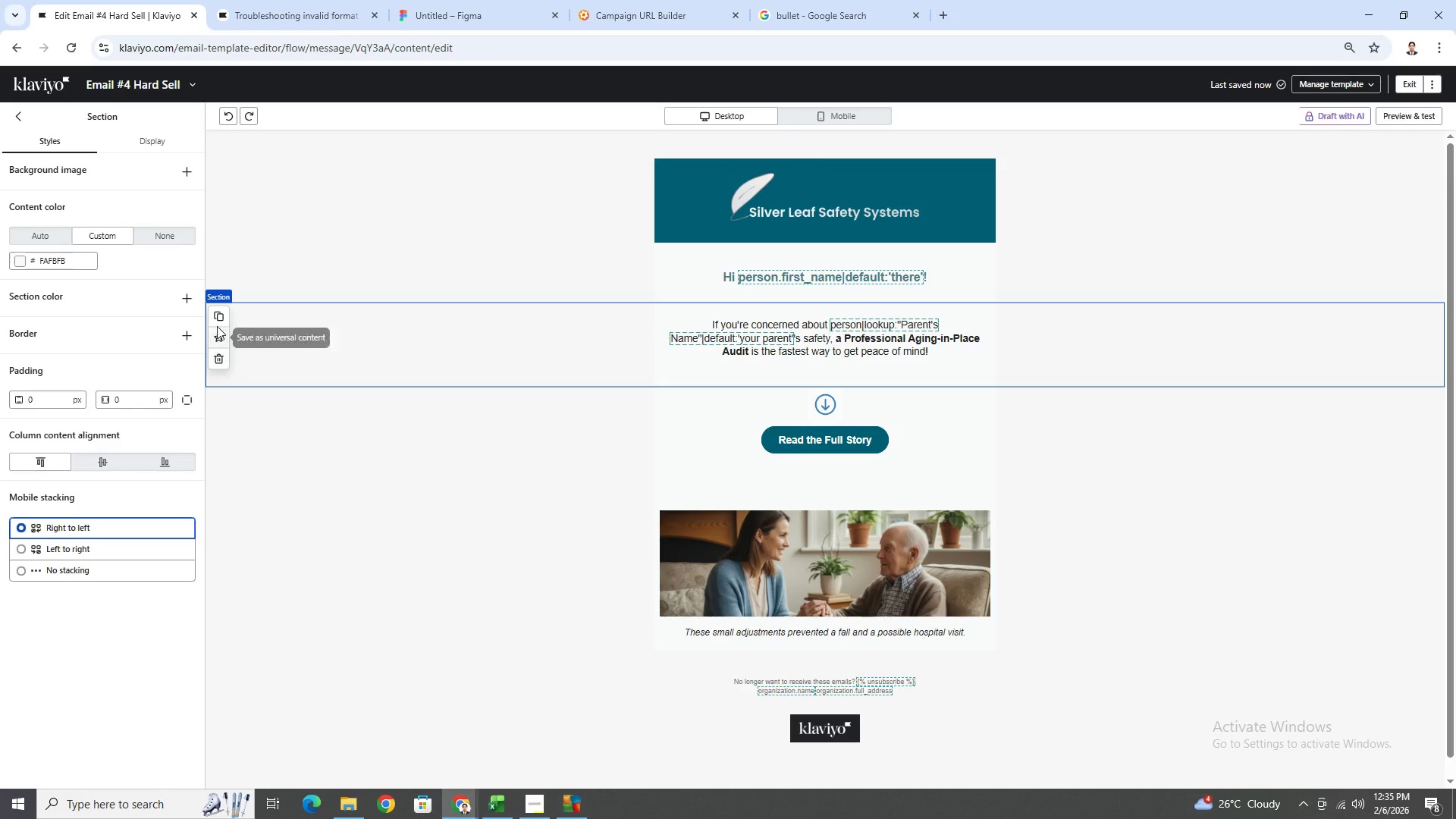 
left_click([220, 315])
 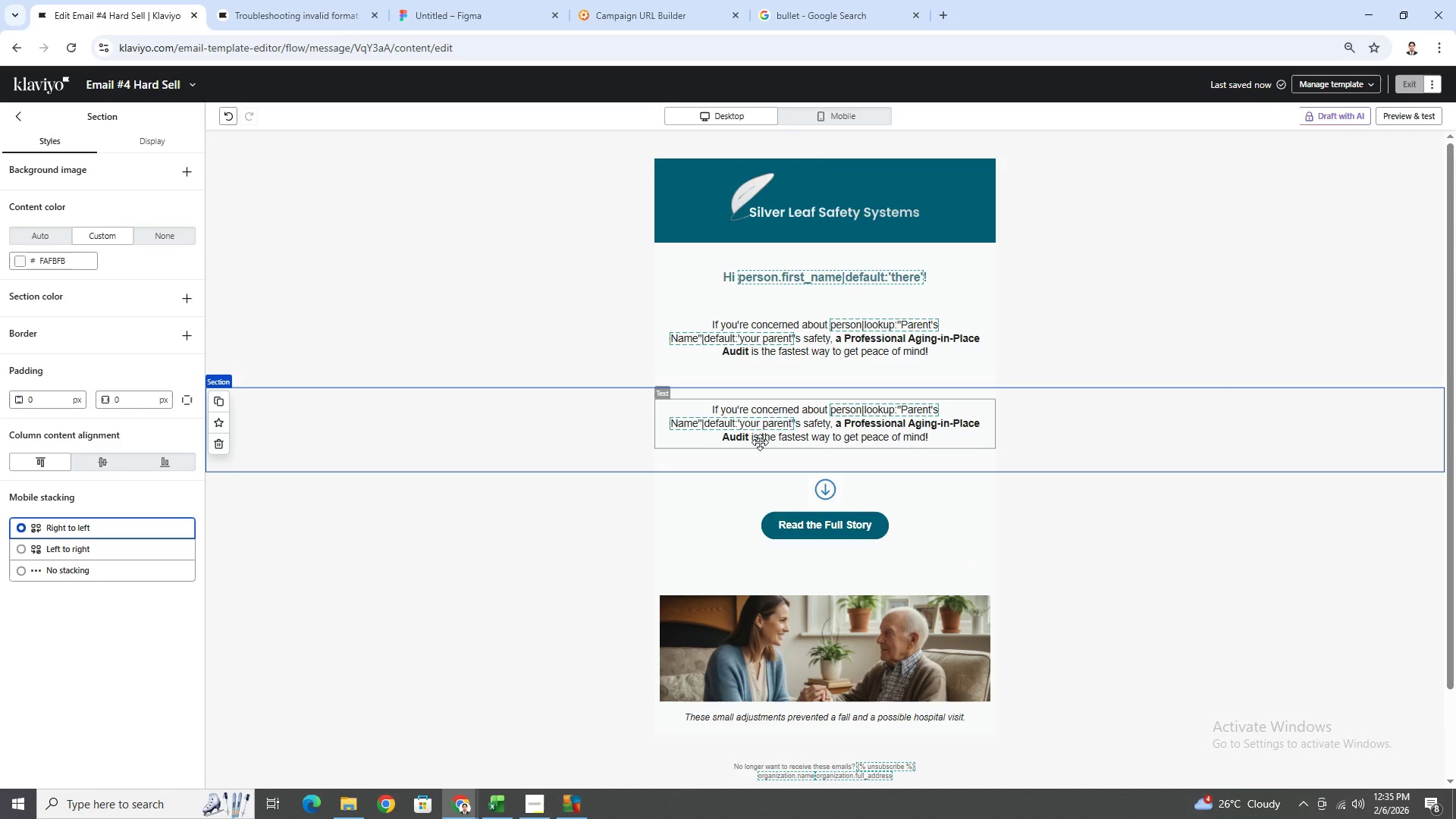 
double_click([770, 419])
 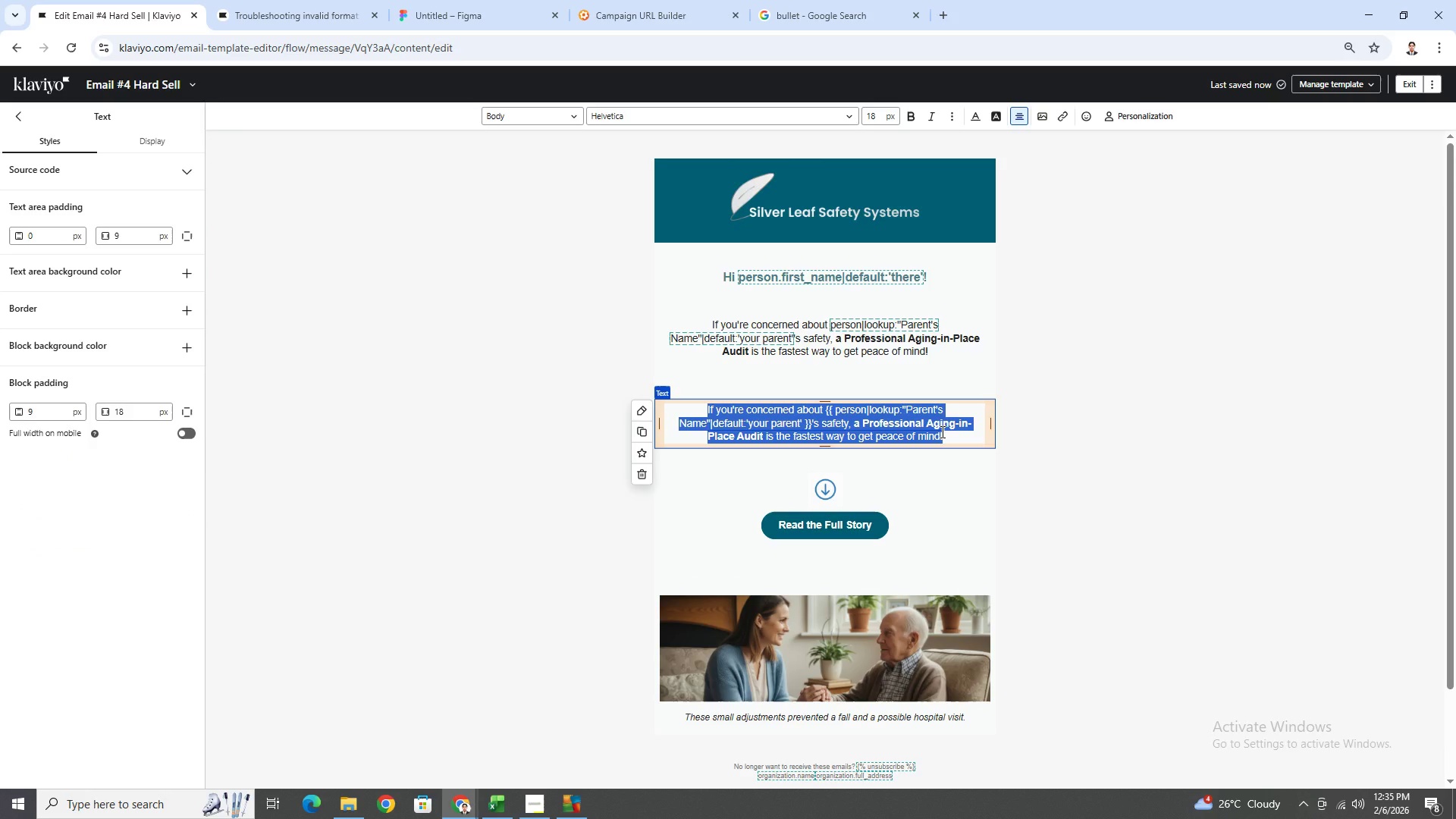 
wait(8.69)
 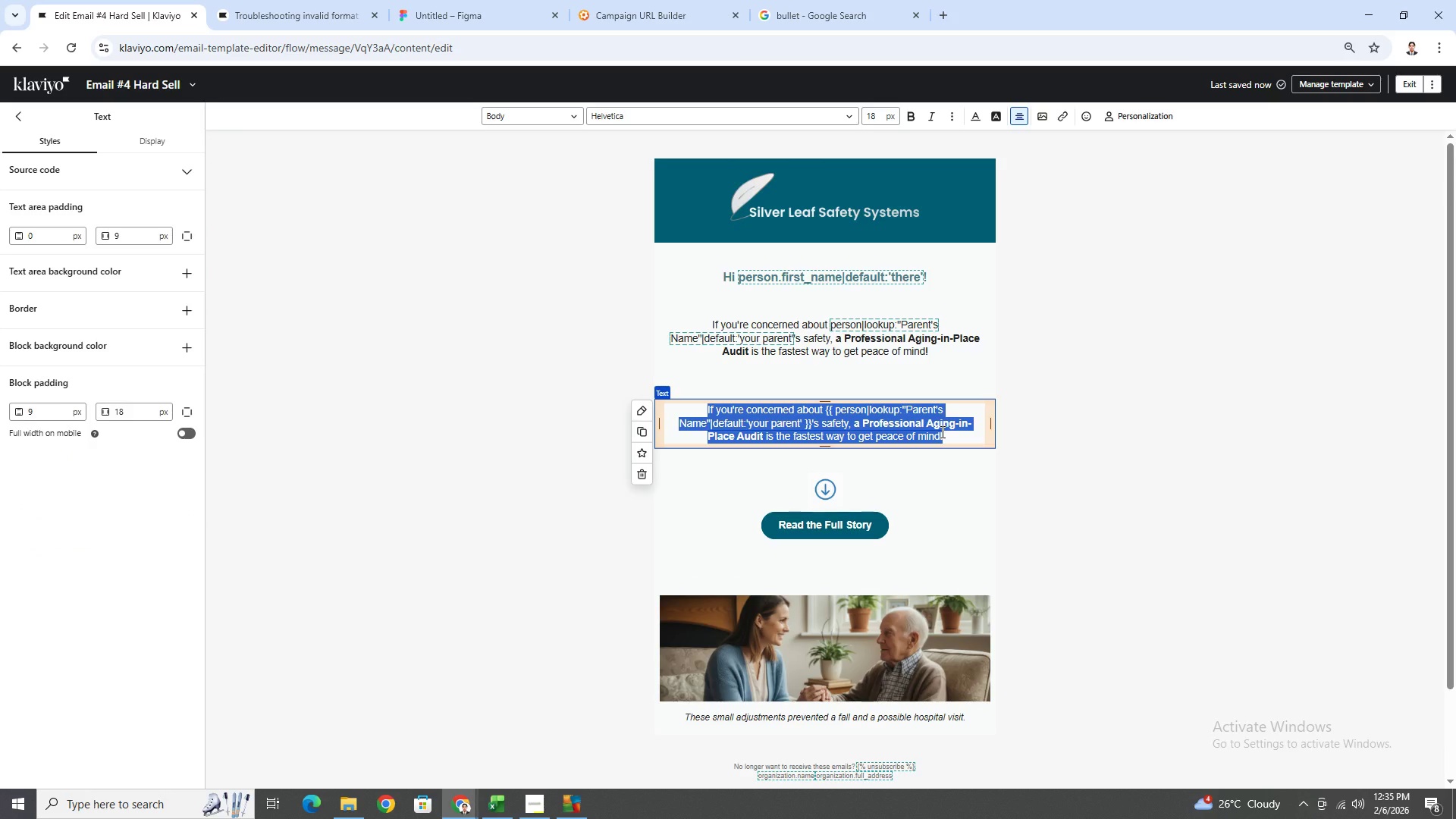 
type(For a limited time, were)
key(Backspace)
key(Backspace)
type('re offering)
 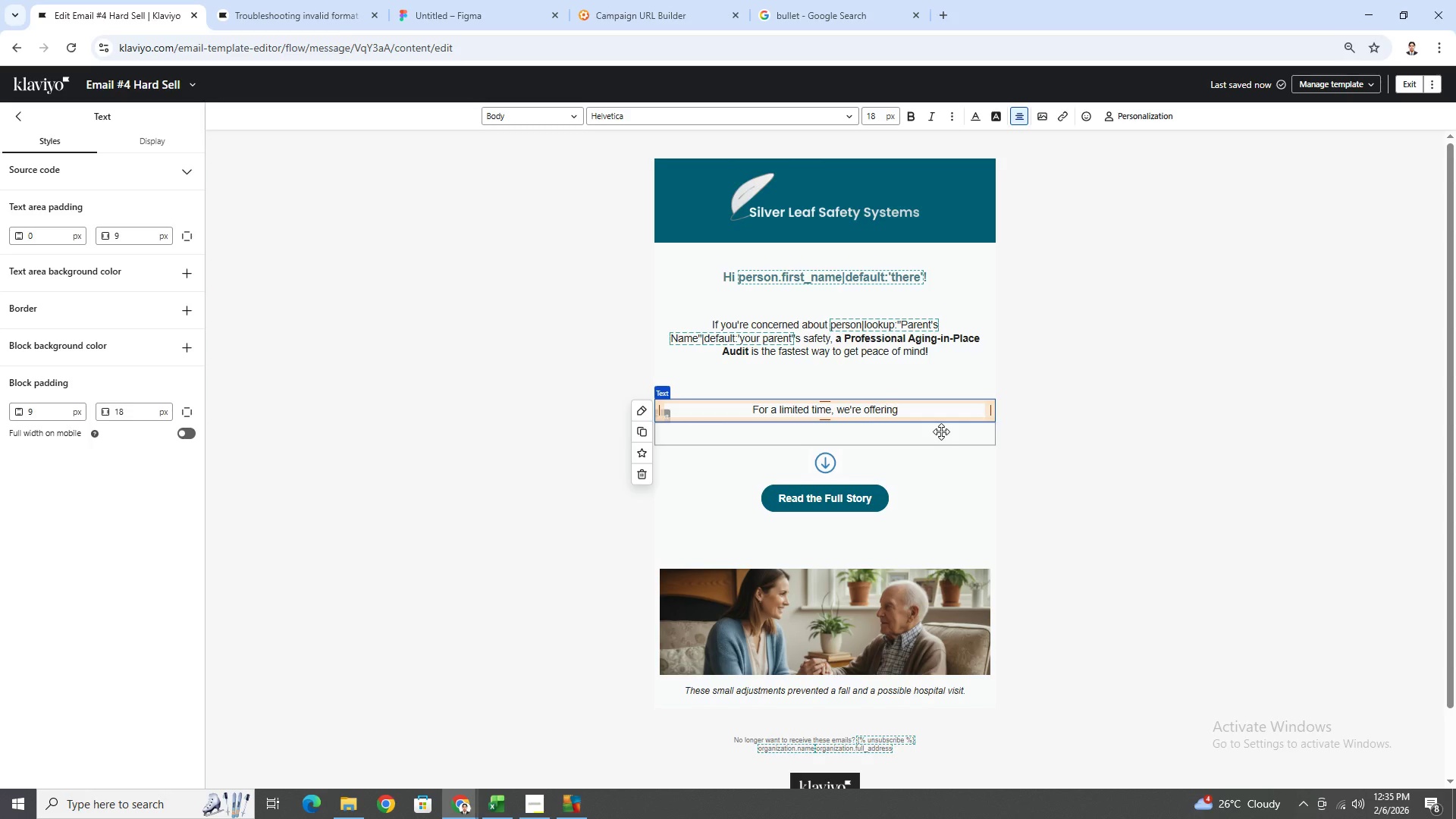 
type( our)
 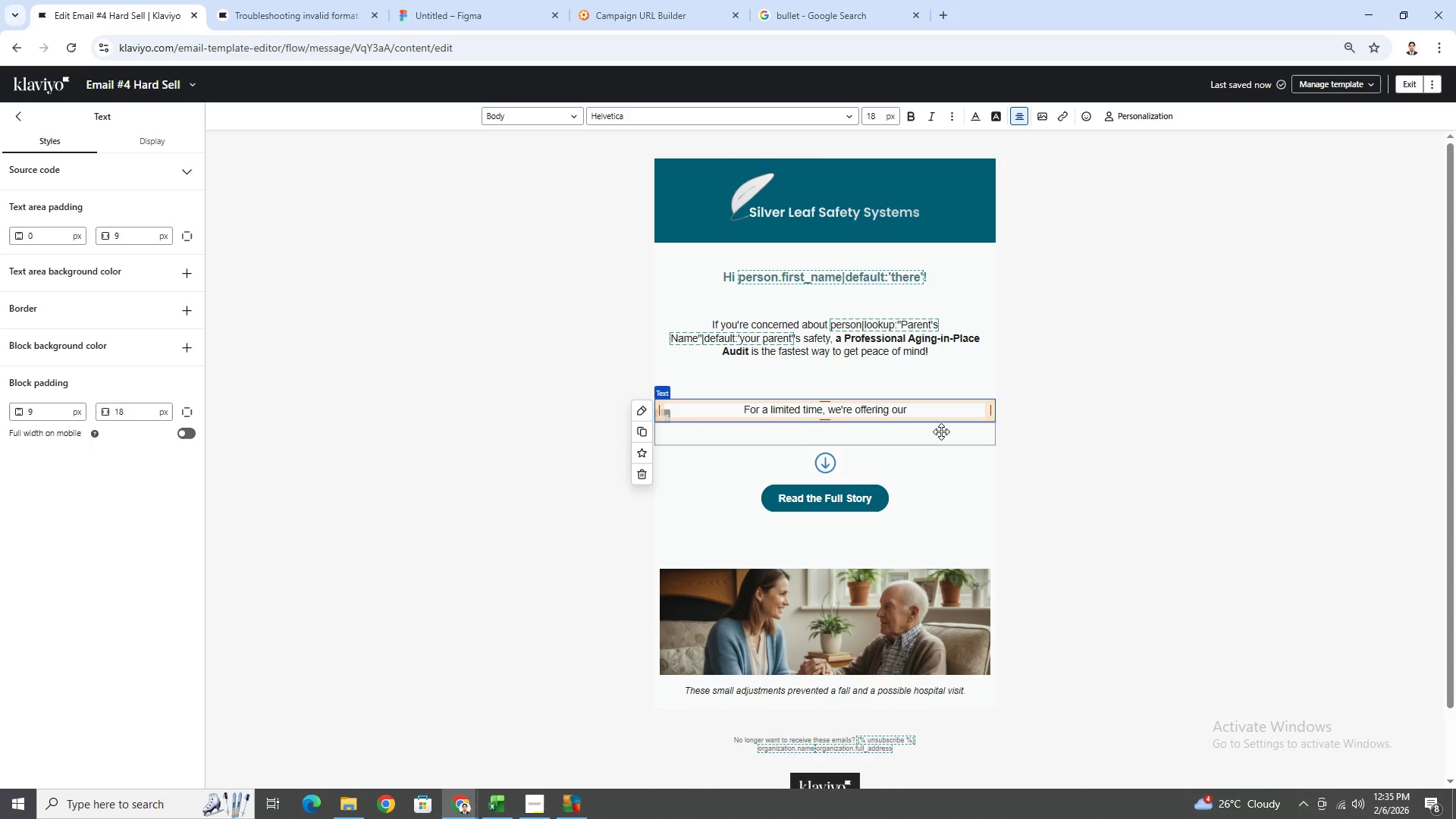 
wait(5.45)
 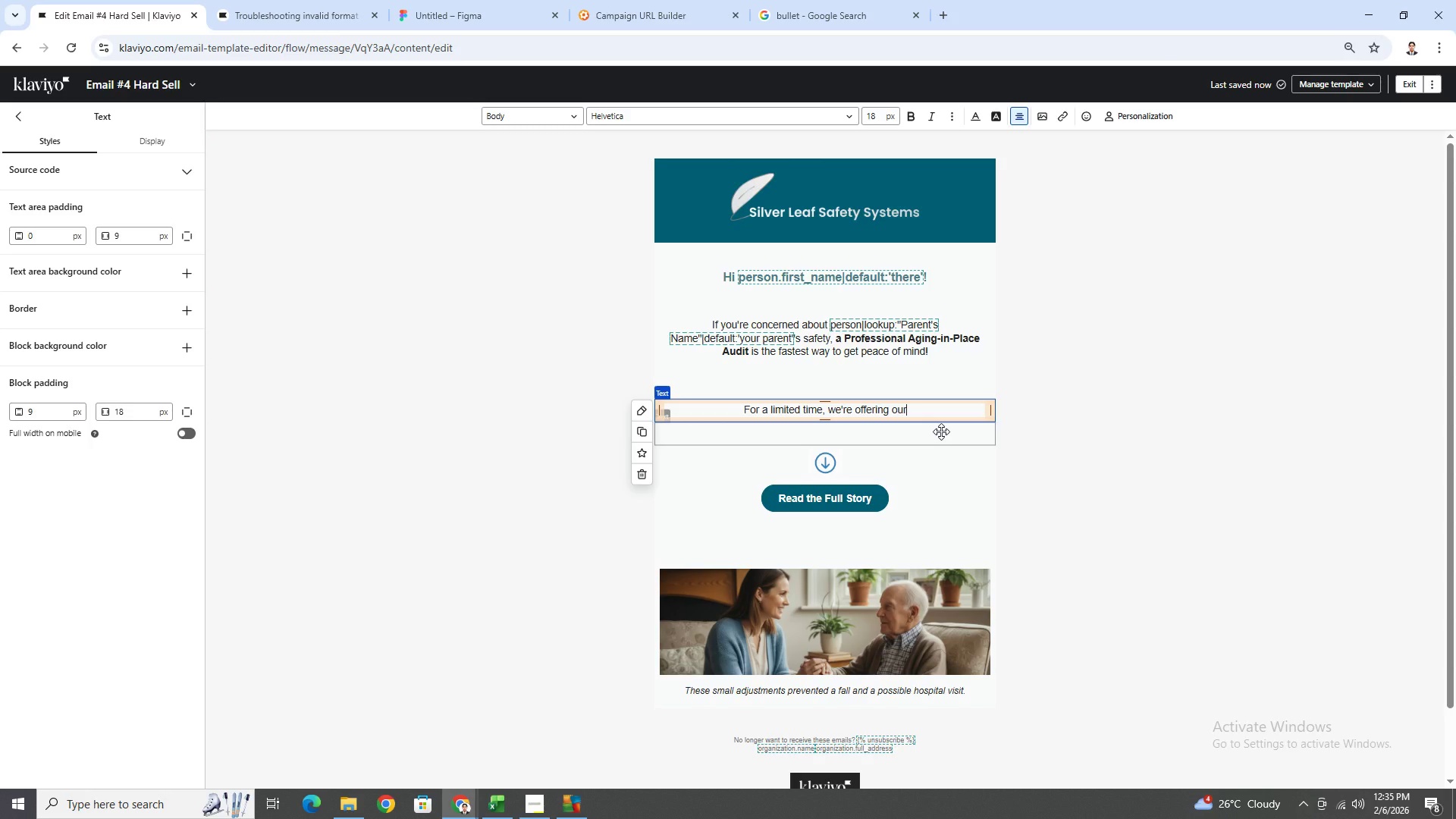 
key(Enter)
 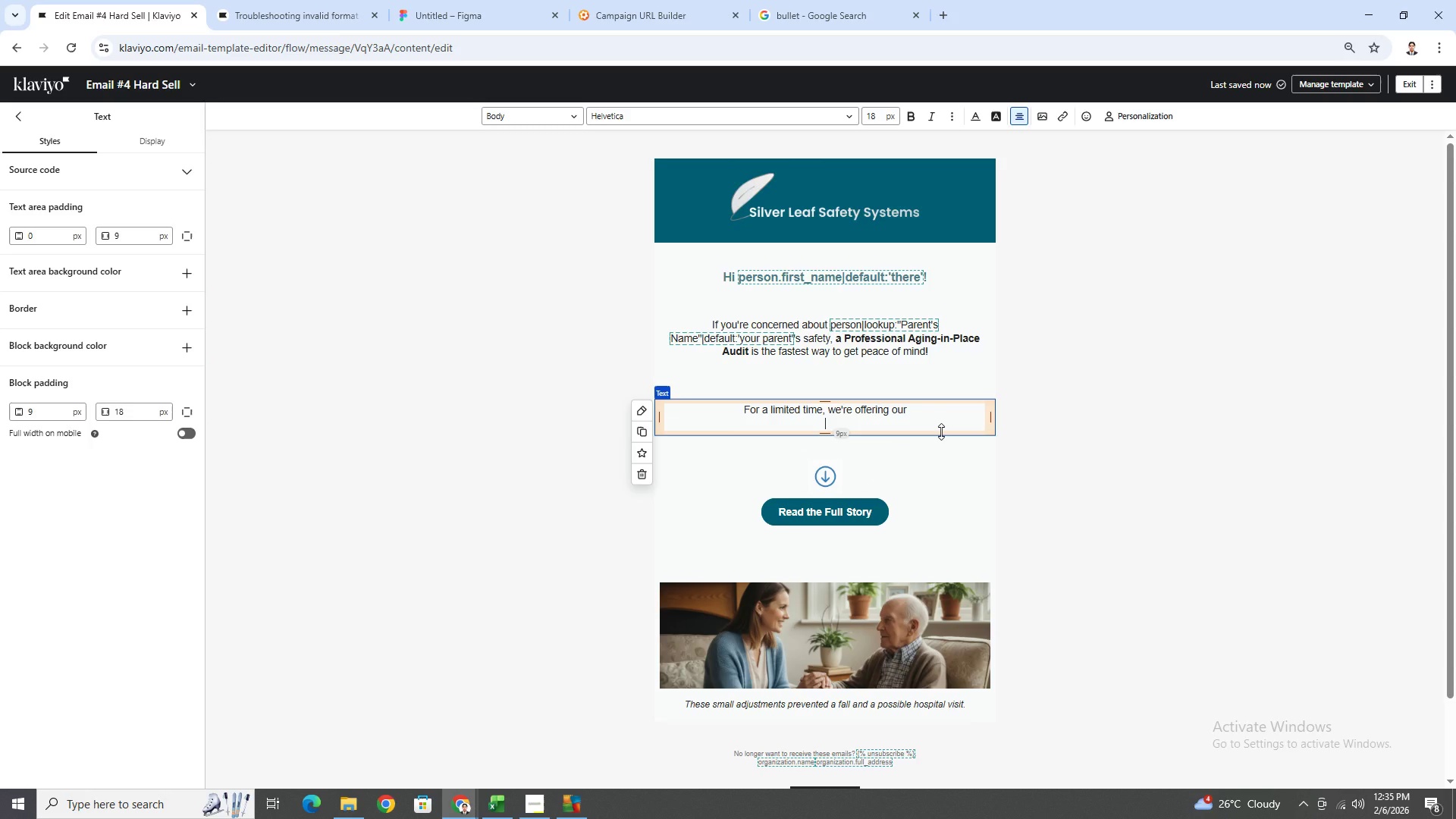 
type(2)
key(Backspace)
type($299)
 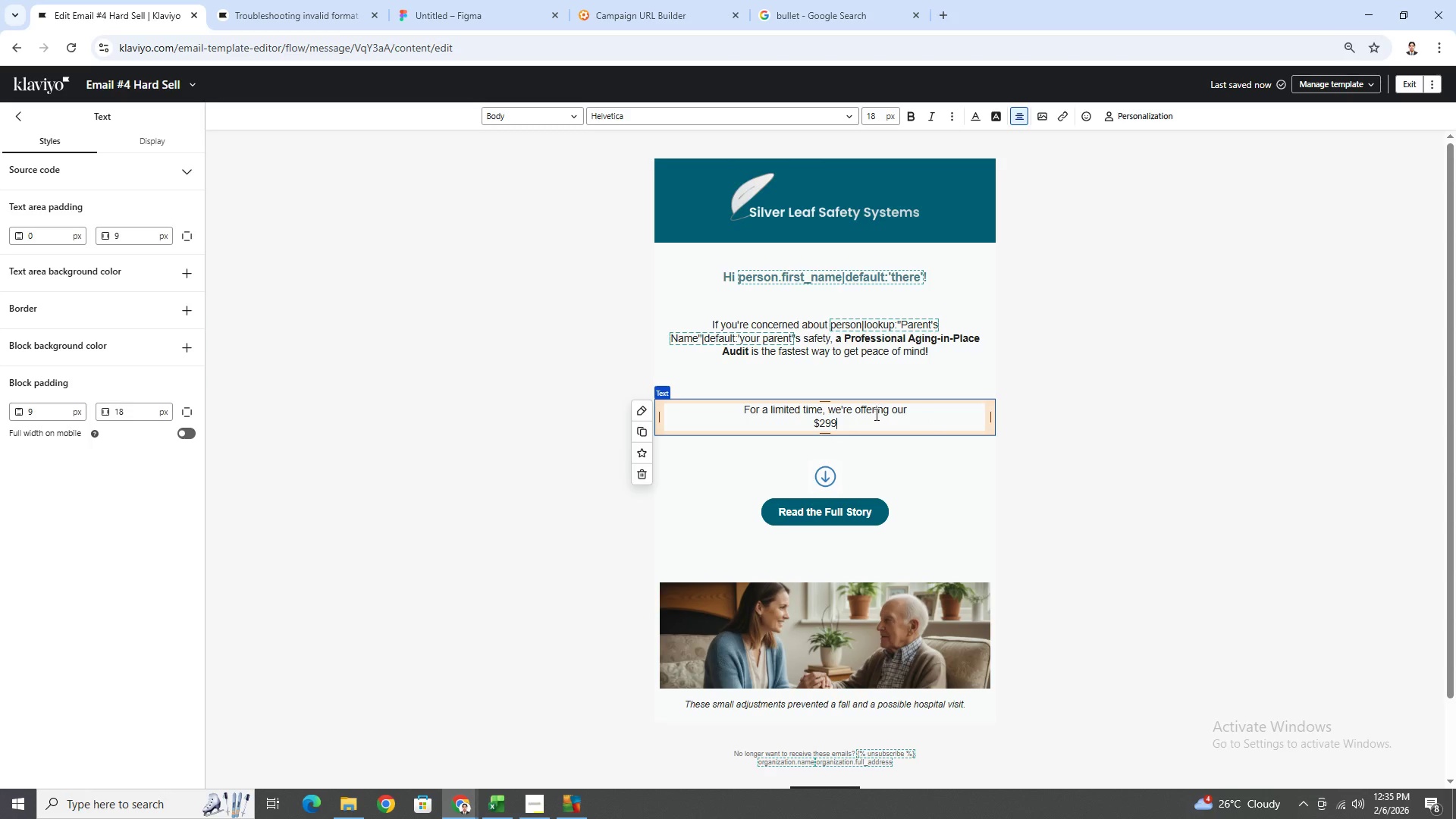 
left_click_drag(start_coordinate=[868, 418], to_coordinate=[816, 421])
 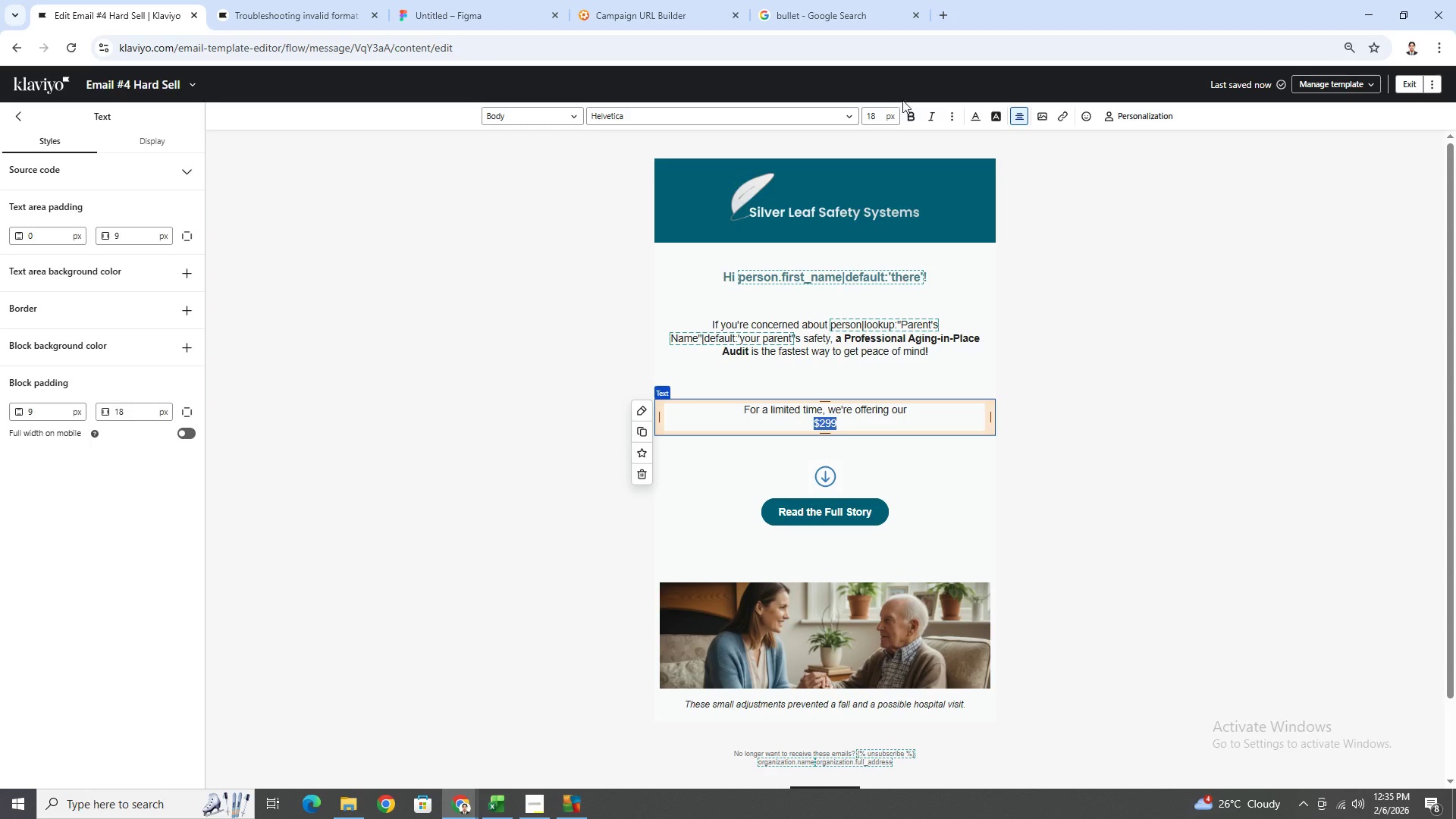 
left_click([908, 119])
 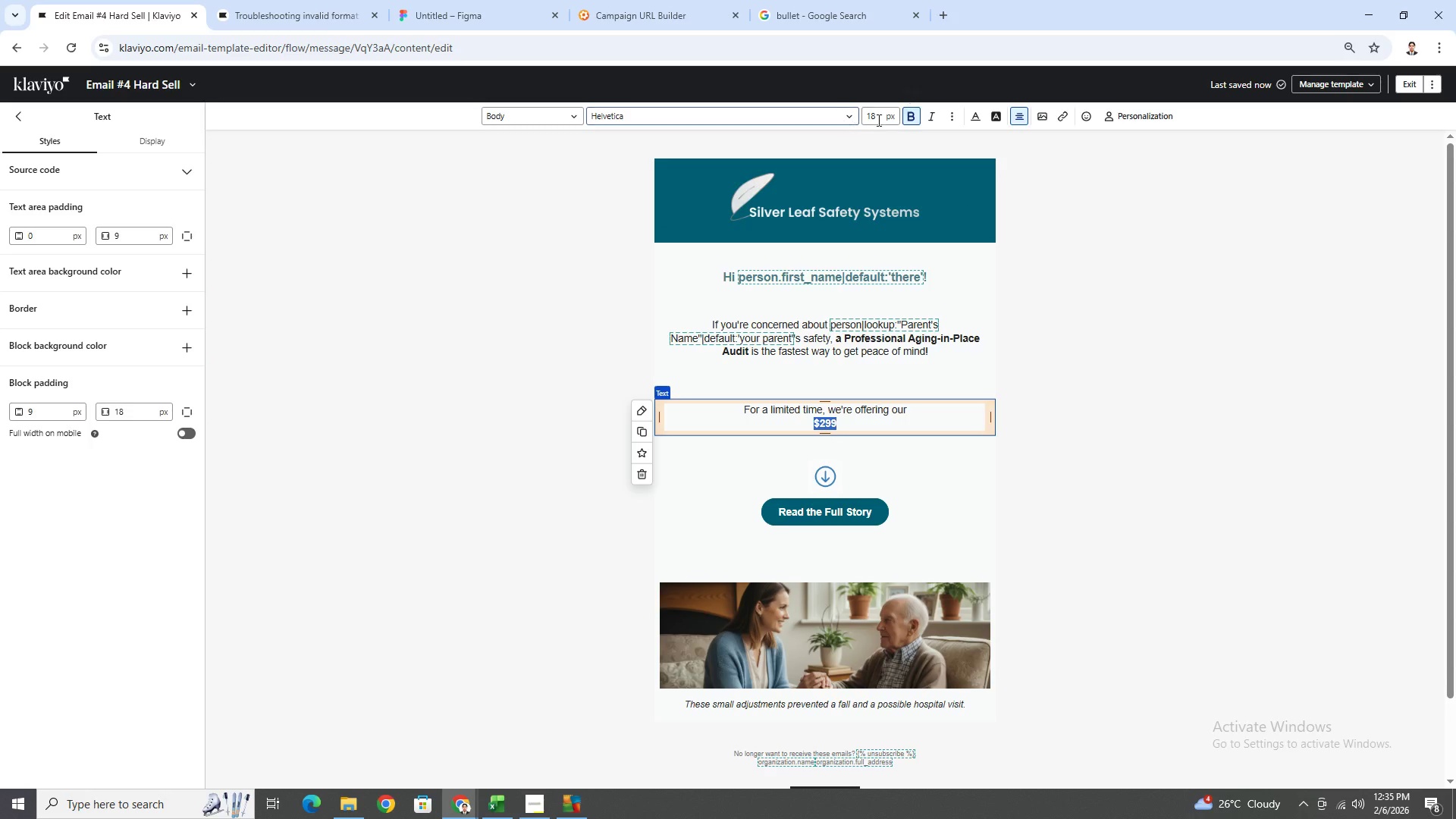 
double_click([882, 118])
 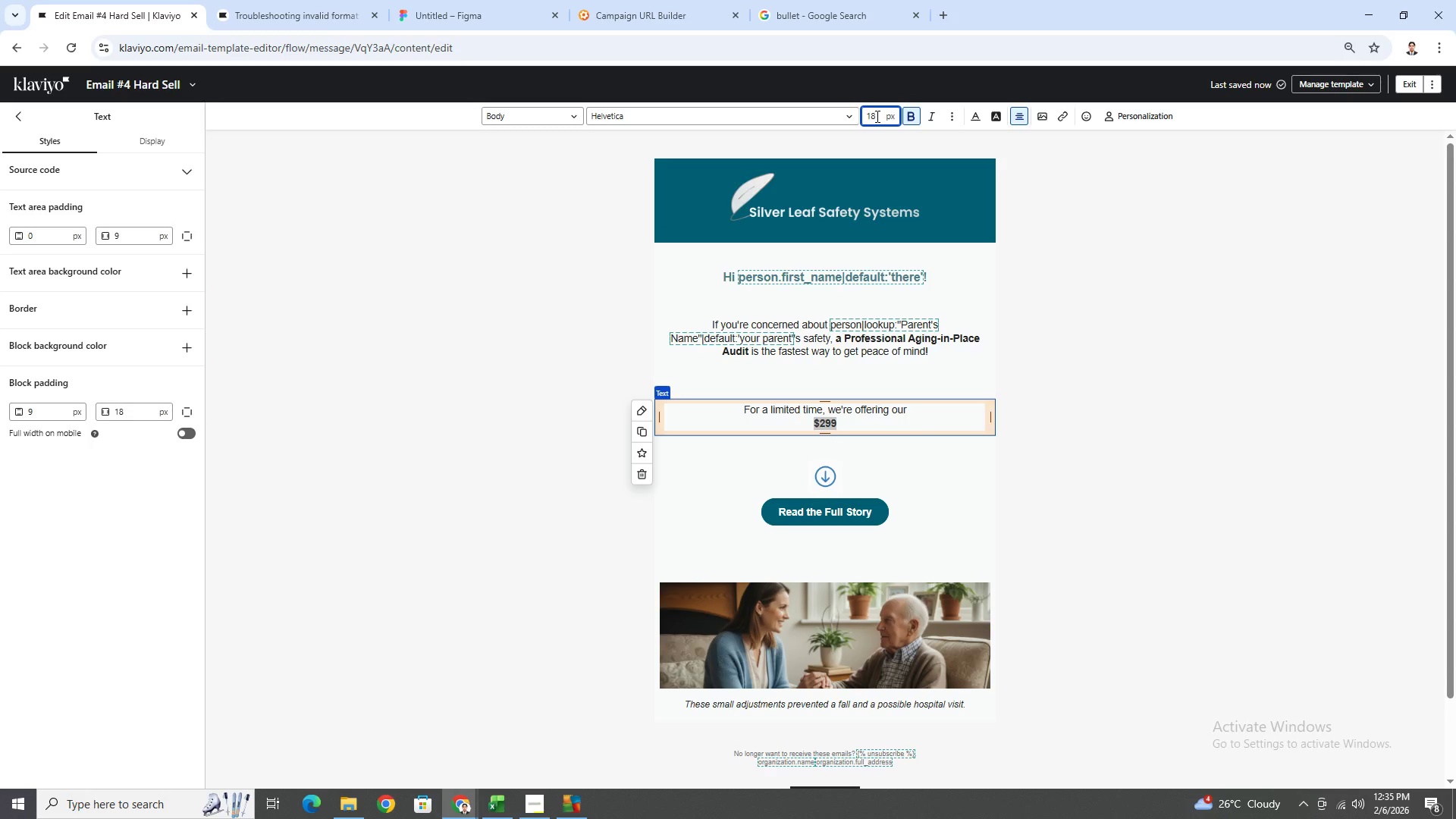 
triple_click([876, 116])
 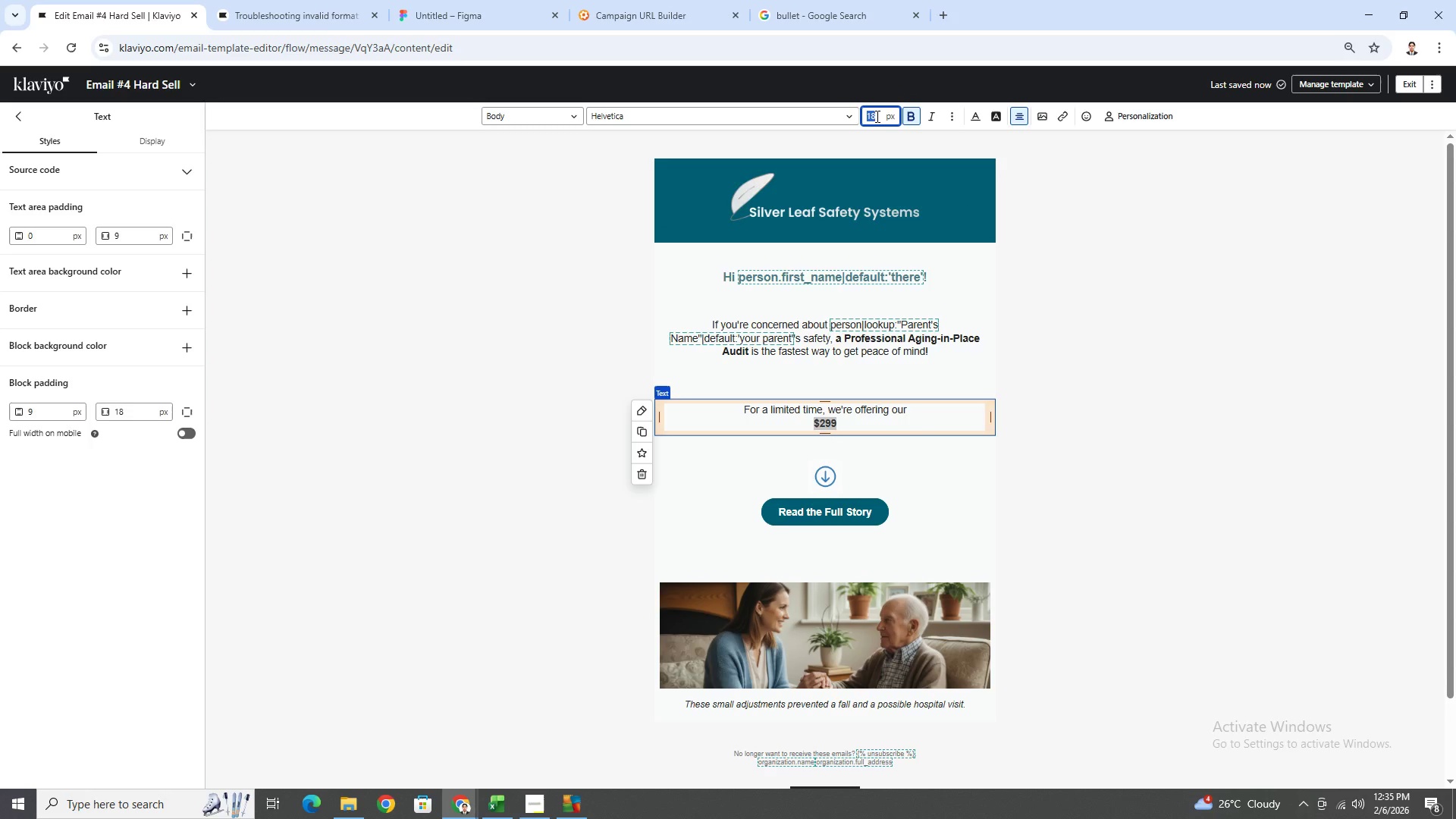 
triple_click([876, 116])
 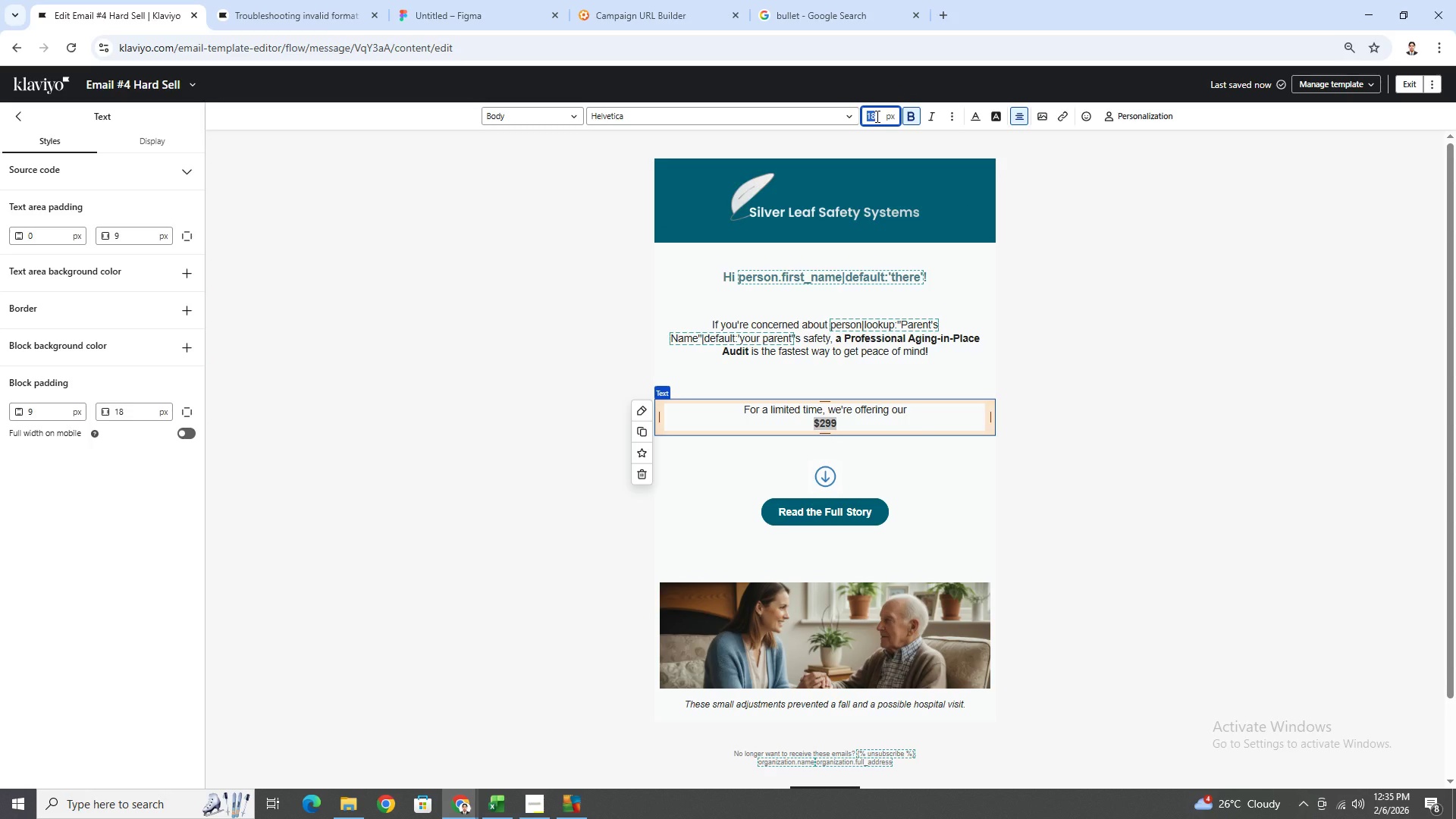 
type(32)
 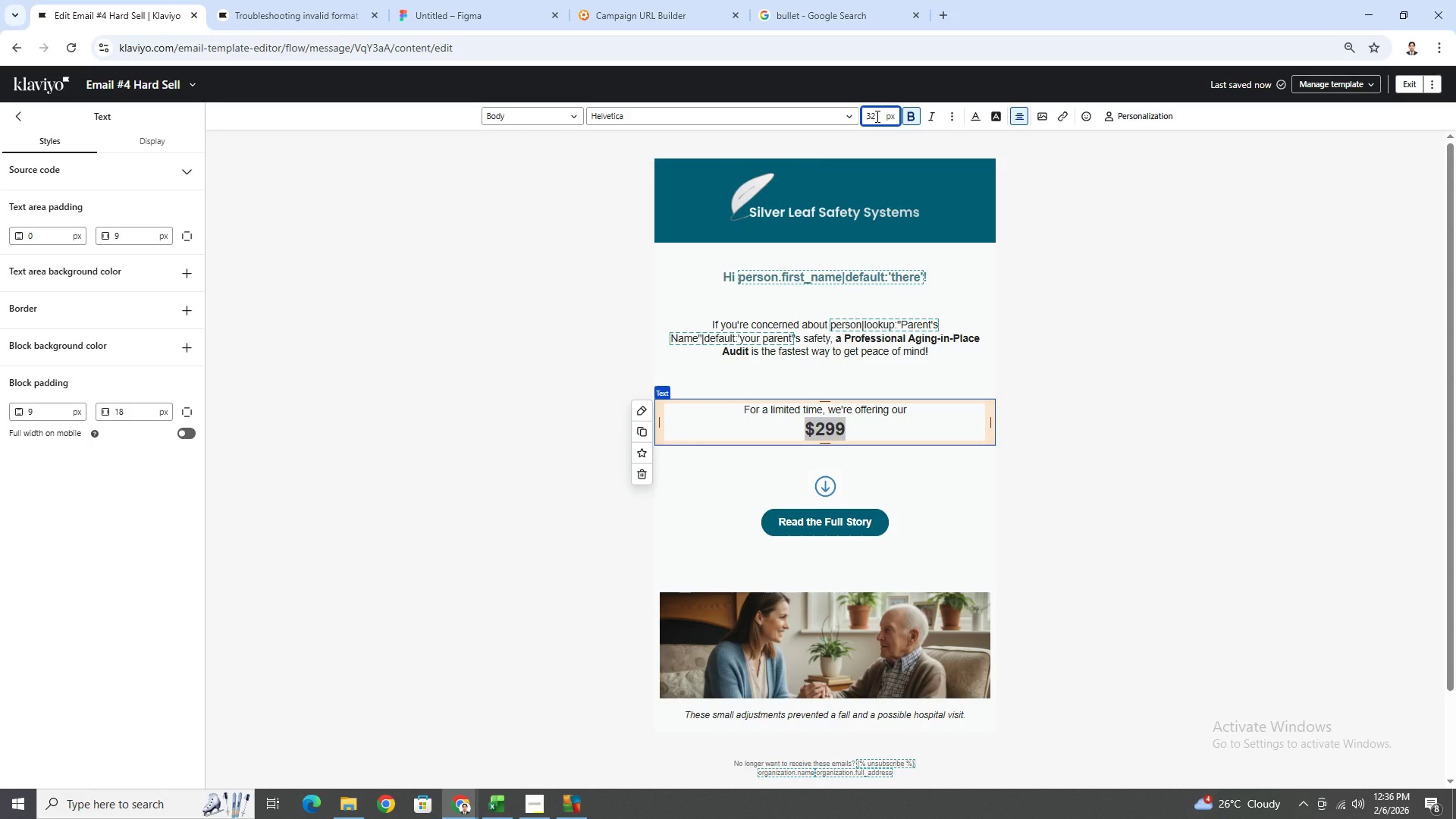 
left_click([876, 116])
 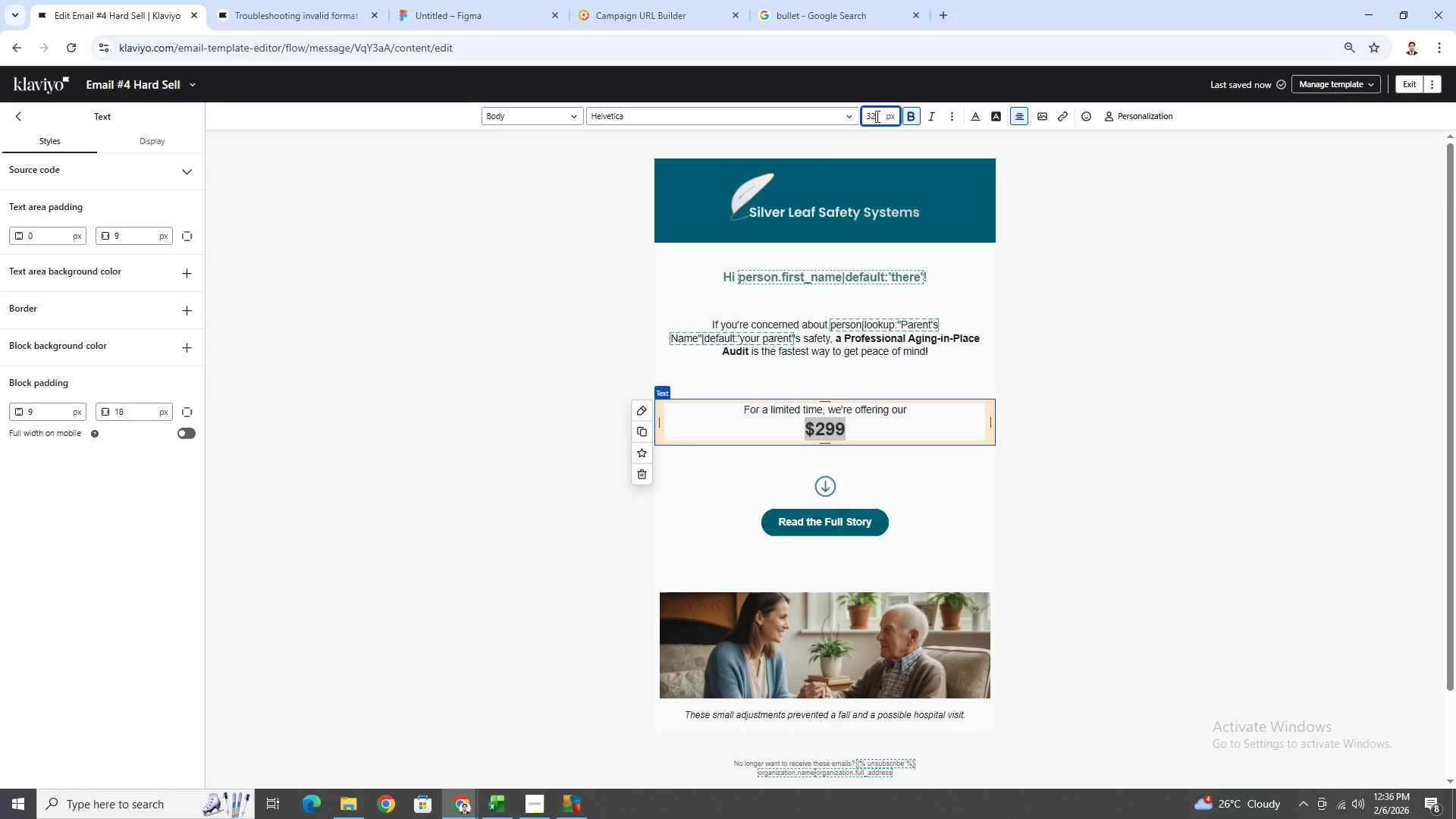 
key(Backspace)
 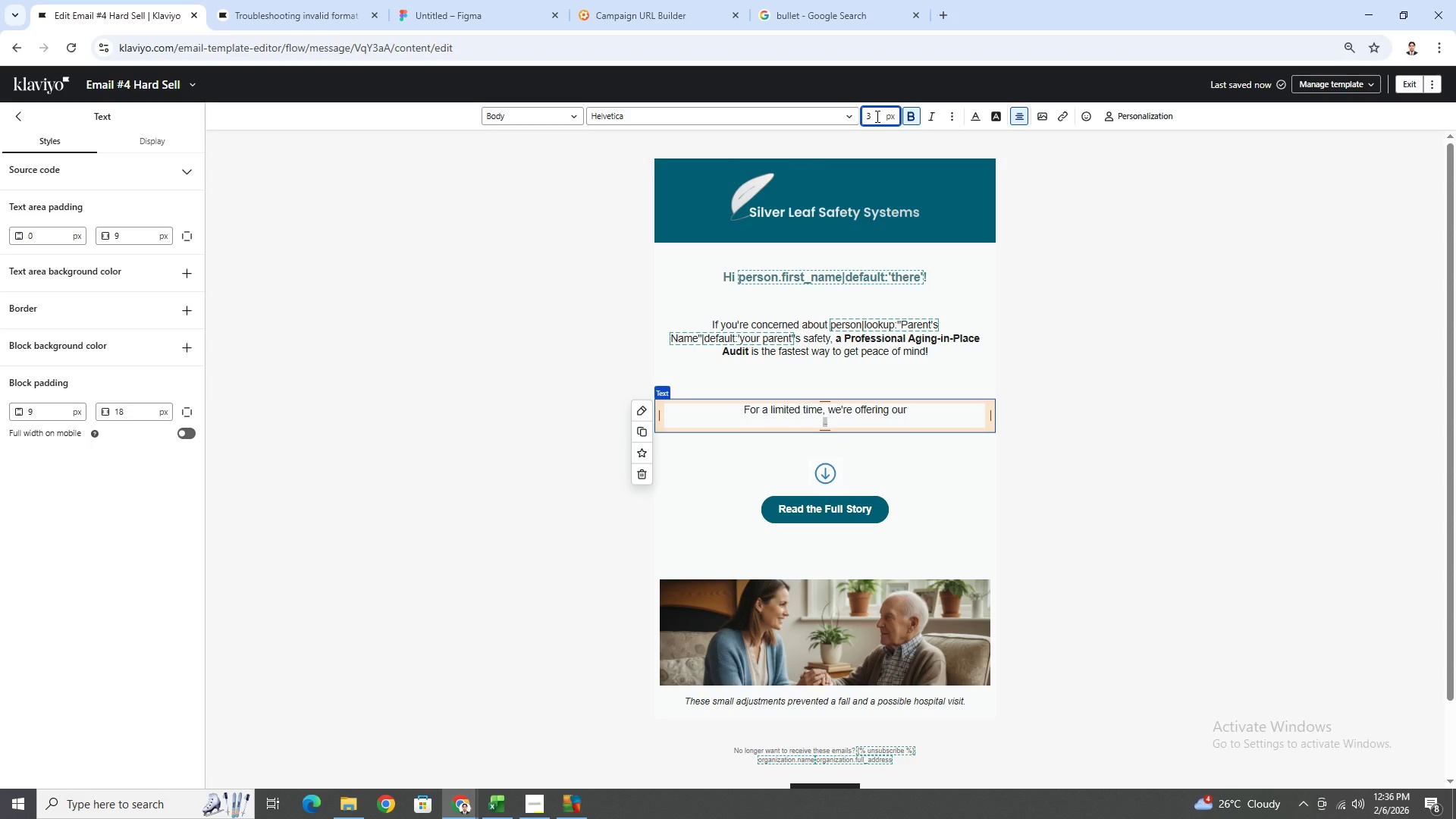 
key(Equal)
 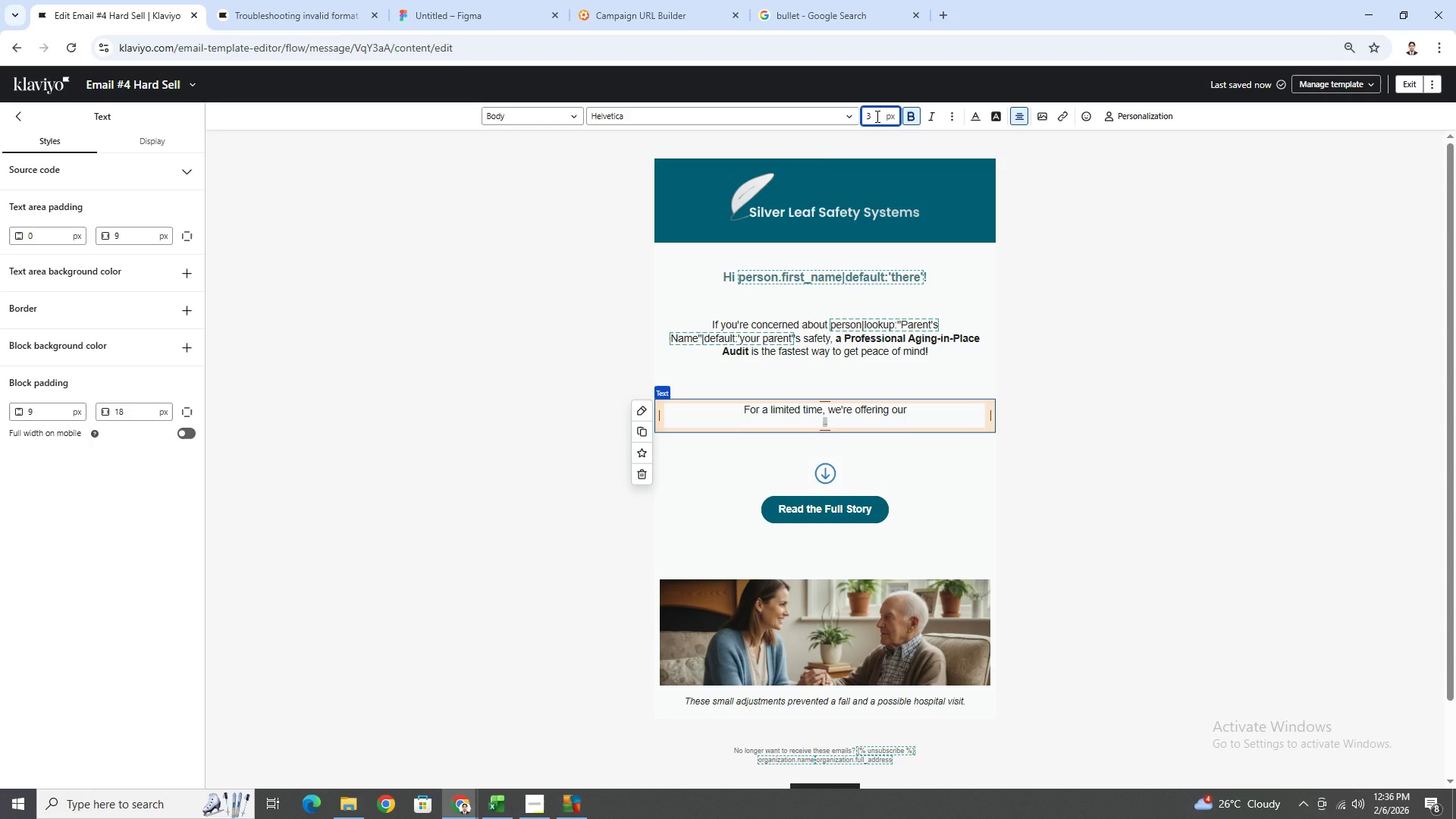 
key(6)
 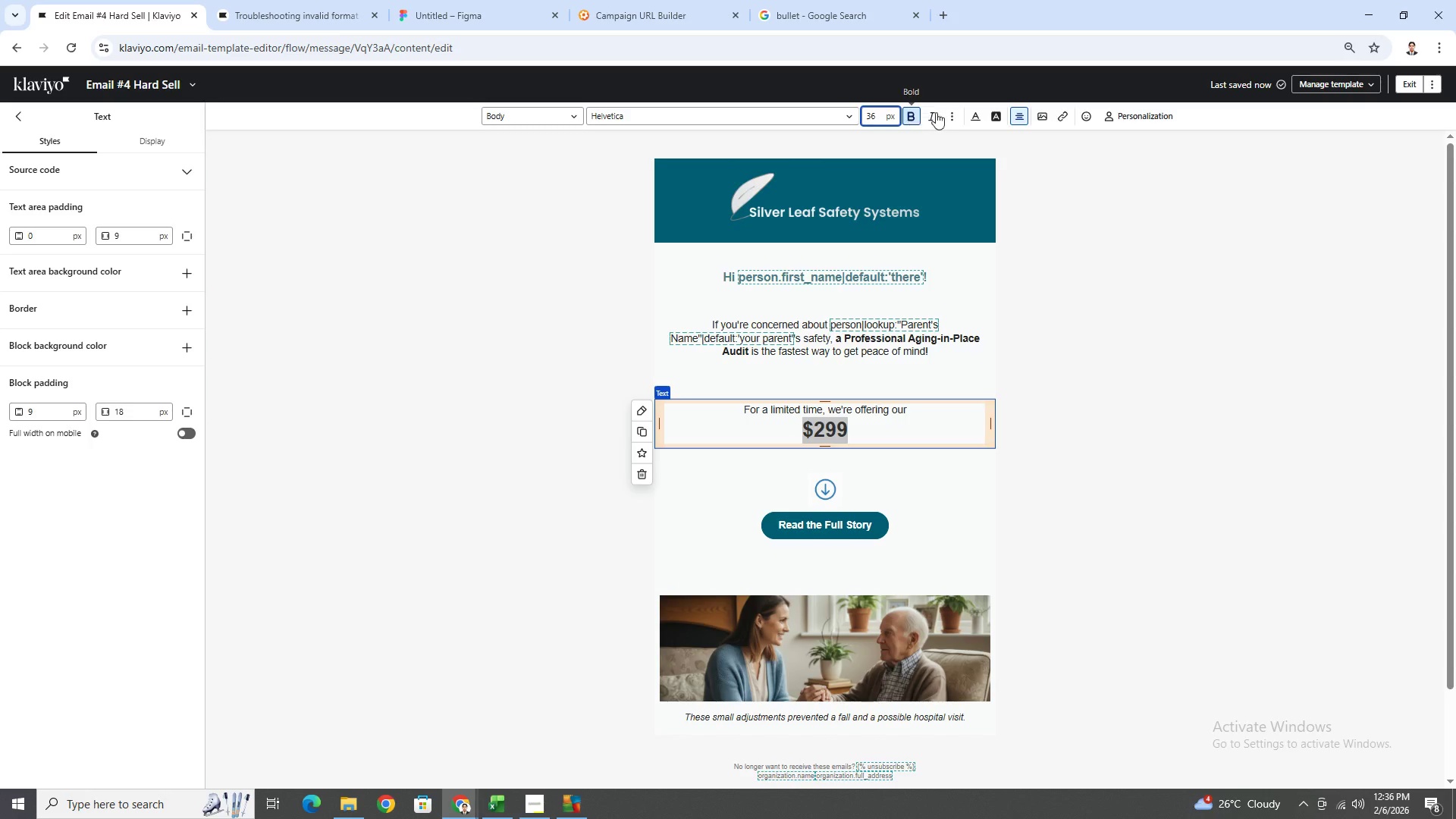 
left_click([975, 112])
 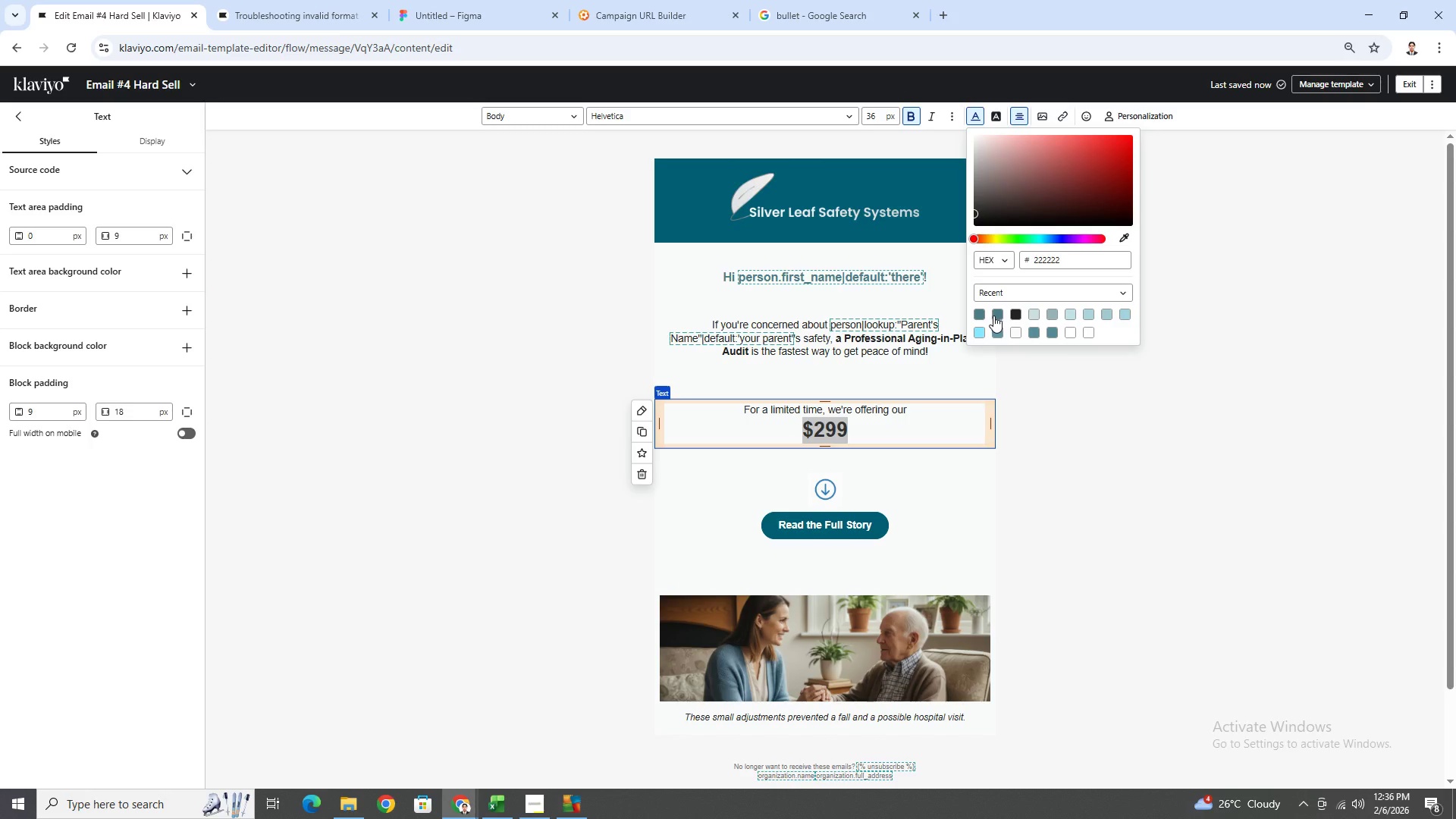 
left_click([980, 312])
 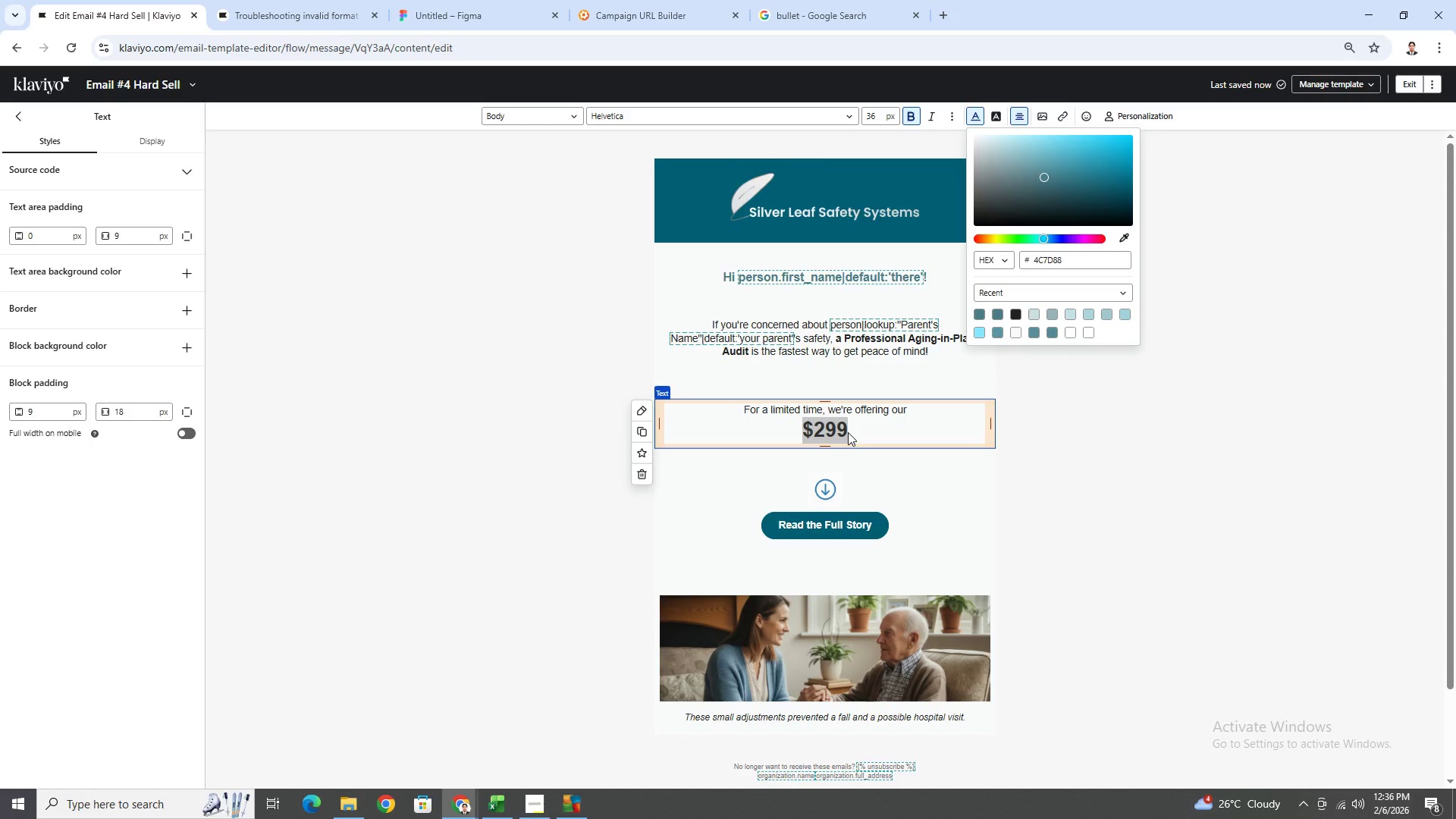 
left_click([849, 431])
 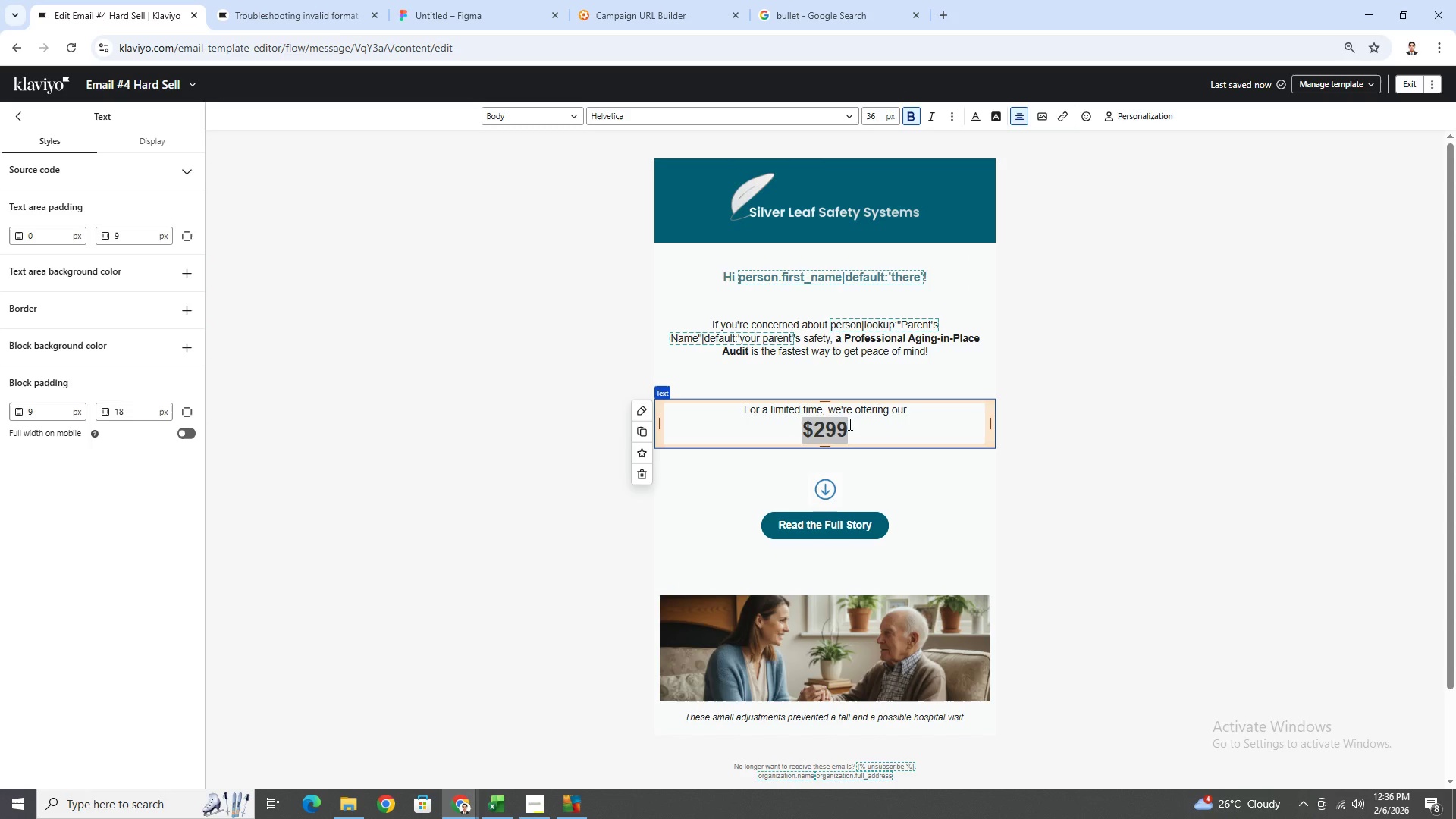 
left_click([847, 422])
 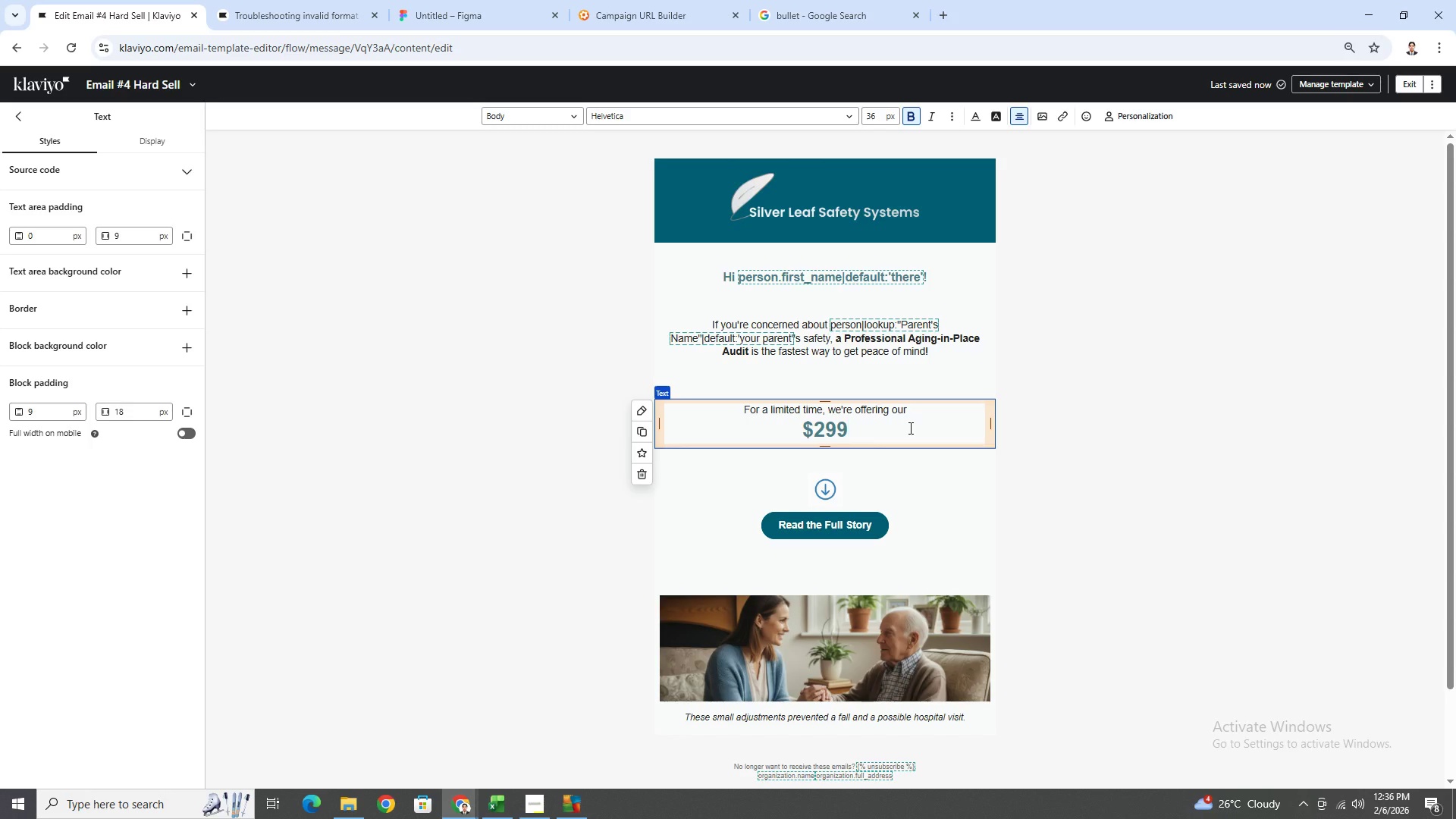 
wait(7.7)
 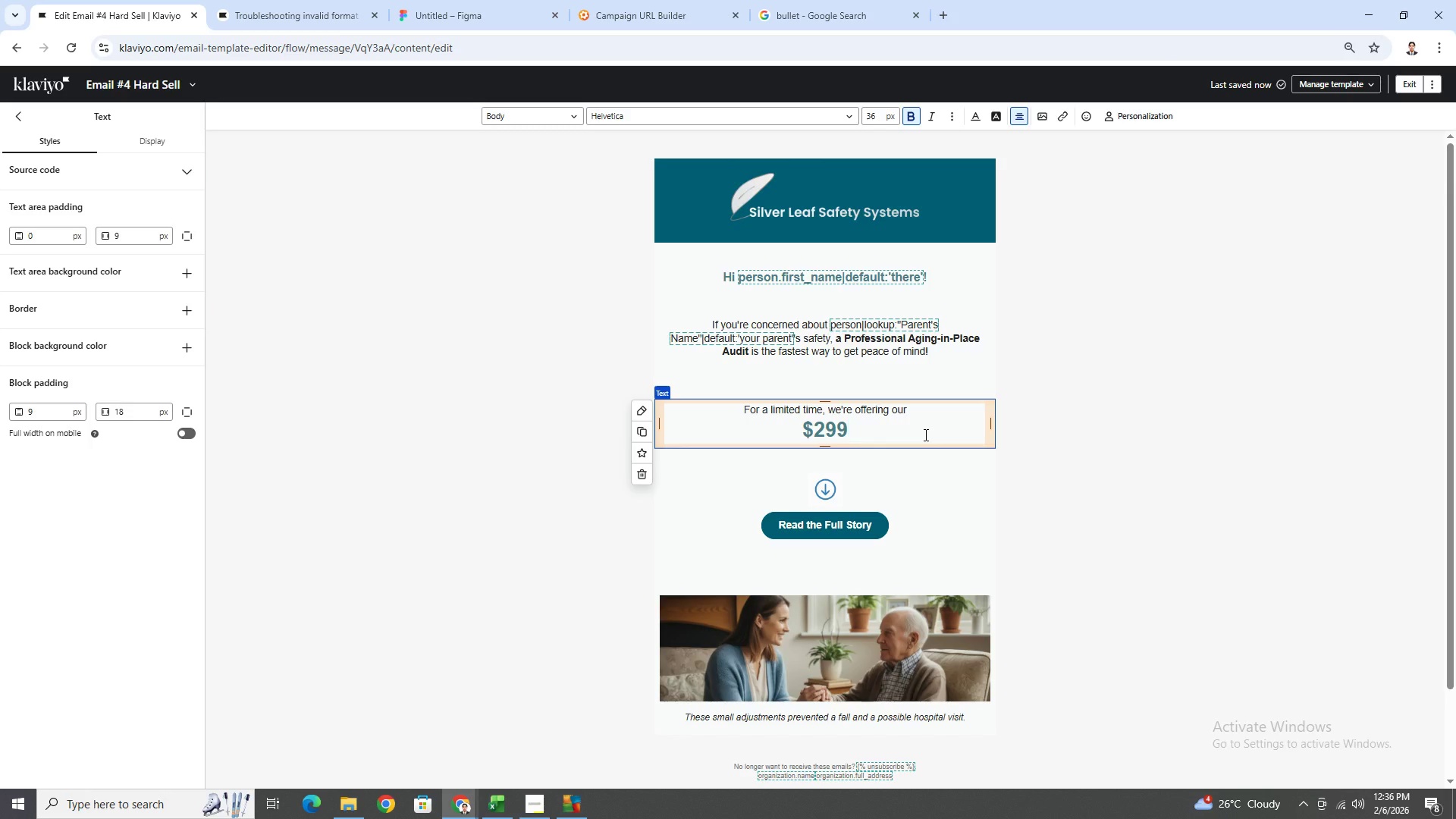 
left_click([911, 411])
 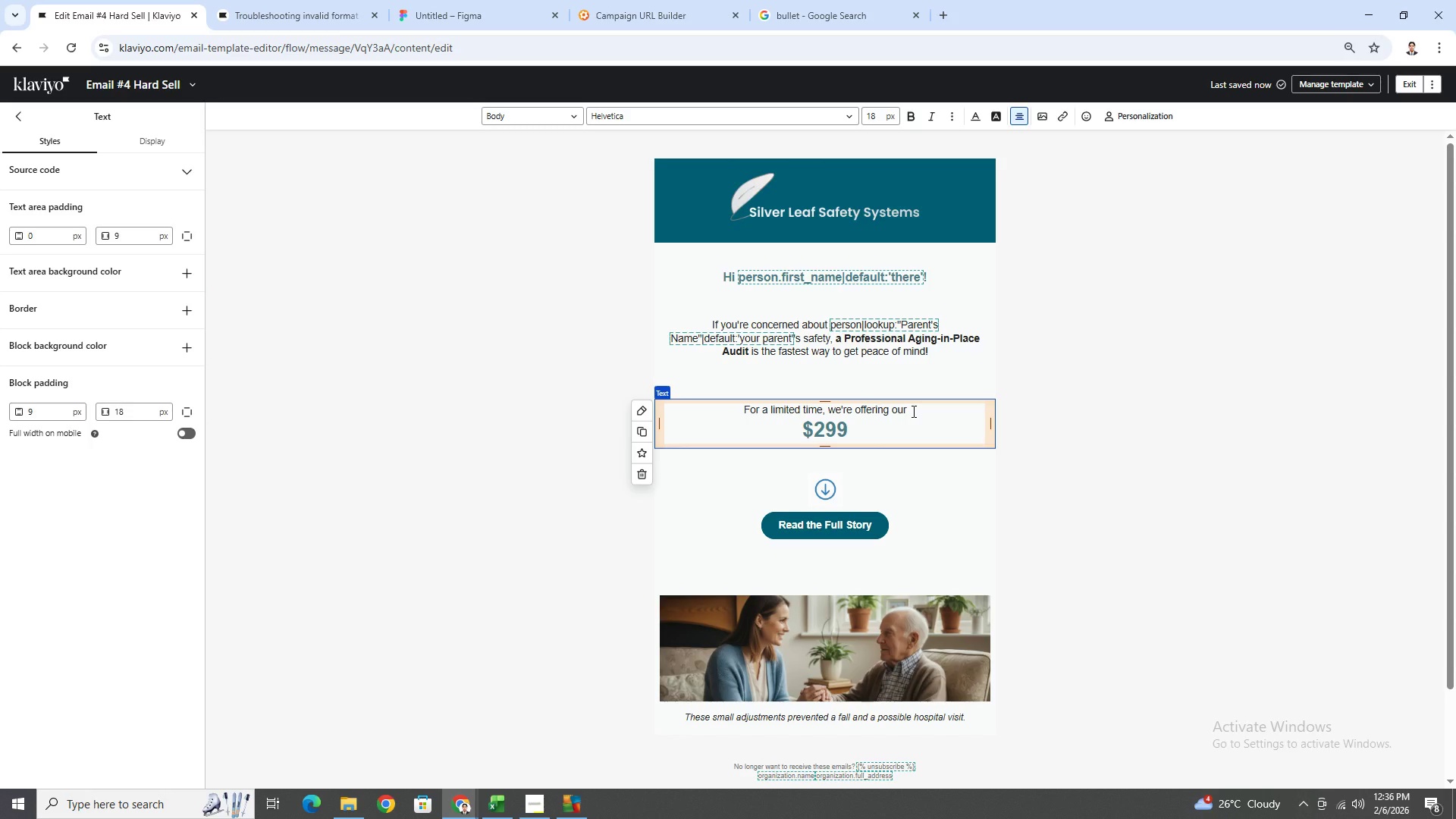 
key(Shift+Enter)
 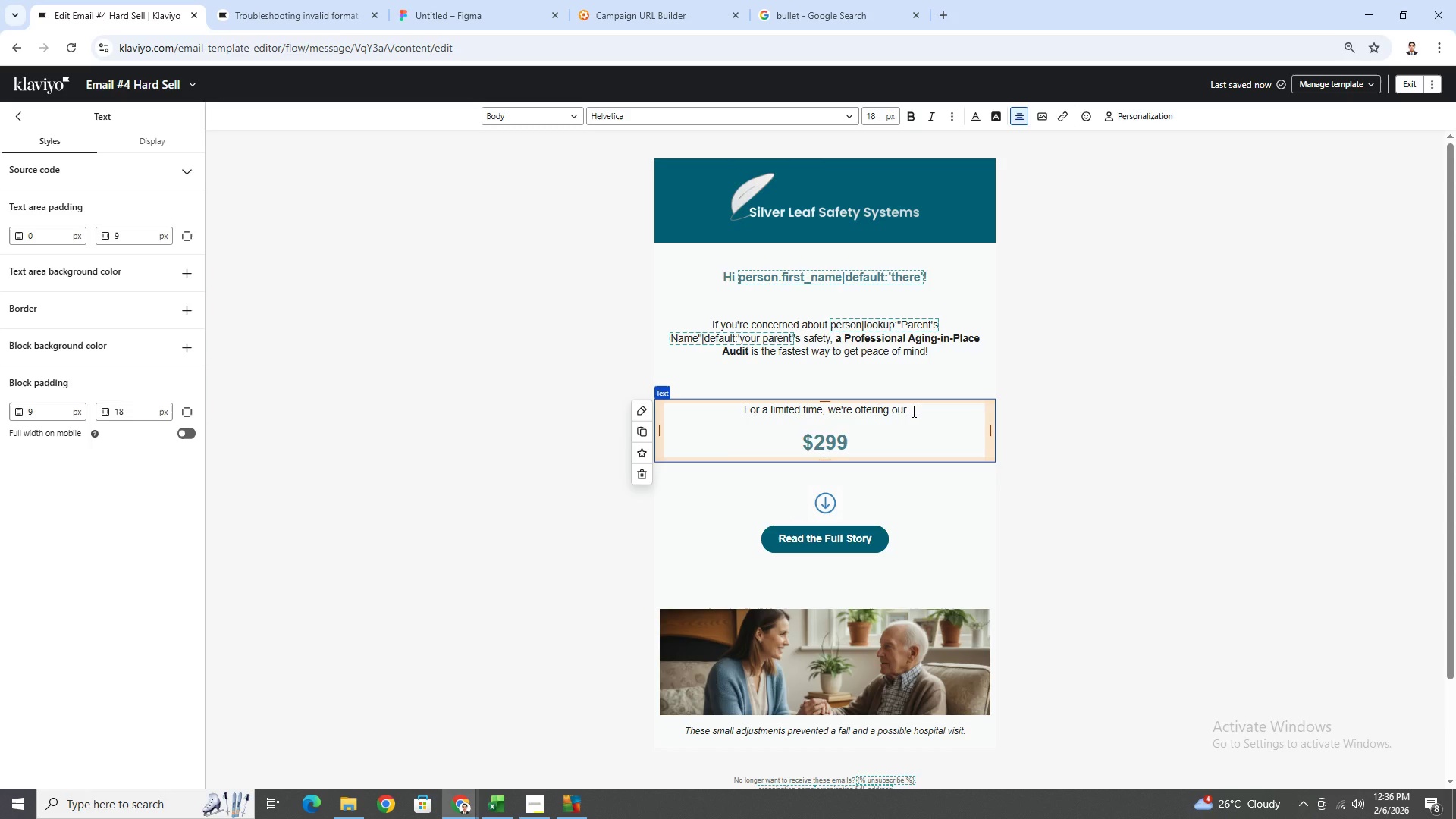 
key(Backspace)
 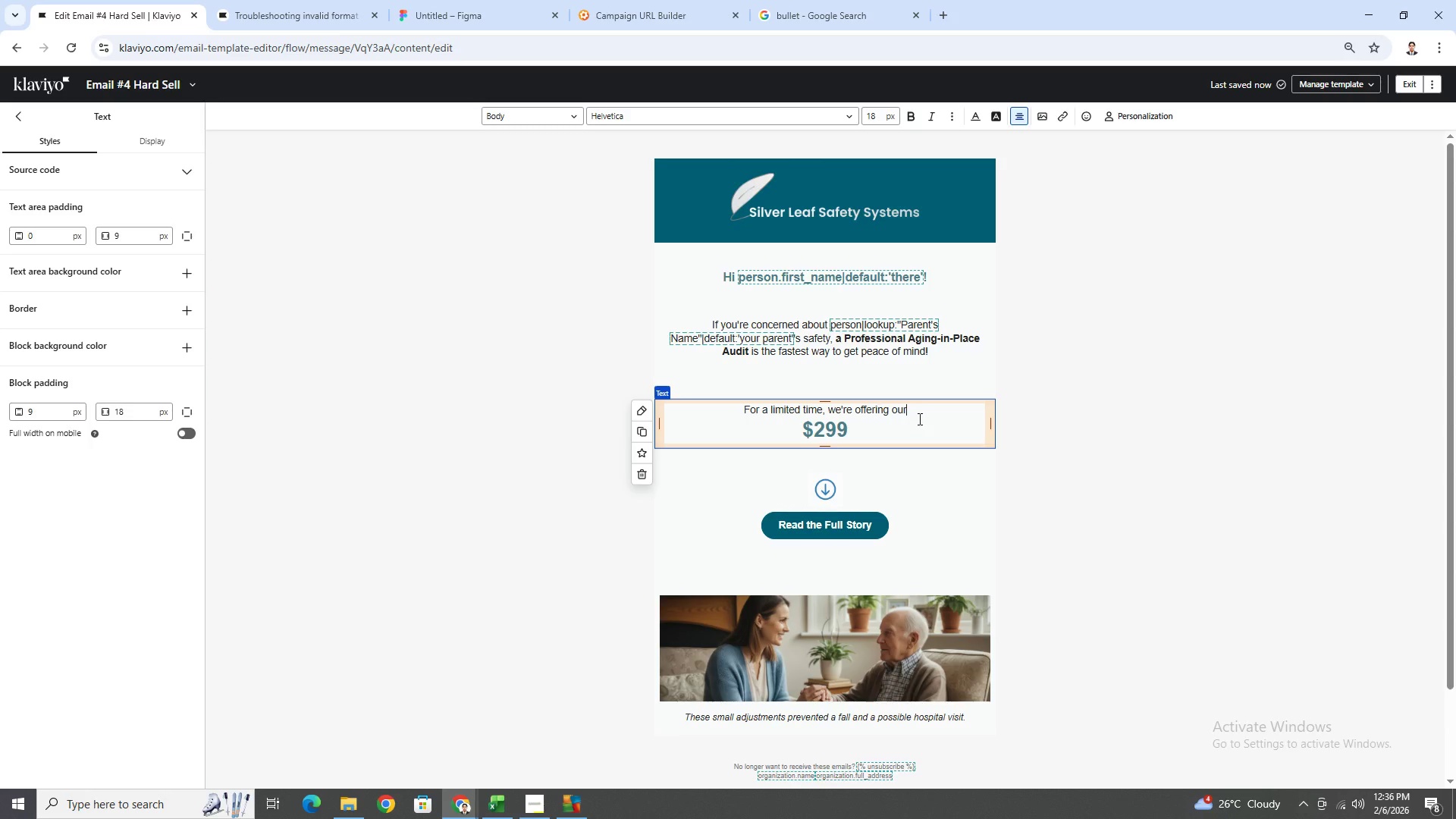 
left_click([909, 432])
 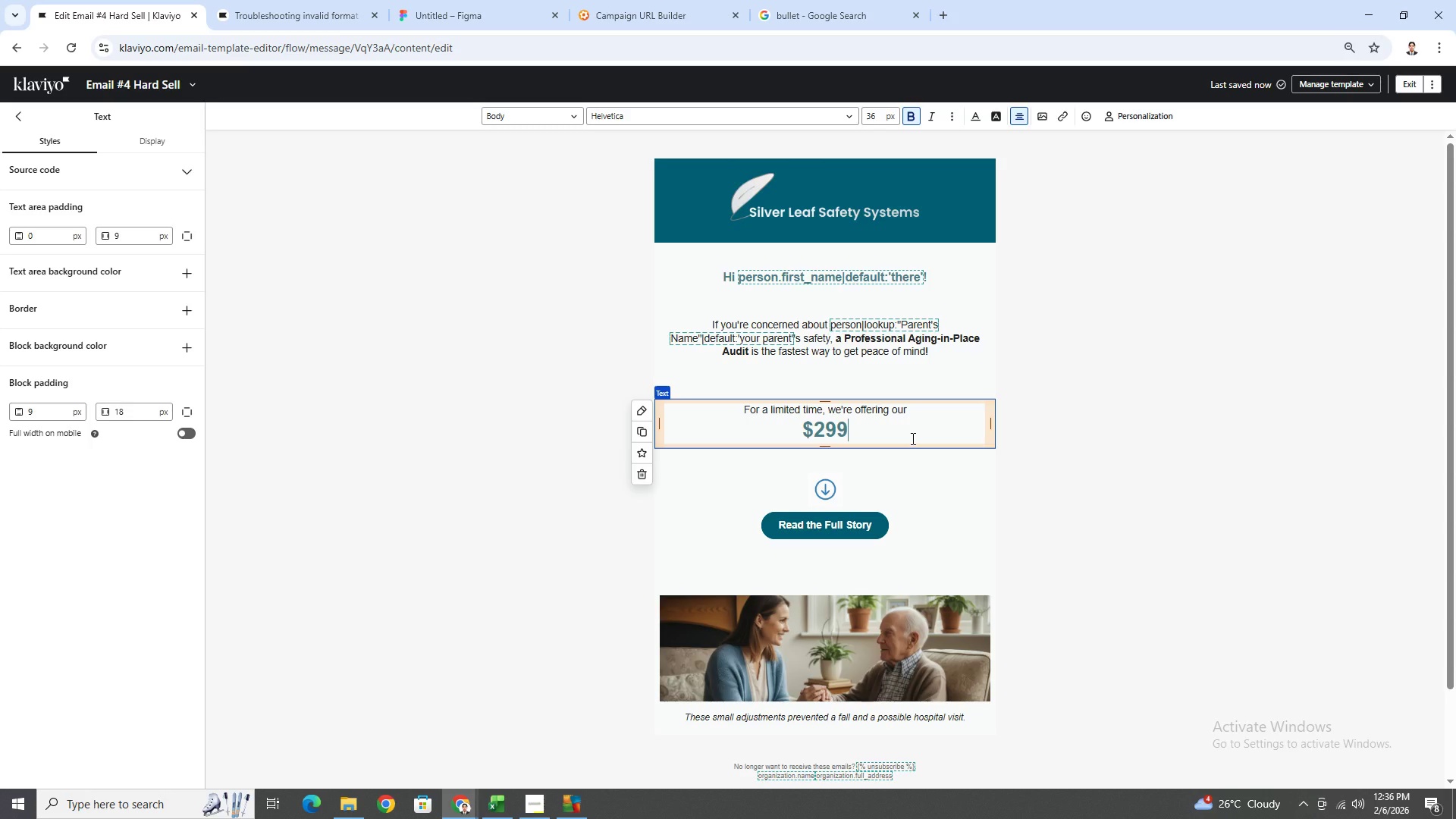 
key(Enter)
 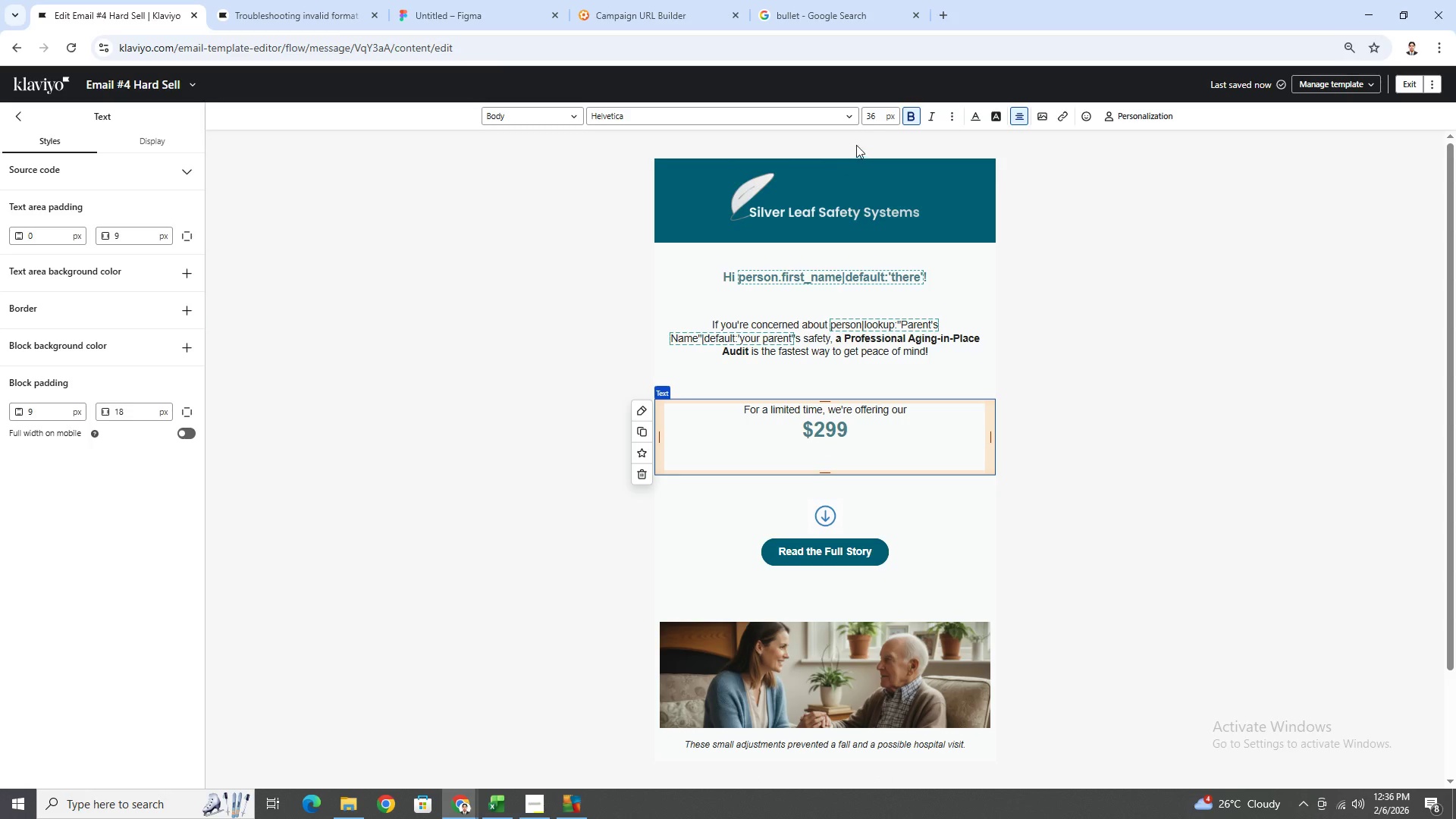 
double_click([873, 111])
 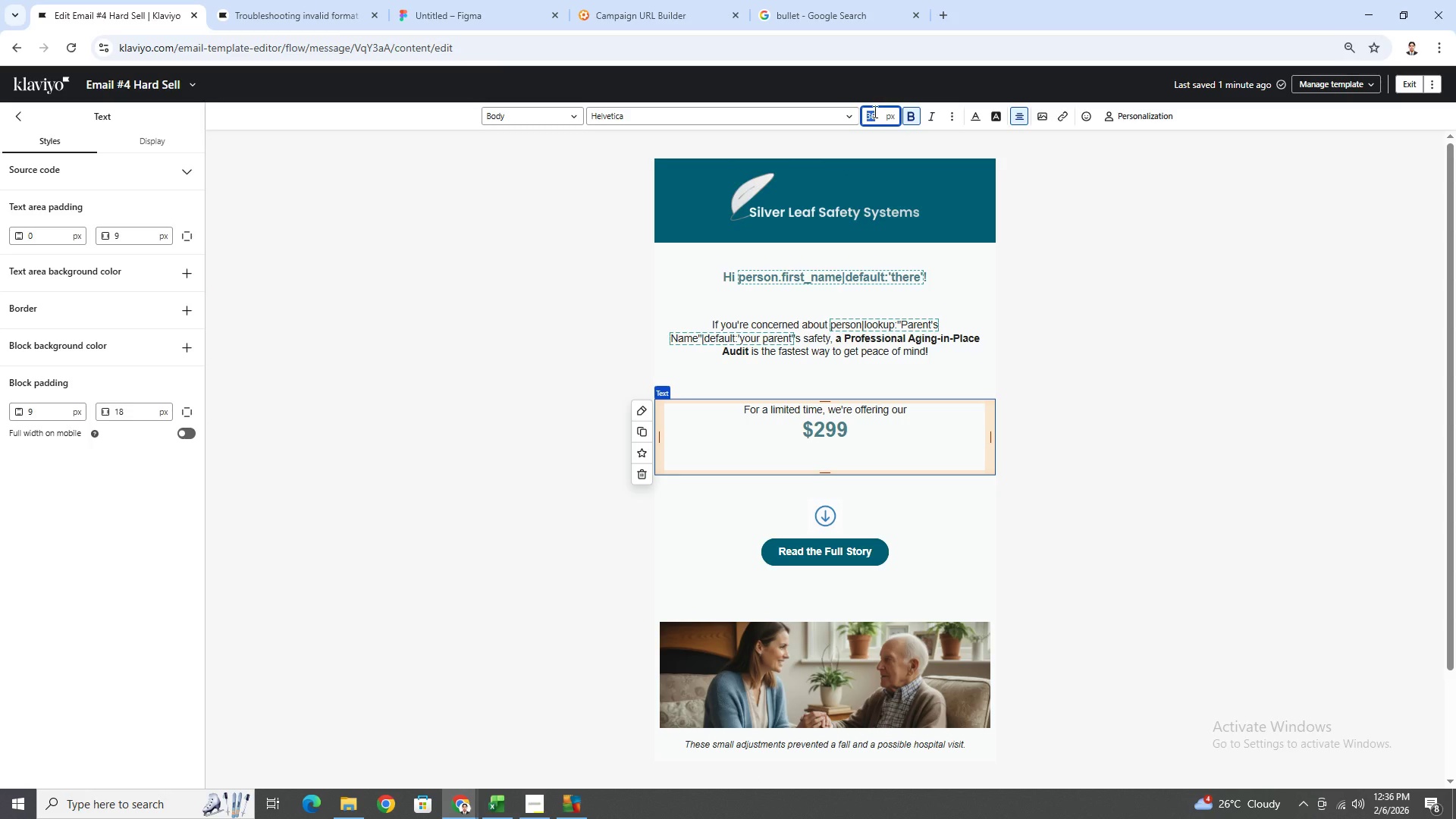 
type(18)
 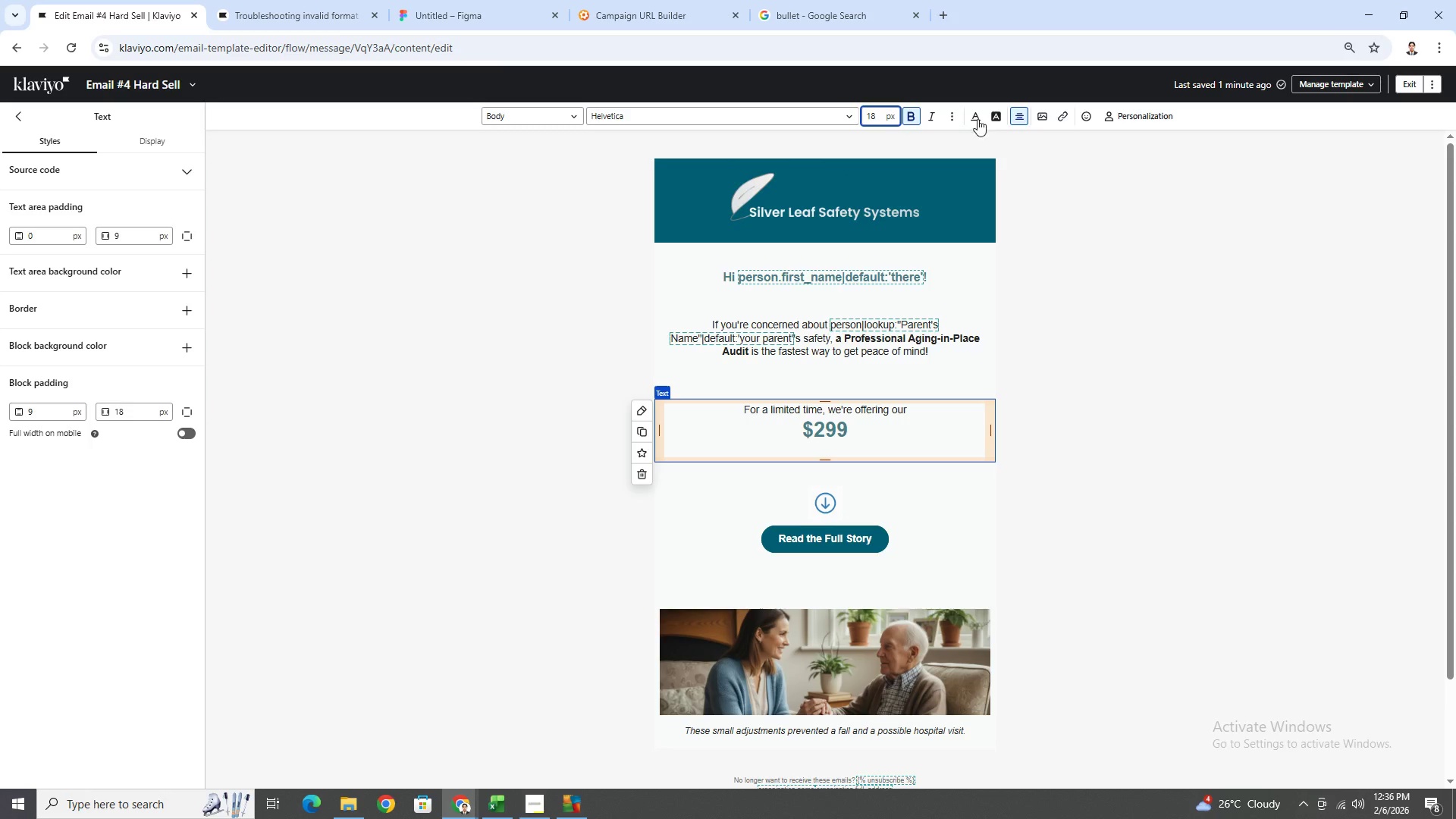 
left_click([978, 116])
 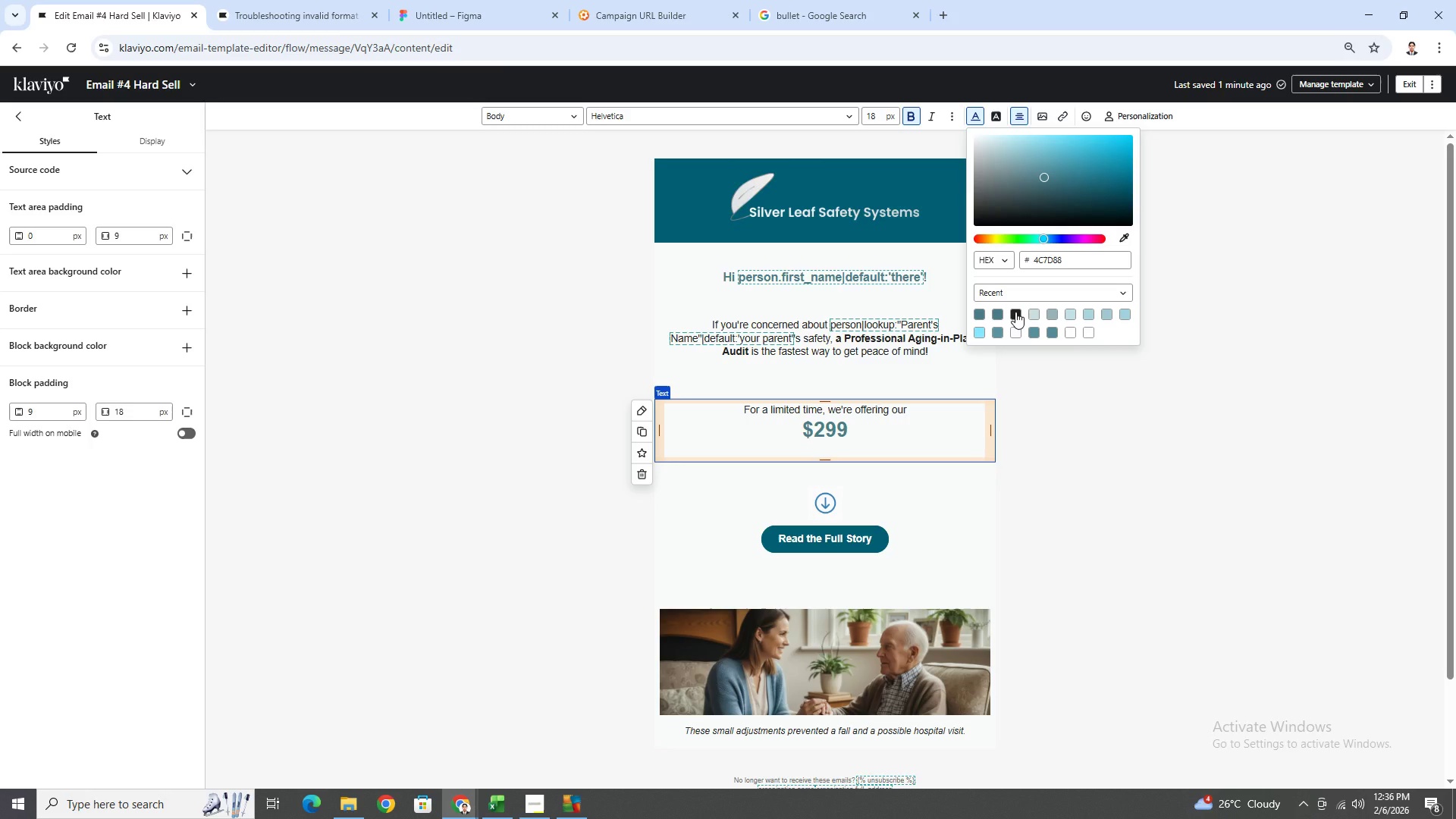 
wait(5.22)
 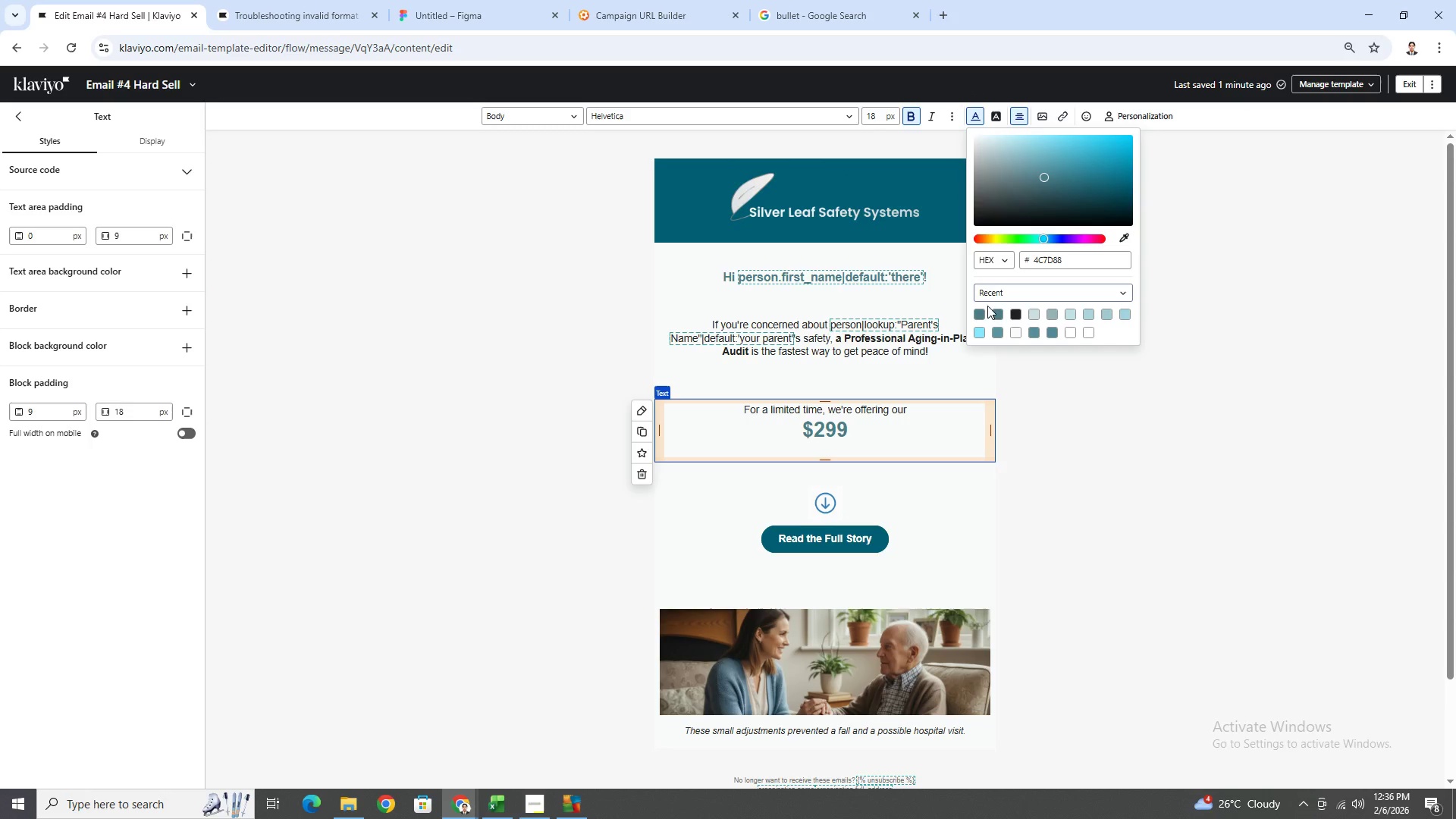 
left_click([1015, 312])
 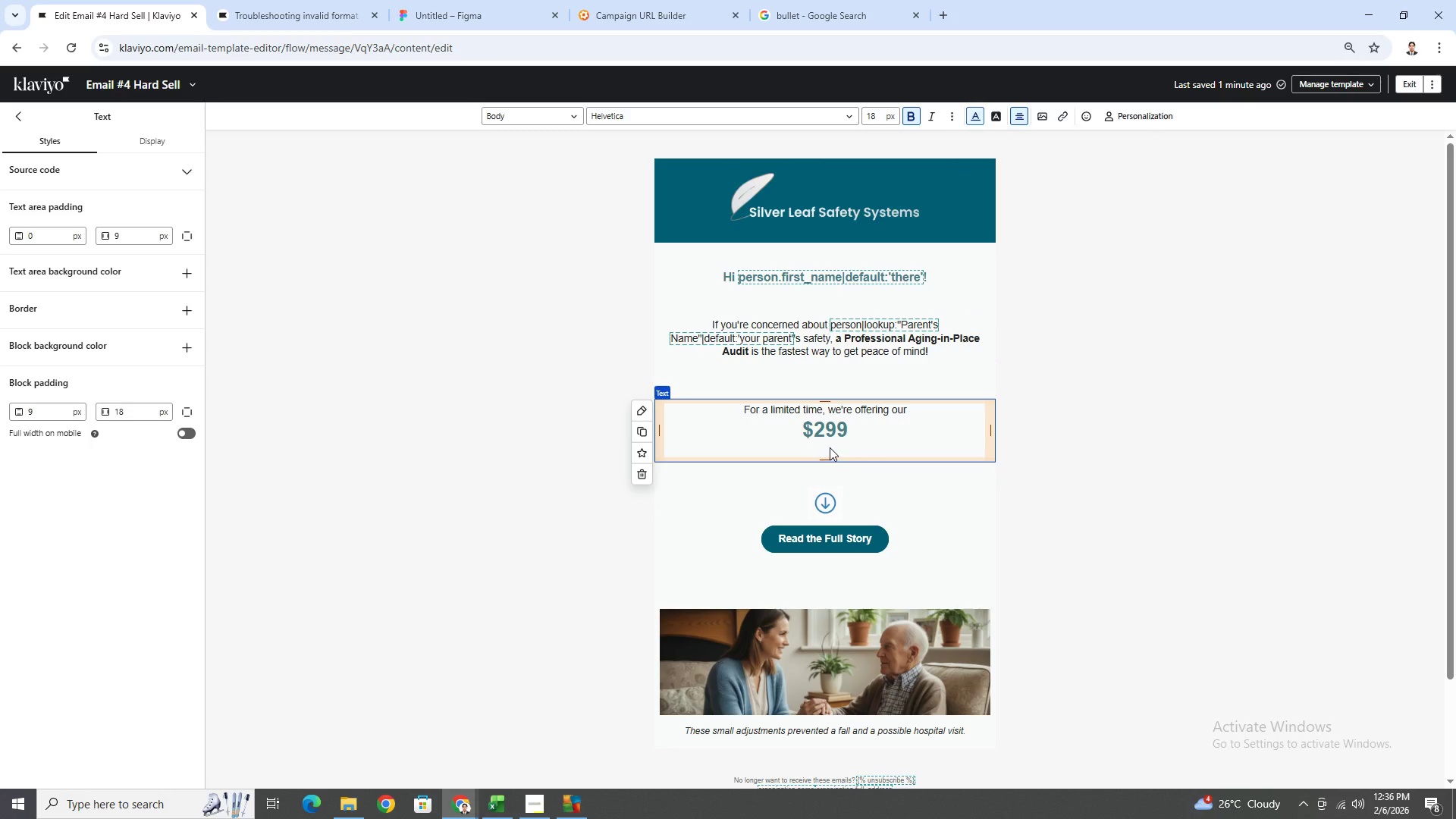 
double_click([831, 447])
 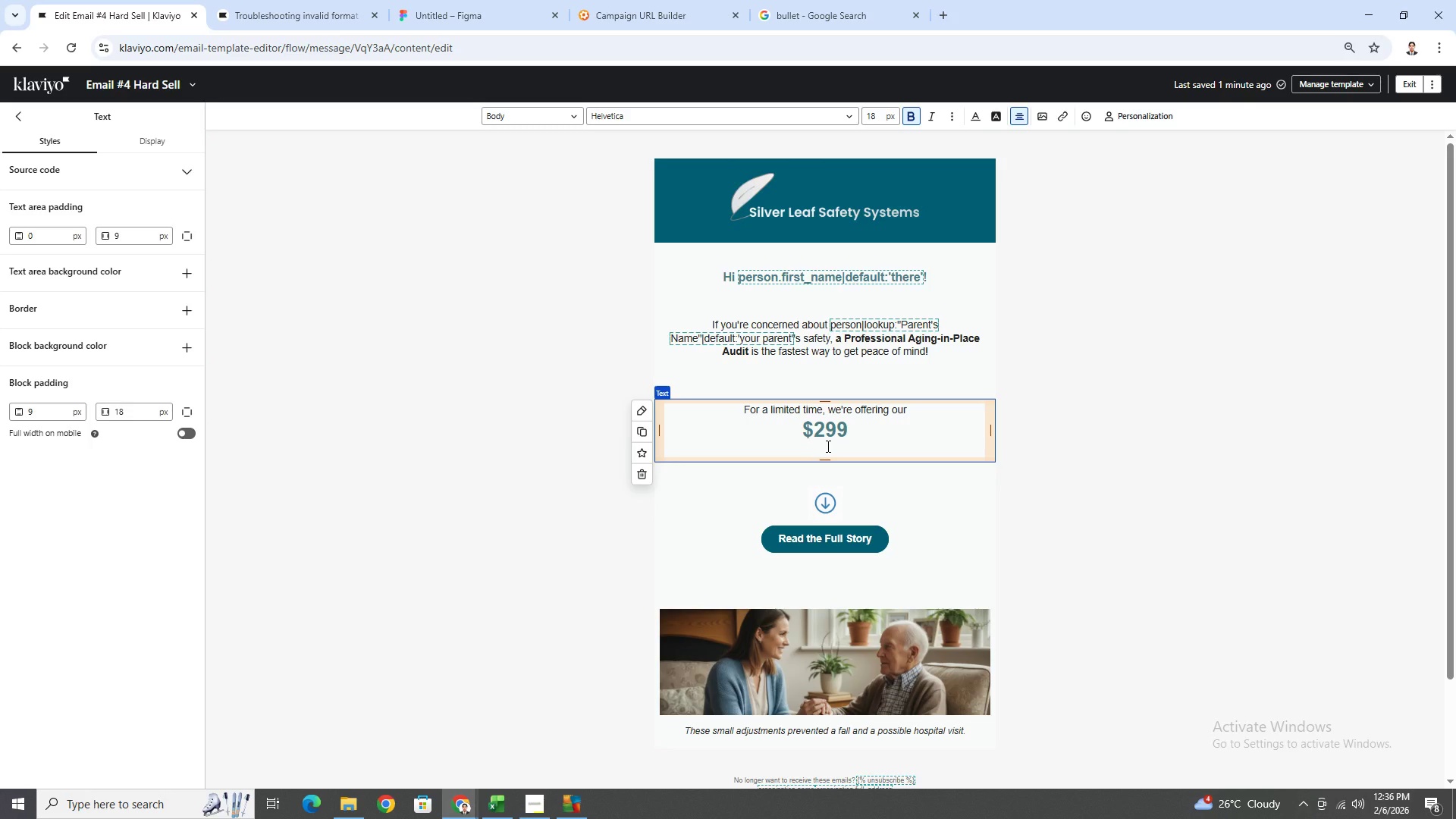 
double_click([827, 446])
 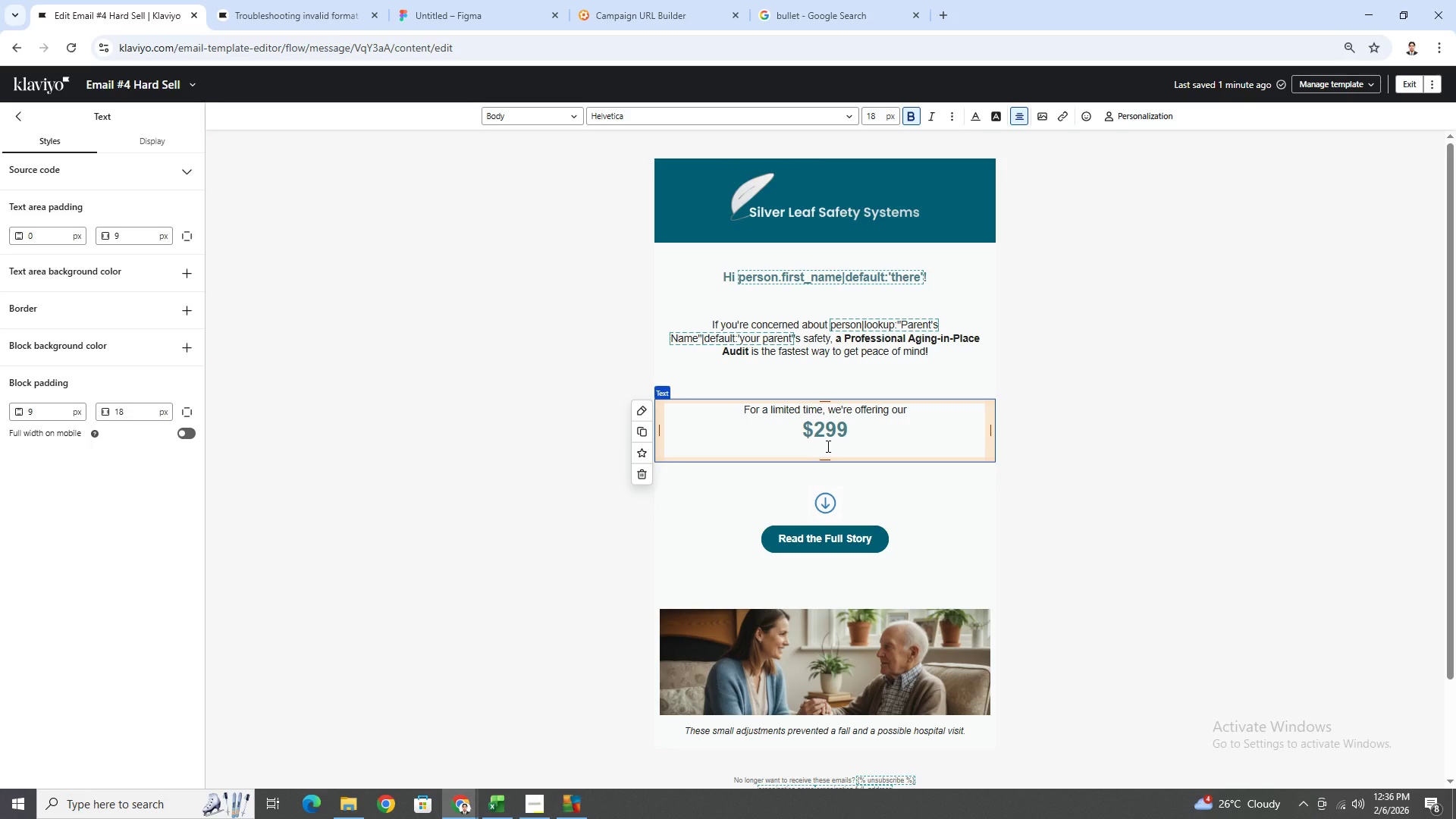 
left_click([827, 446])
 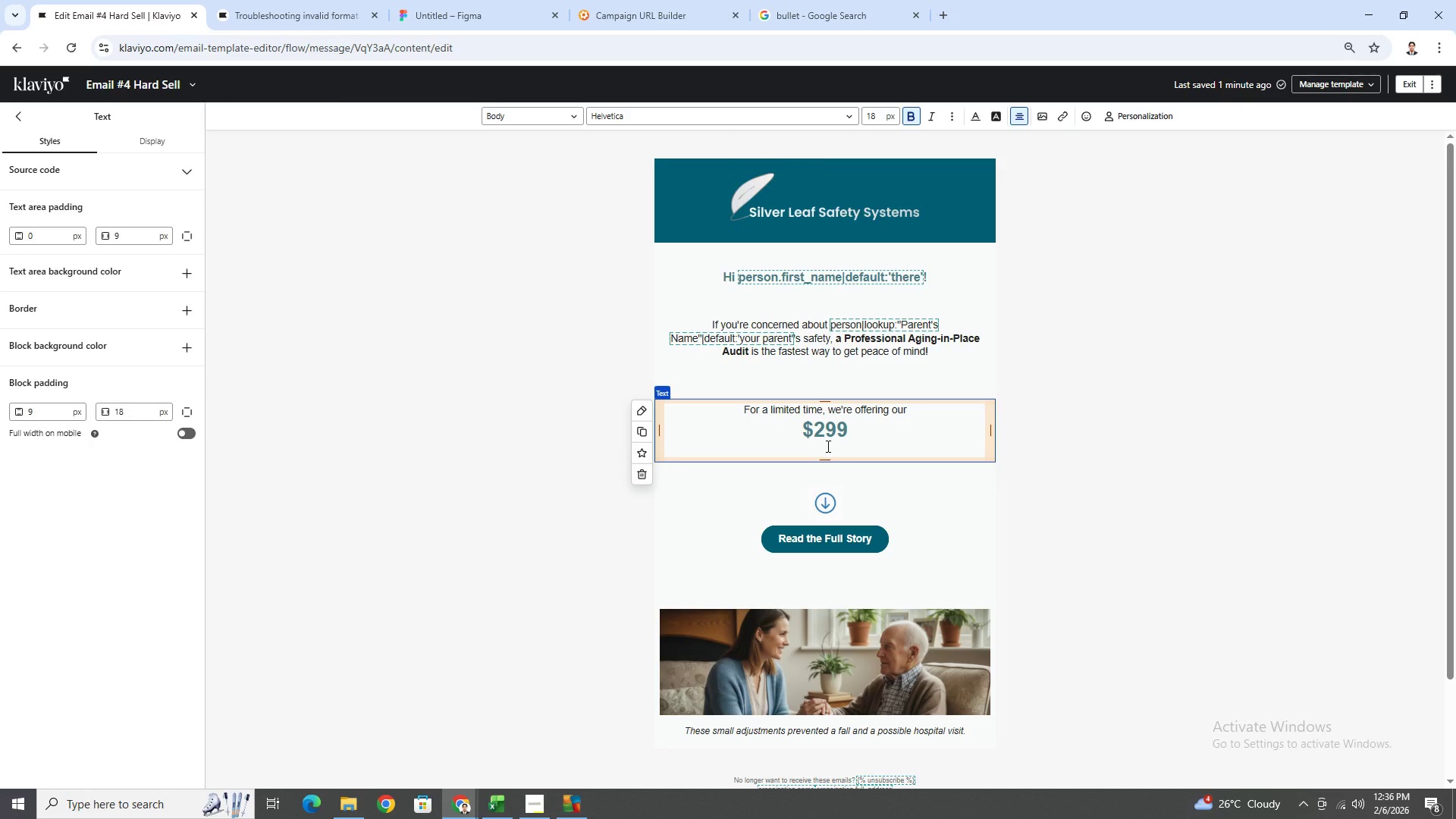 
type(consul)
key(Backspace)
key(Backspace)
key(Backspace)
key(Backspace)
key(Backspace)
key(Backspace)
 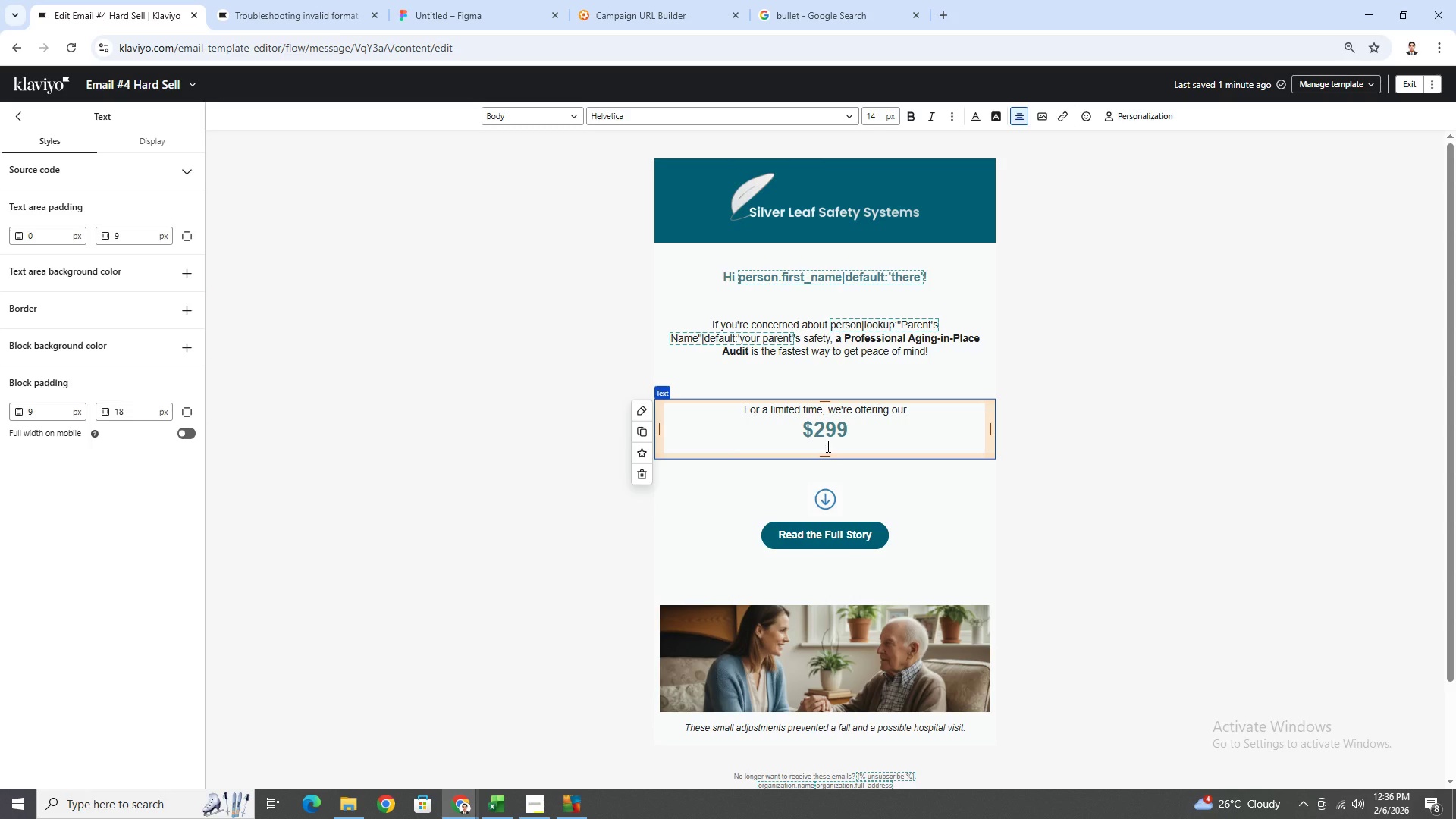 
key(Control+B)
 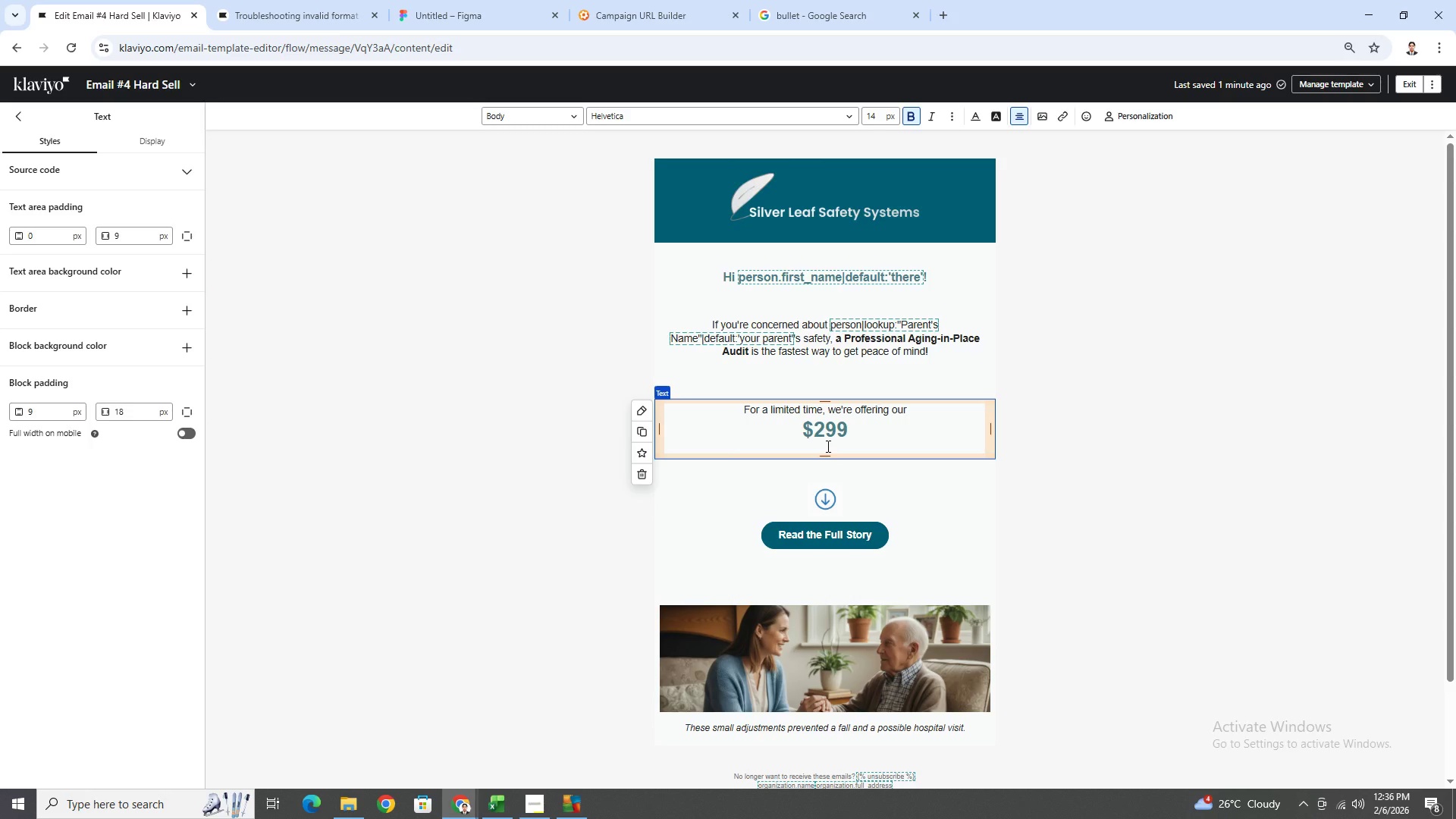 
type(conc)
key(Backspace)
type(s)
 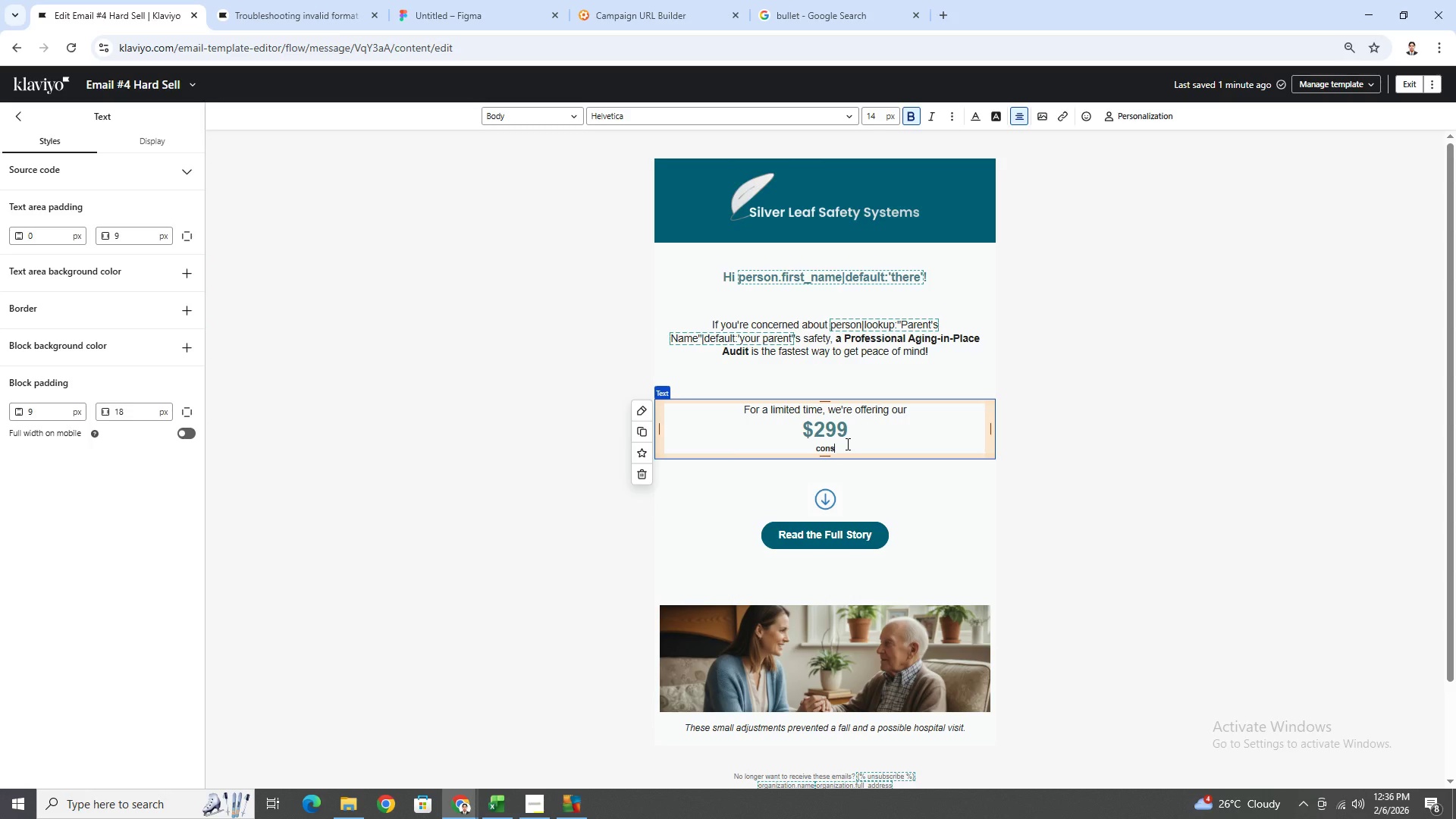 
left_click_drag(start_coordinate=[853, 449], to_coordinate=[815, 447])
 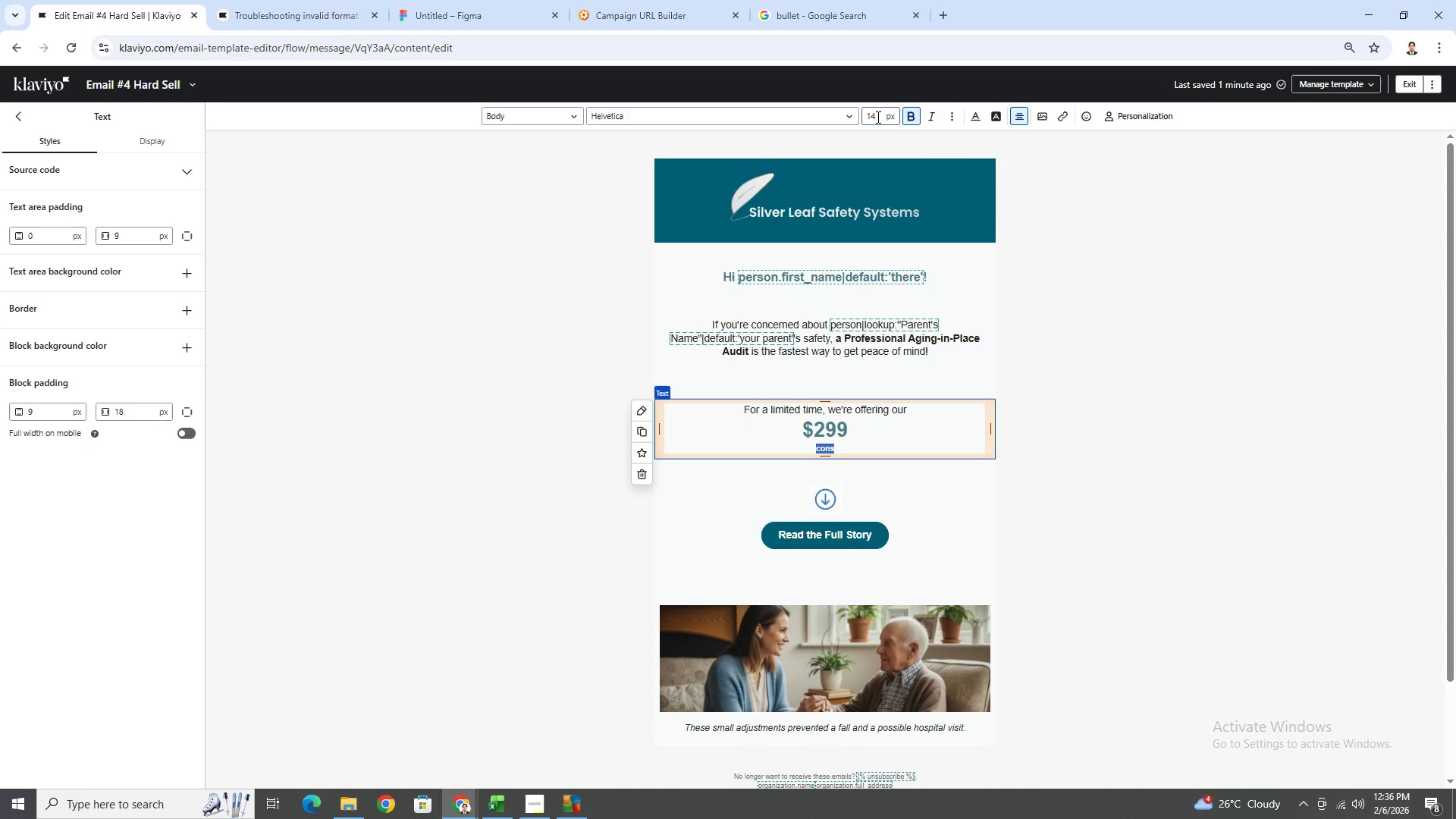 
double_click([877, 117])
 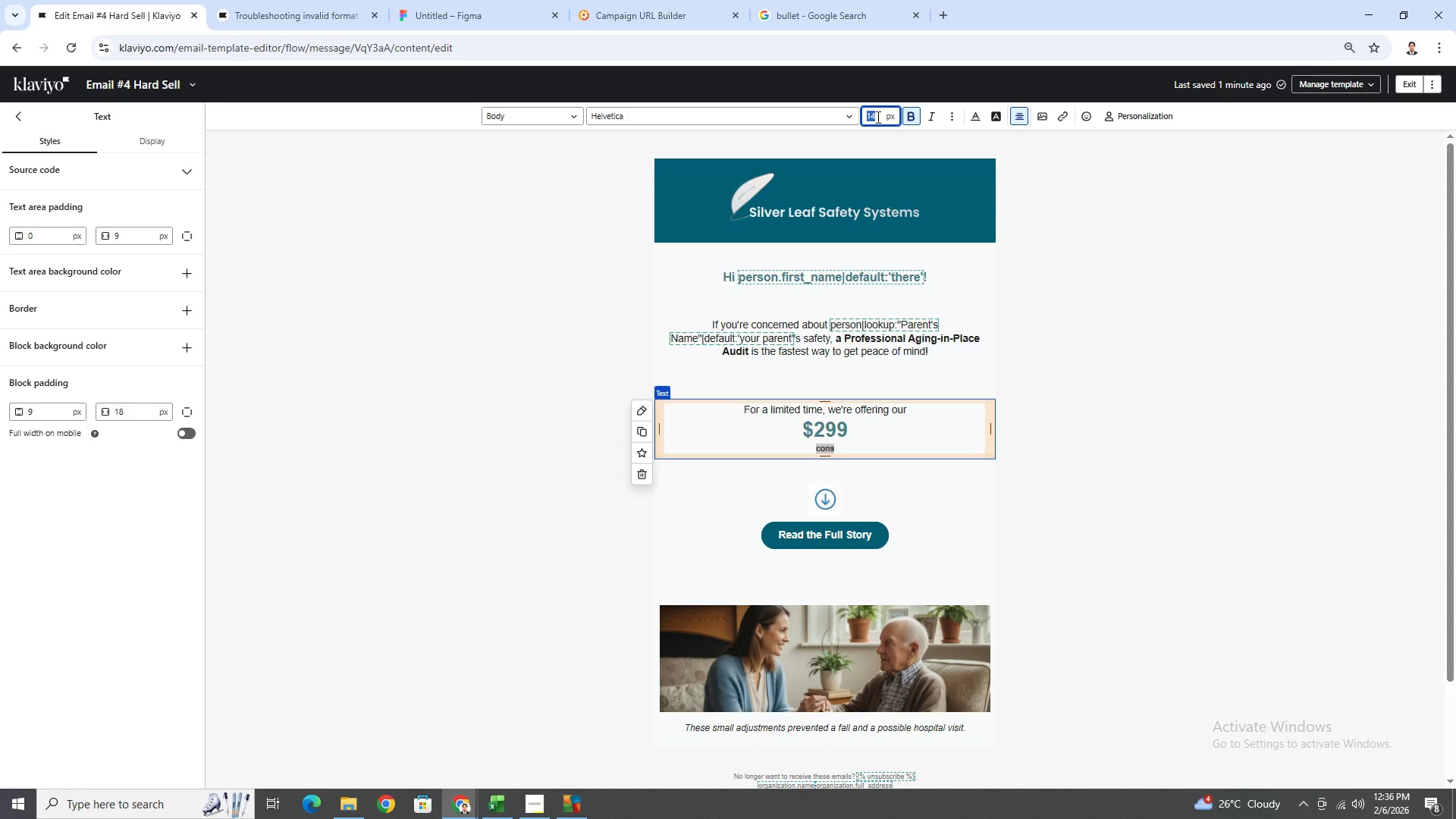 
type(18)
 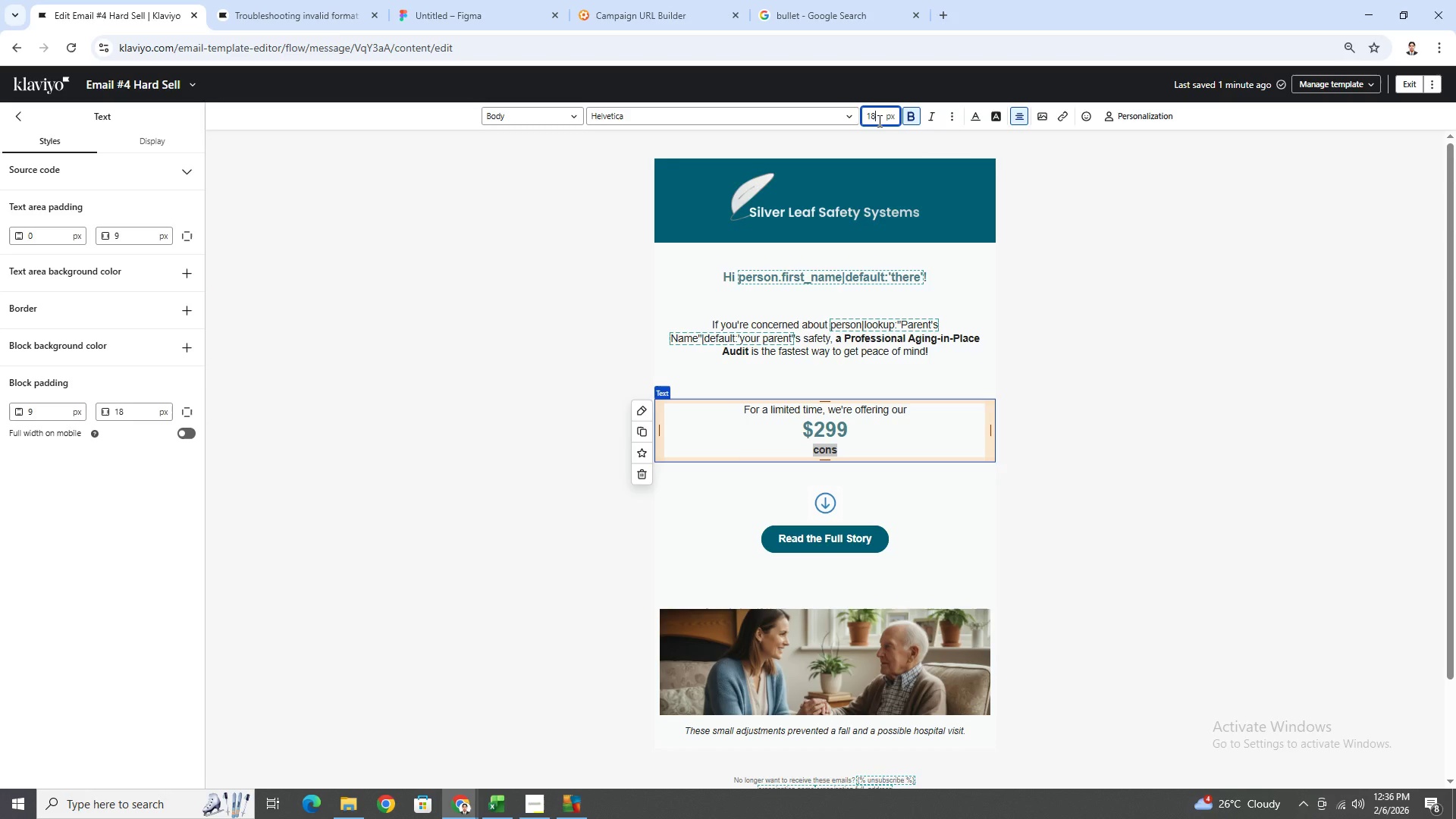 
key(Enter)
 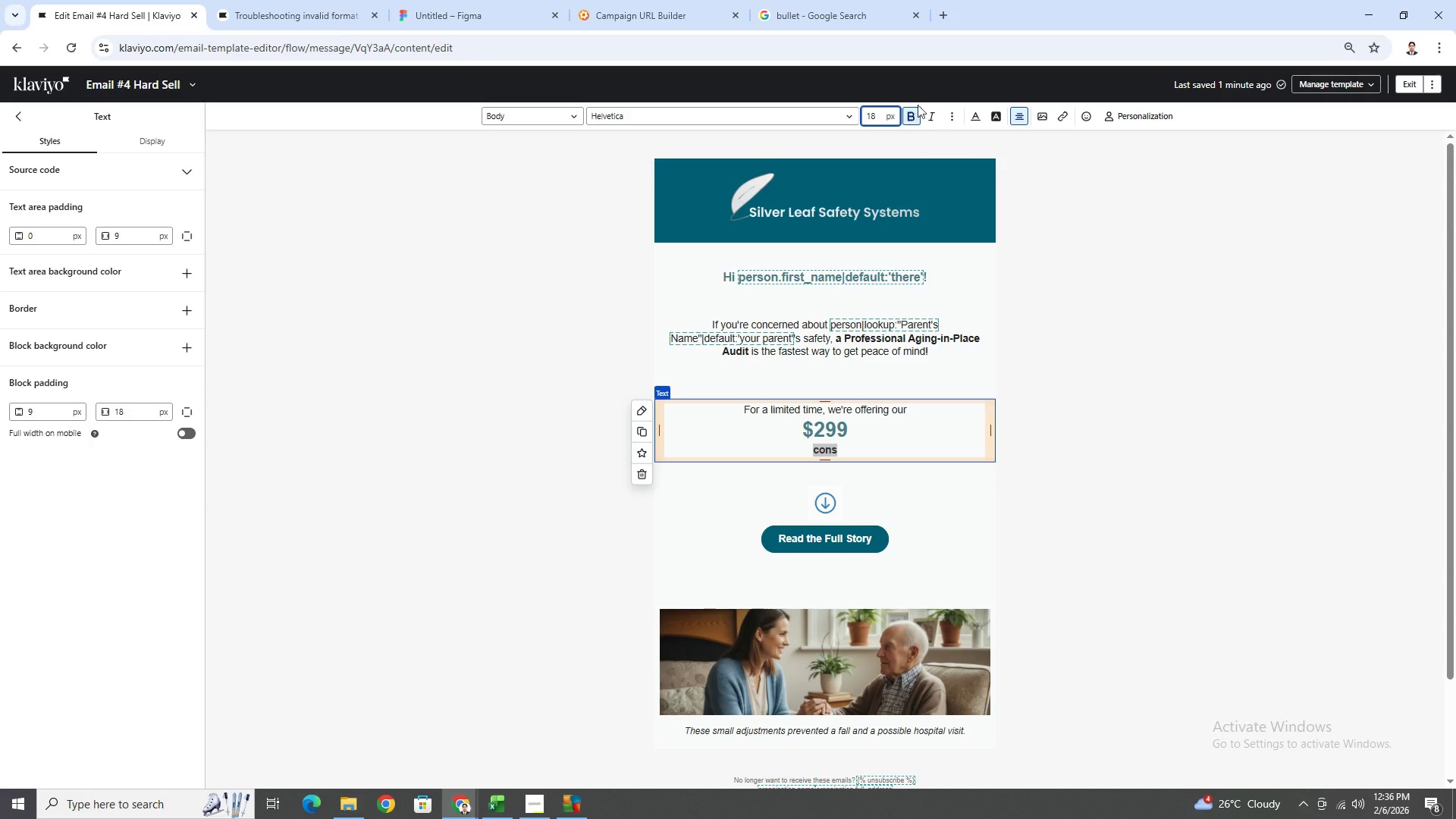 
left_click([912, 116])
 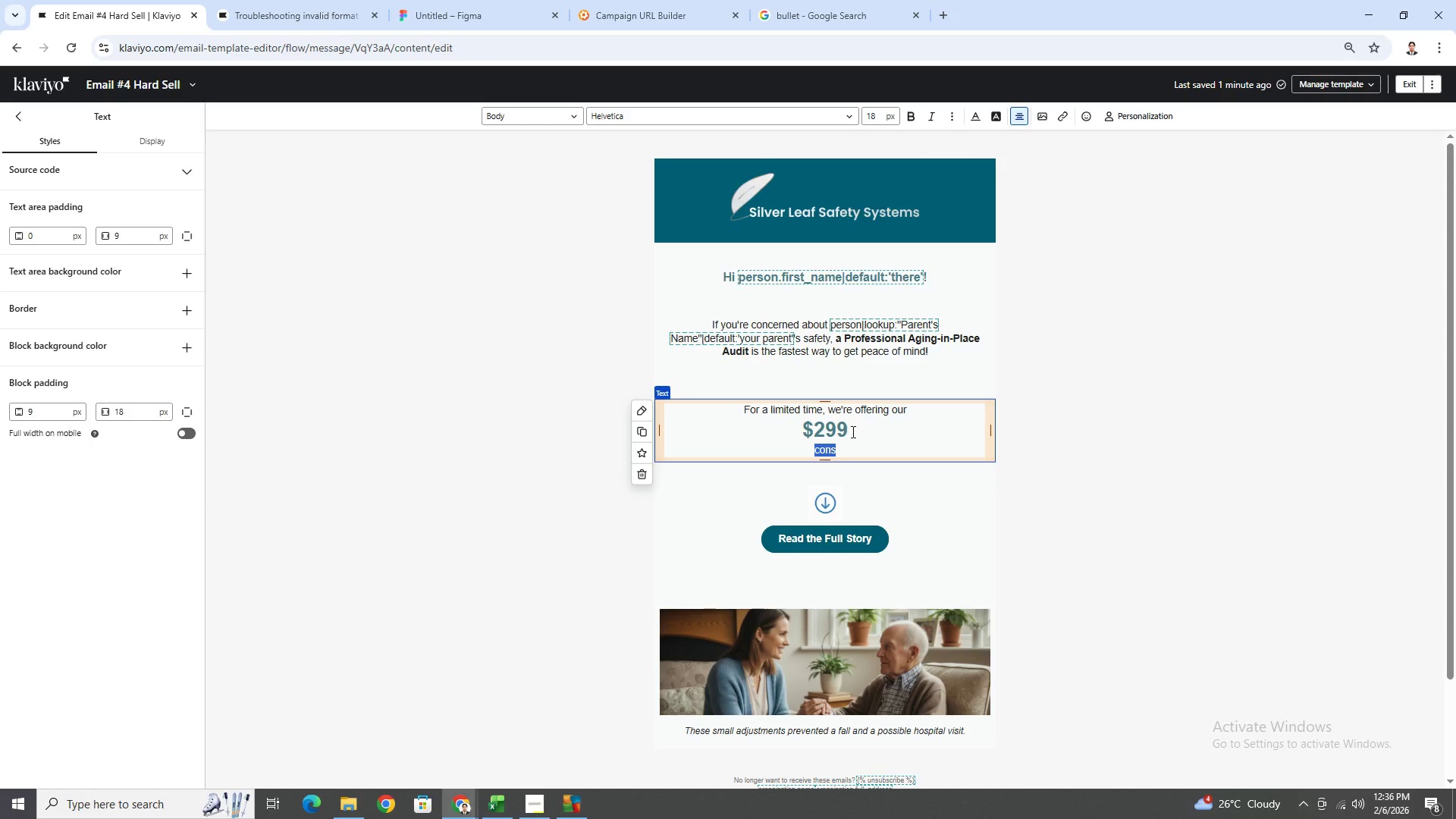 
left_click([853, 445])
 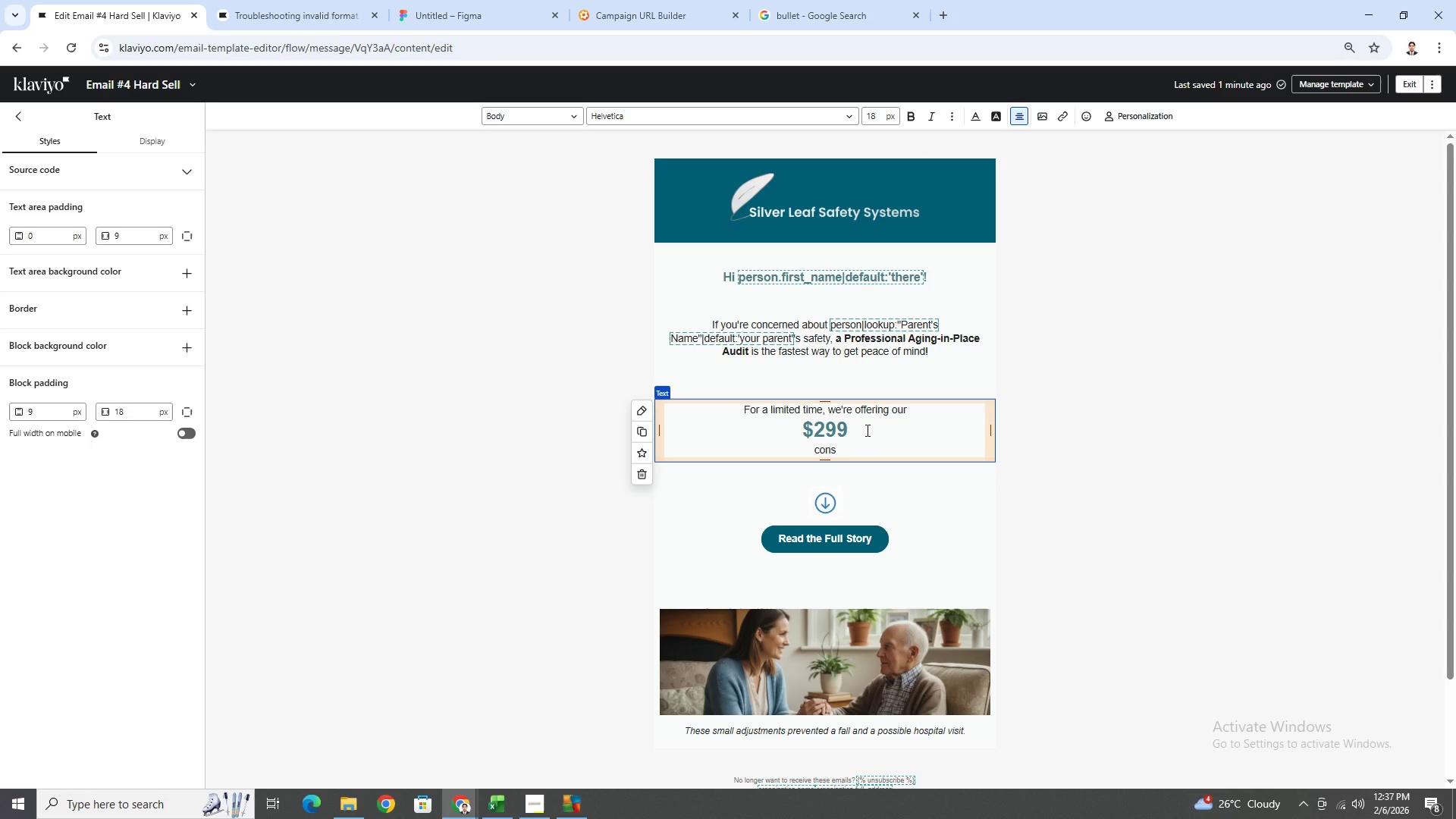 
type(ul)
 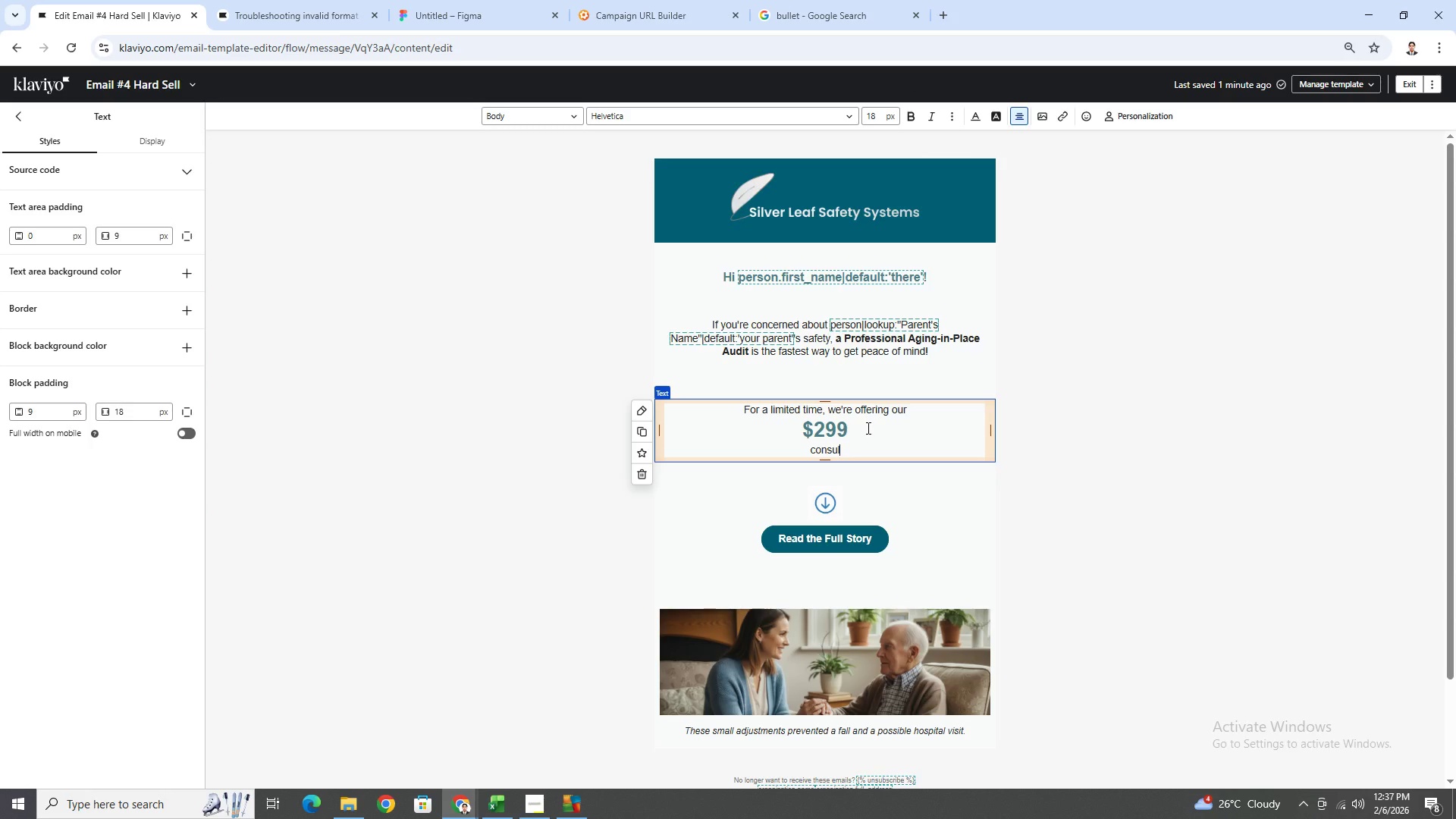 
type(tationb)
key(Backspace)
type( w)
 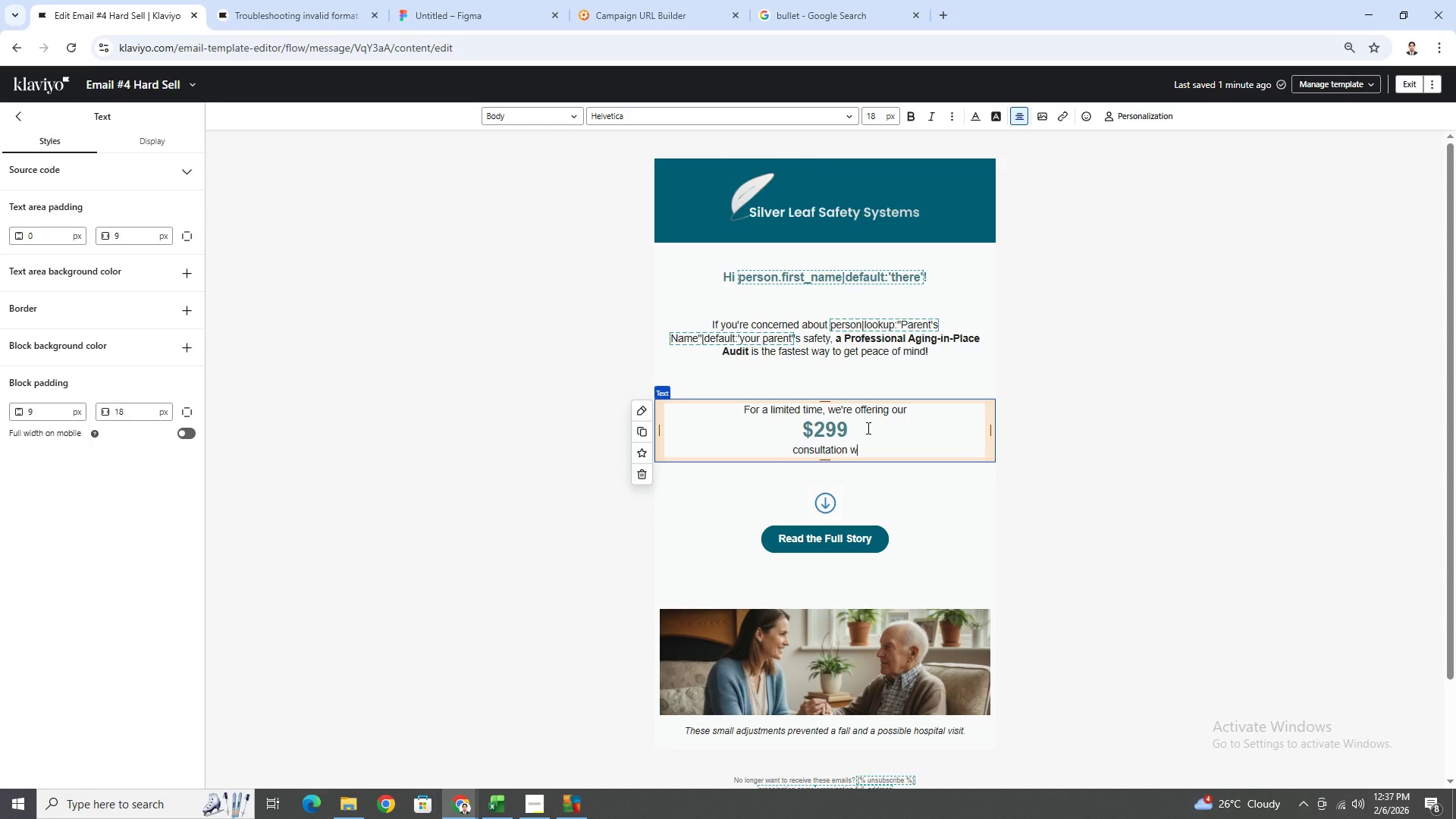 
type(ith a )
 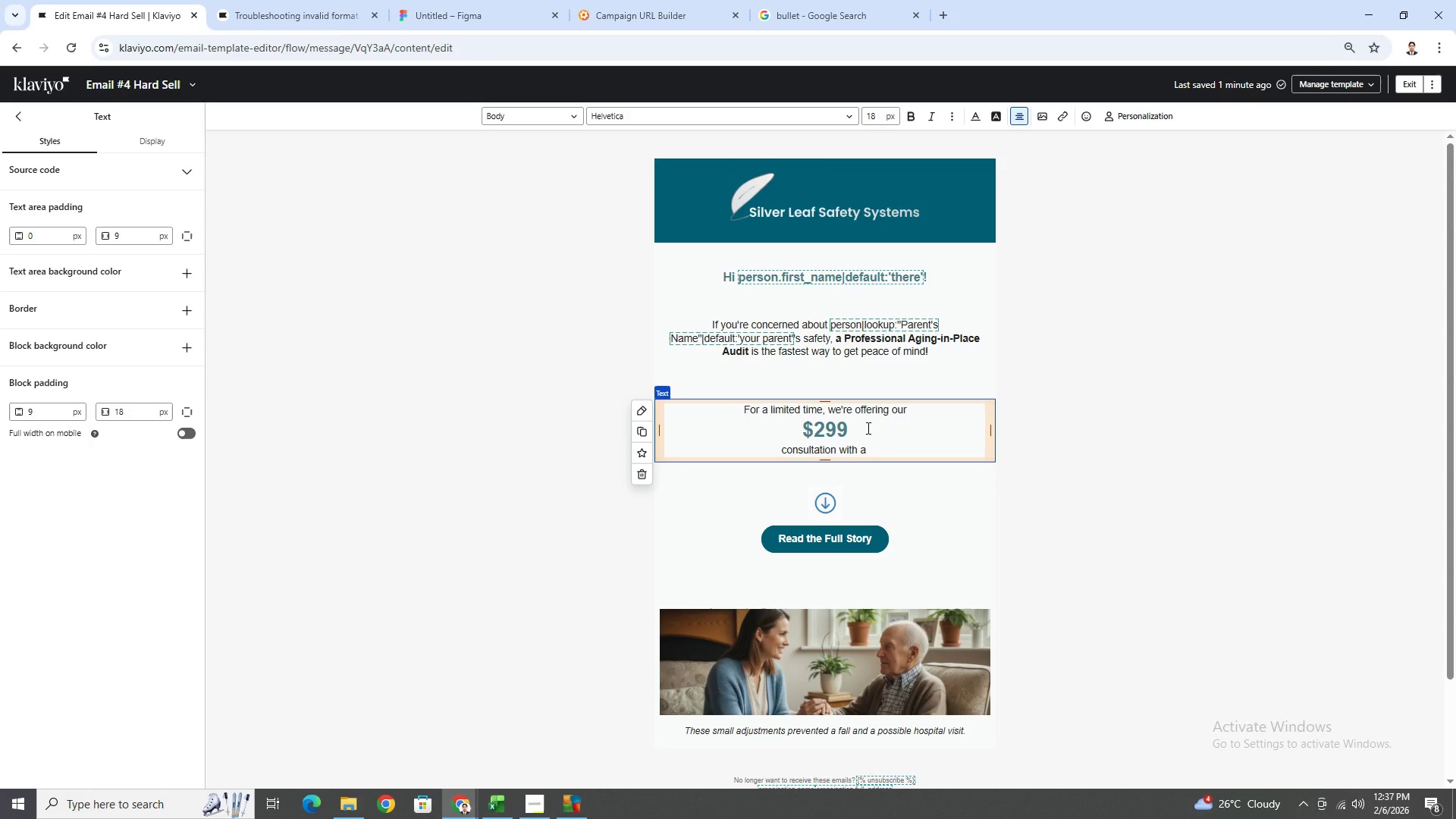 
wait(18.56)
 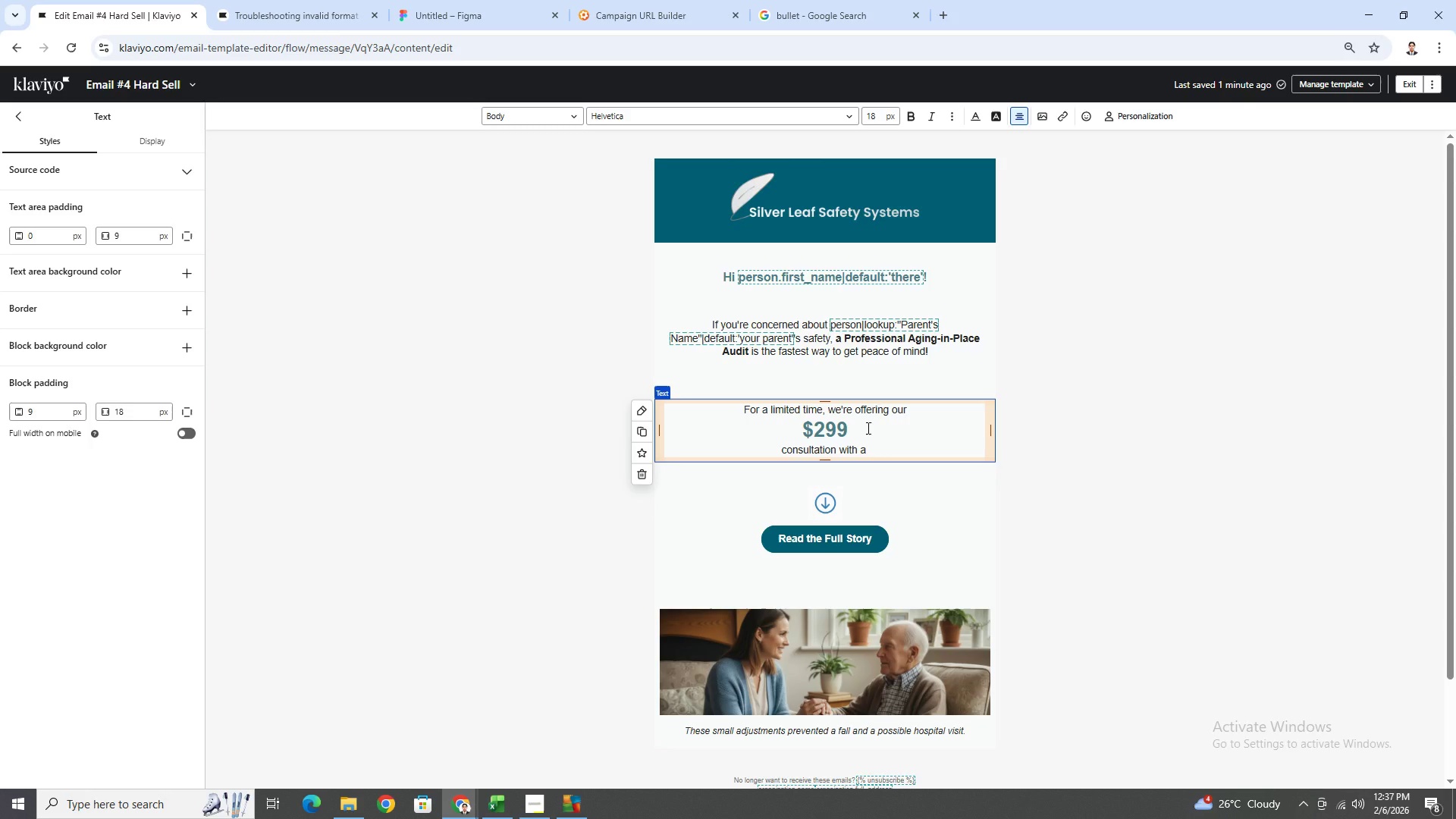 
left_click([548, 804])